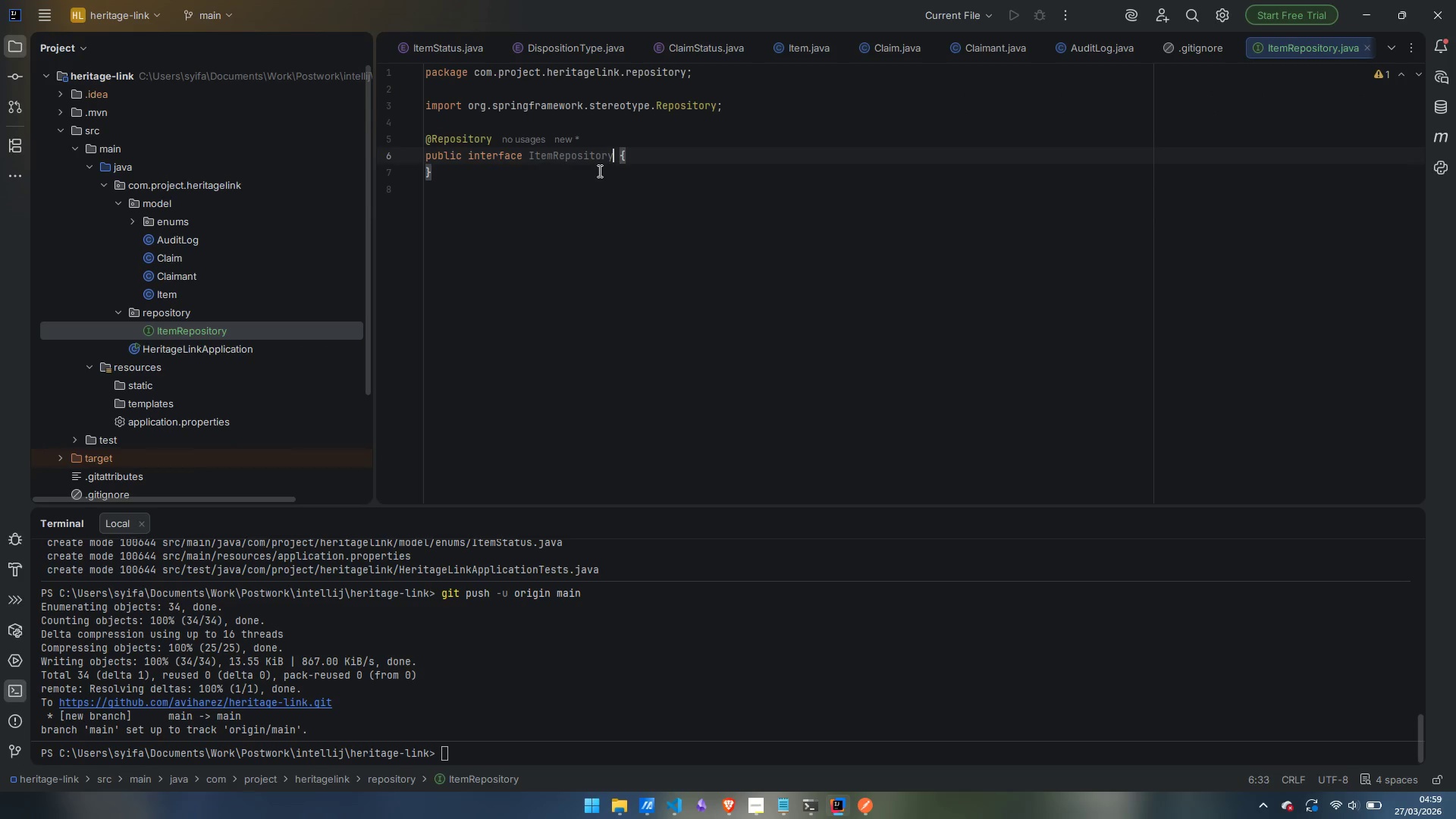 
key(ArrowLeft)
 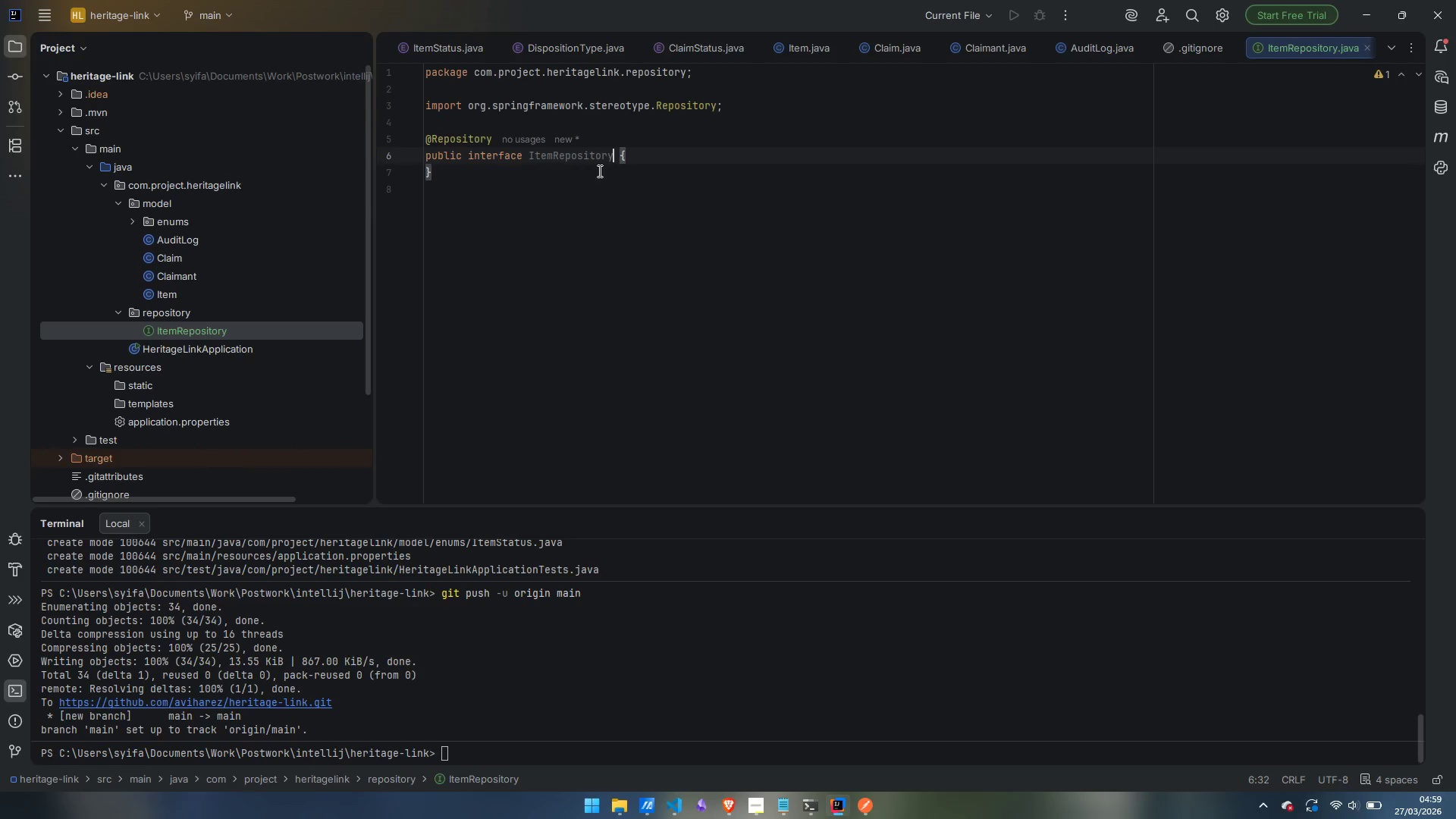 
type( extends JpaRepository)
 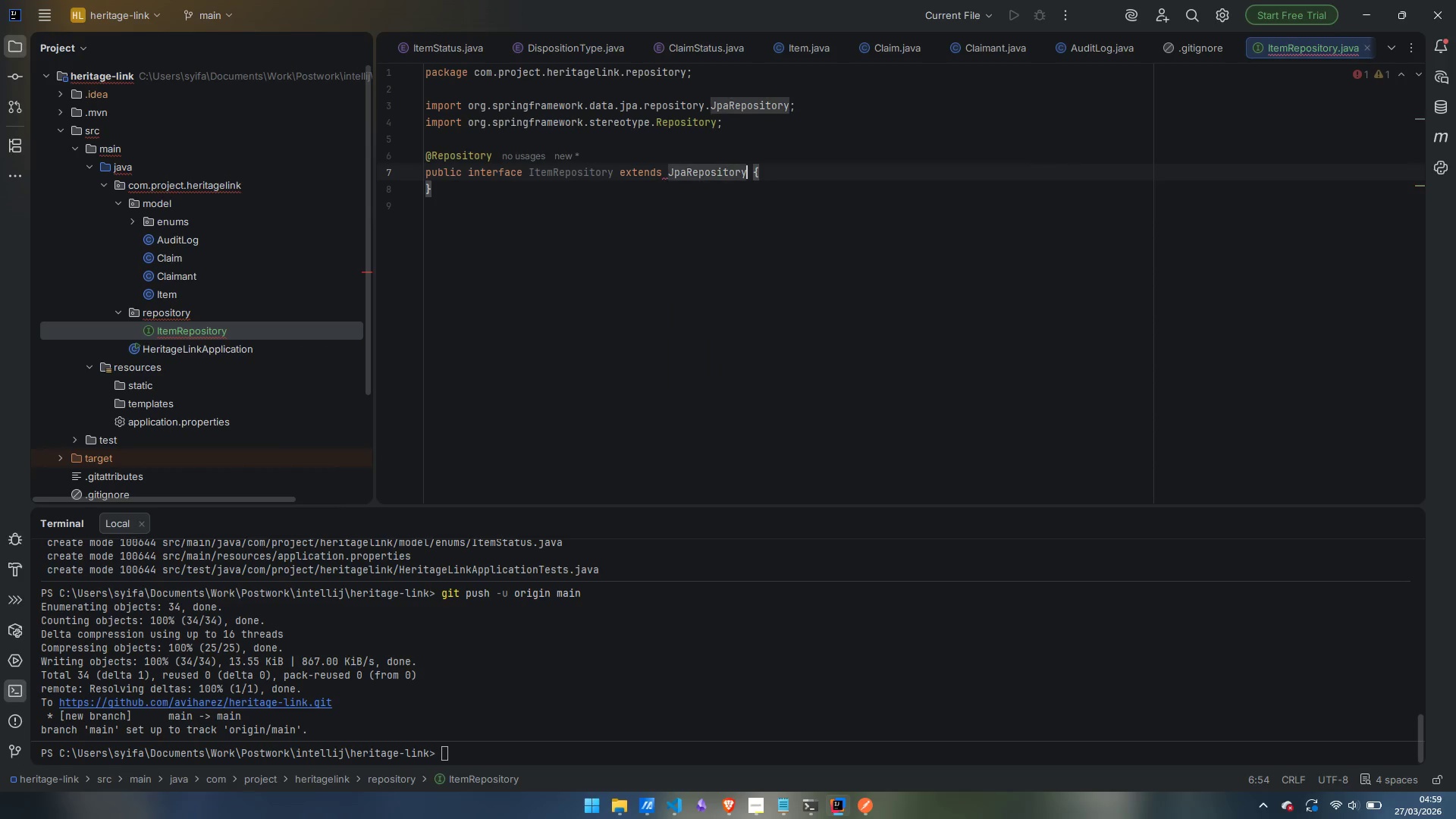 
 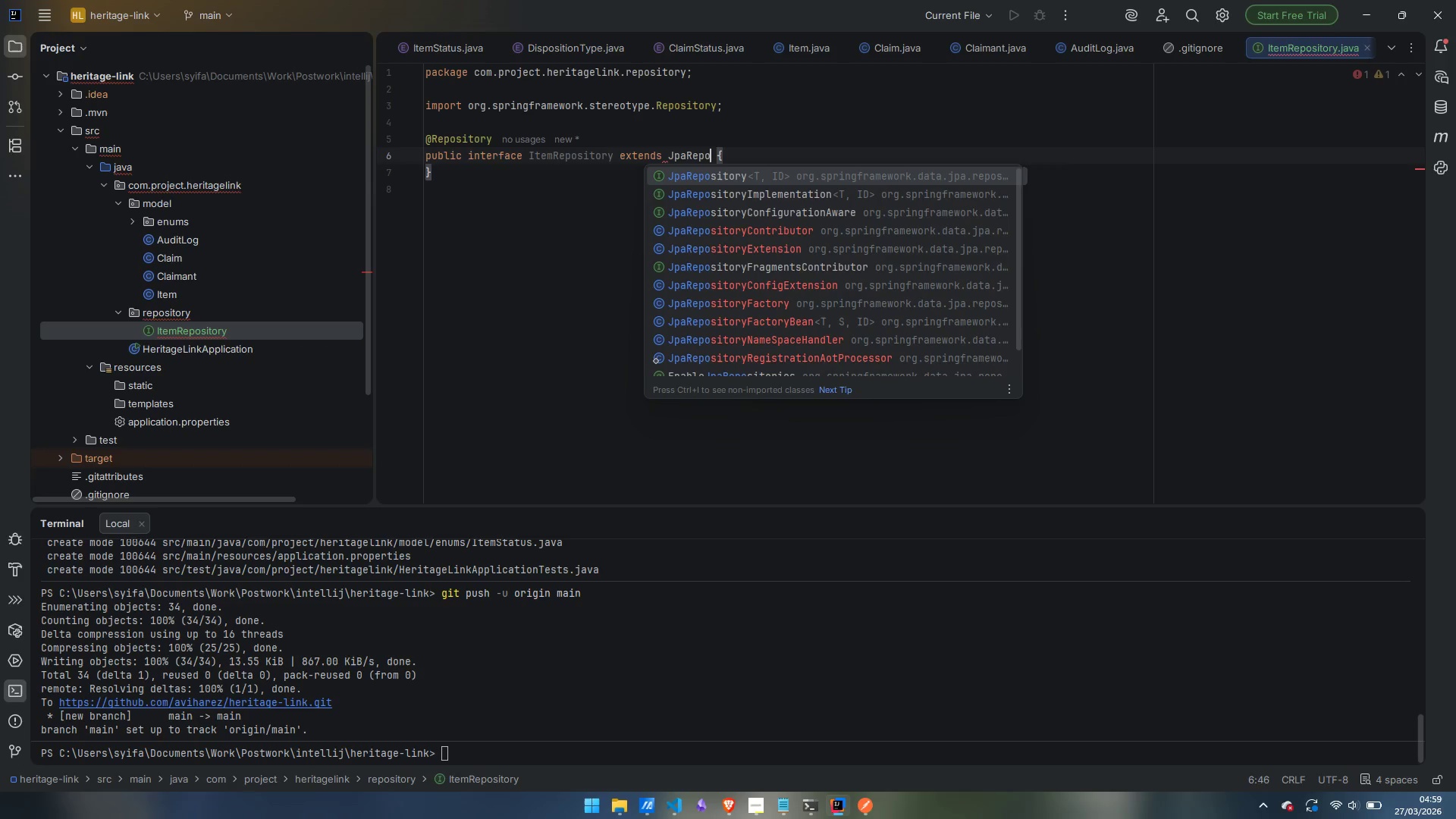 
key(Enter)
 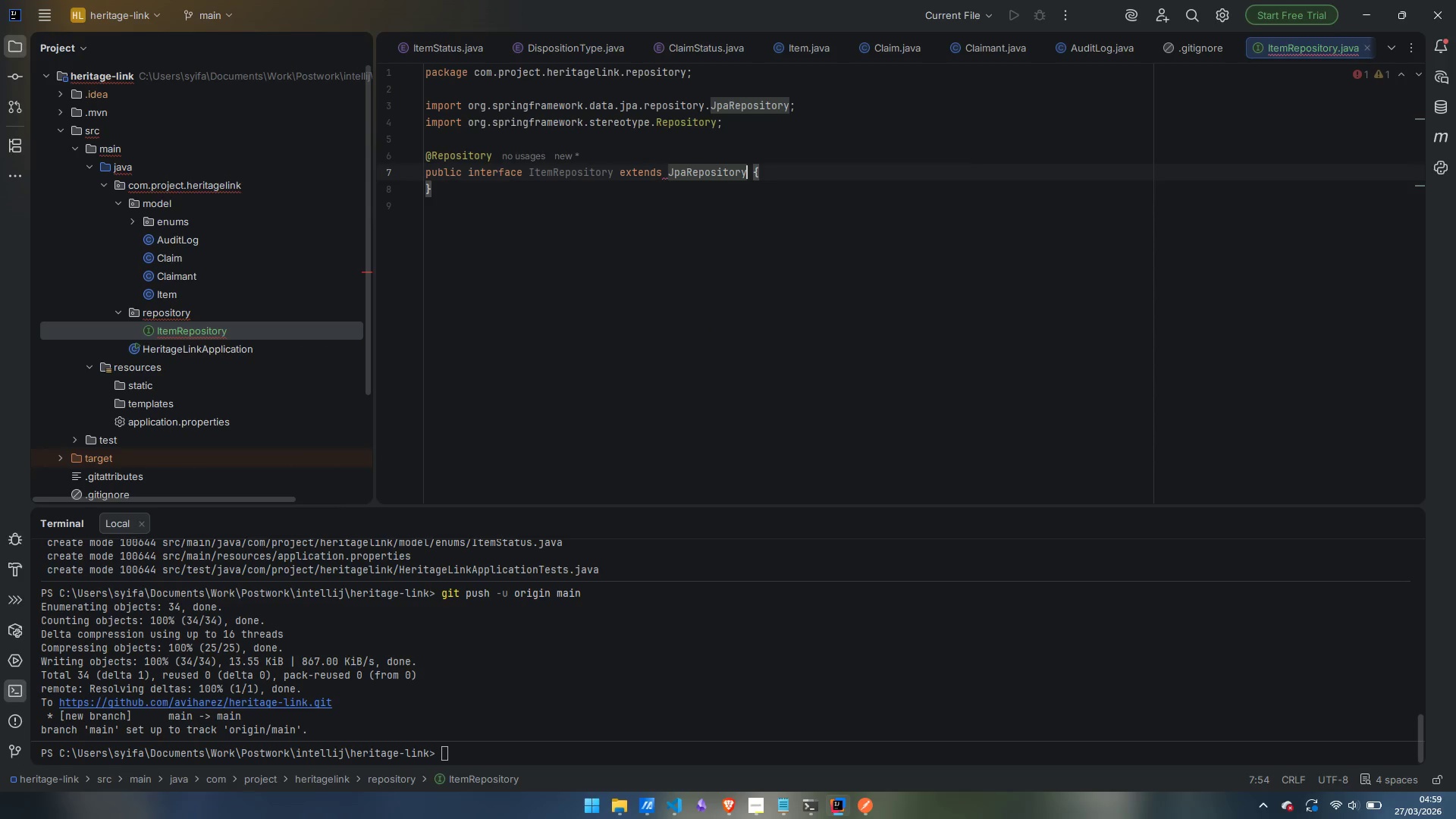 
type(<Item)
 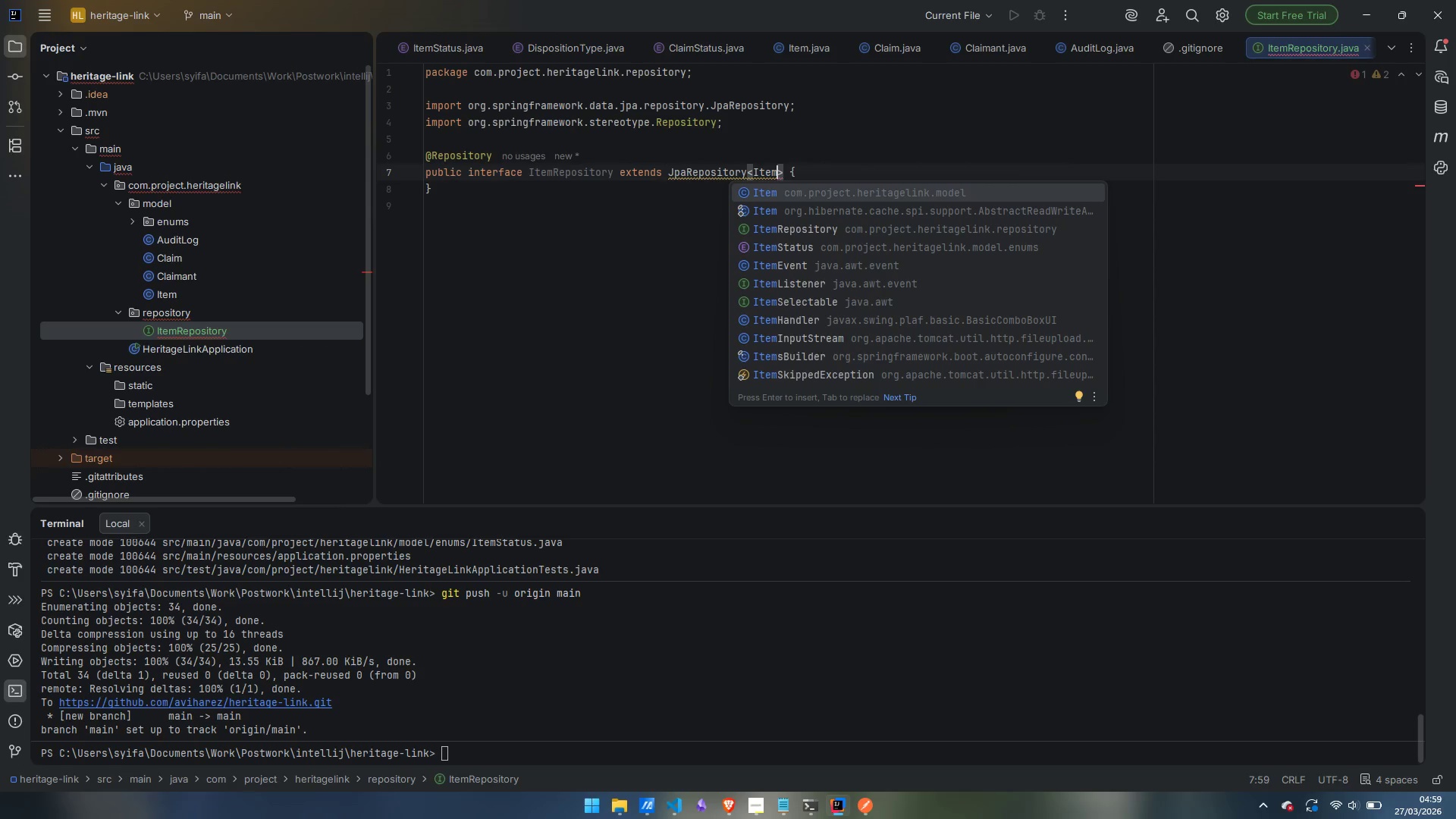 
key(Enter)
 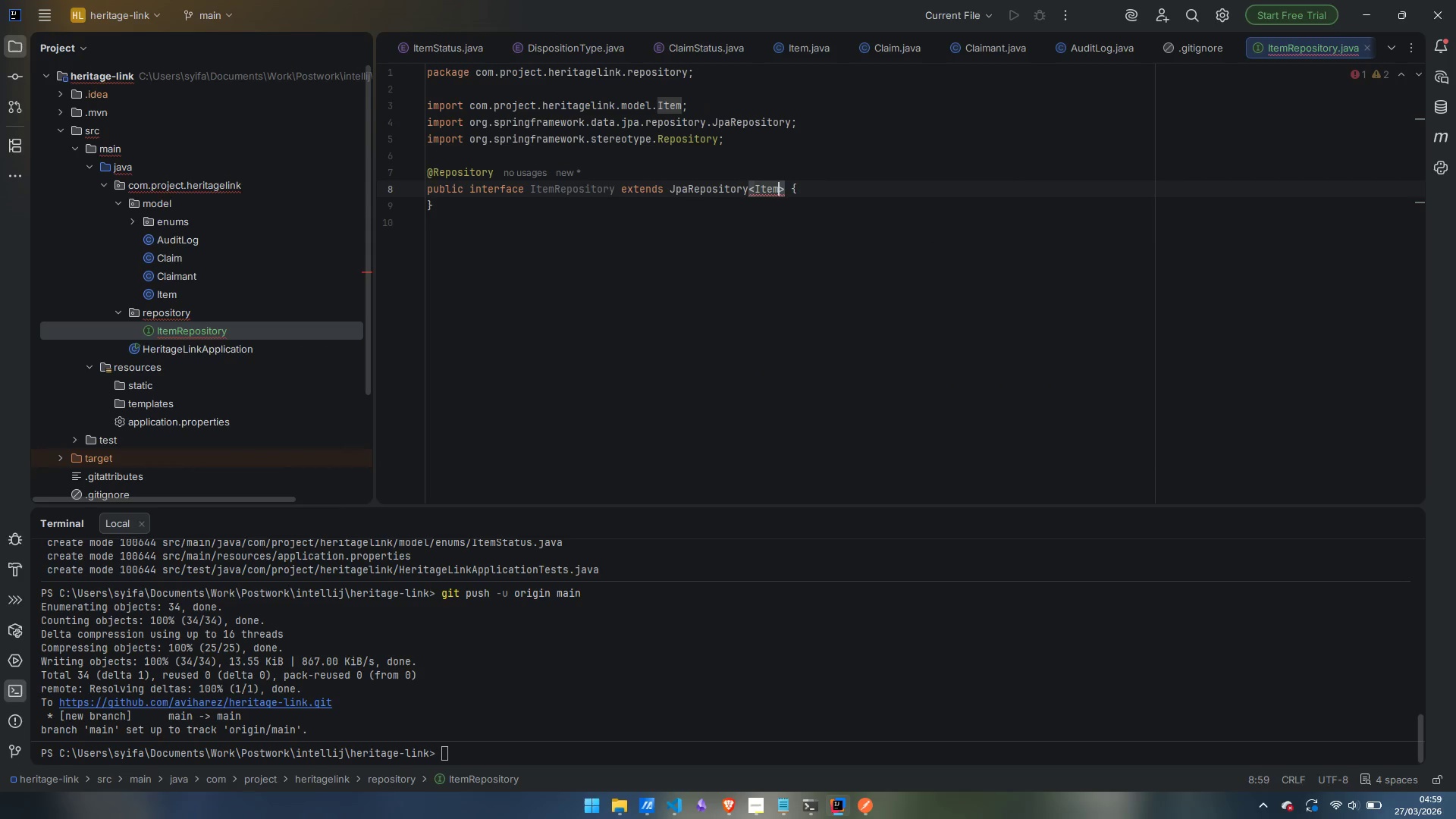 
type(, Long)
 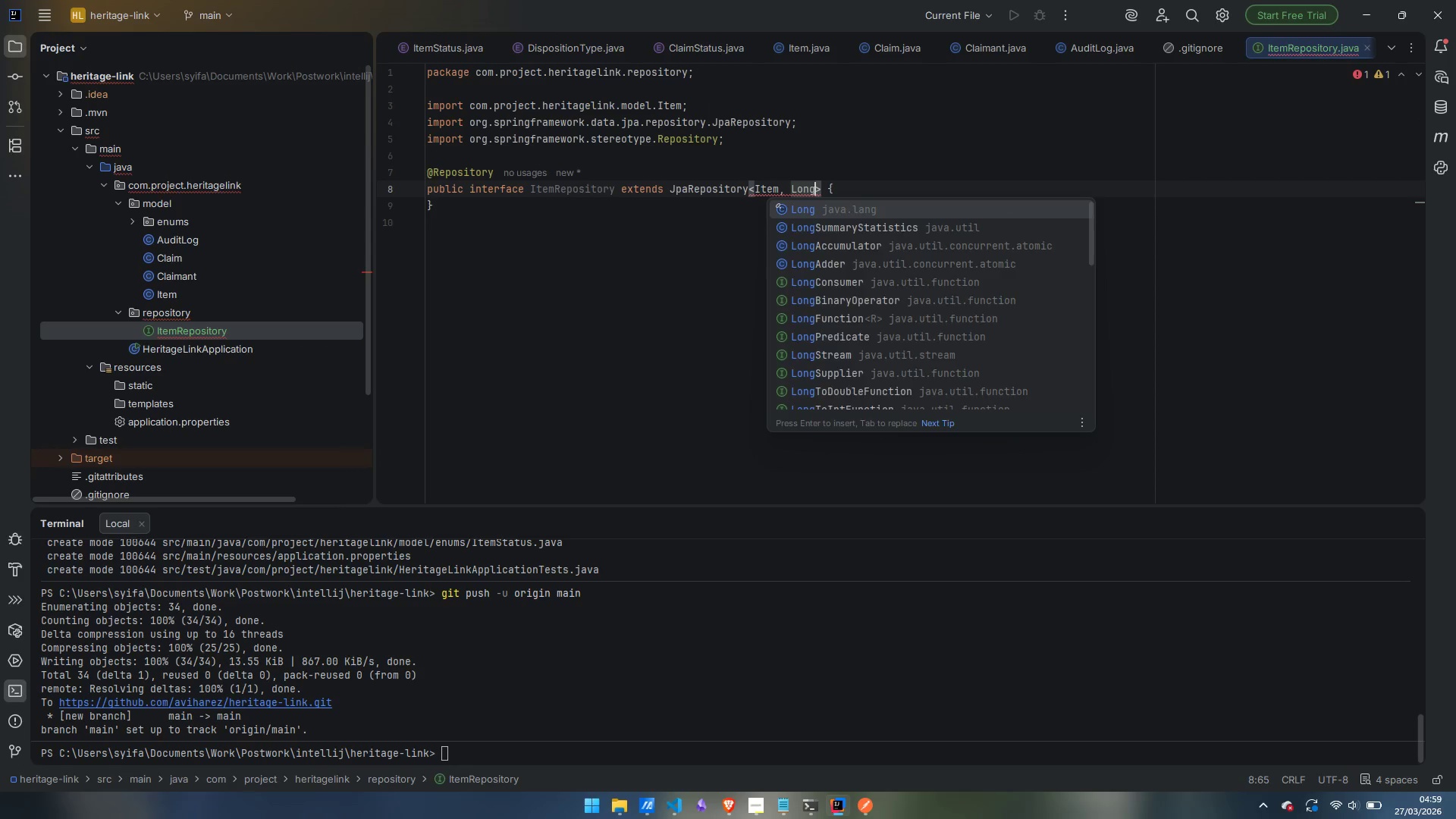 
key(Enter)
 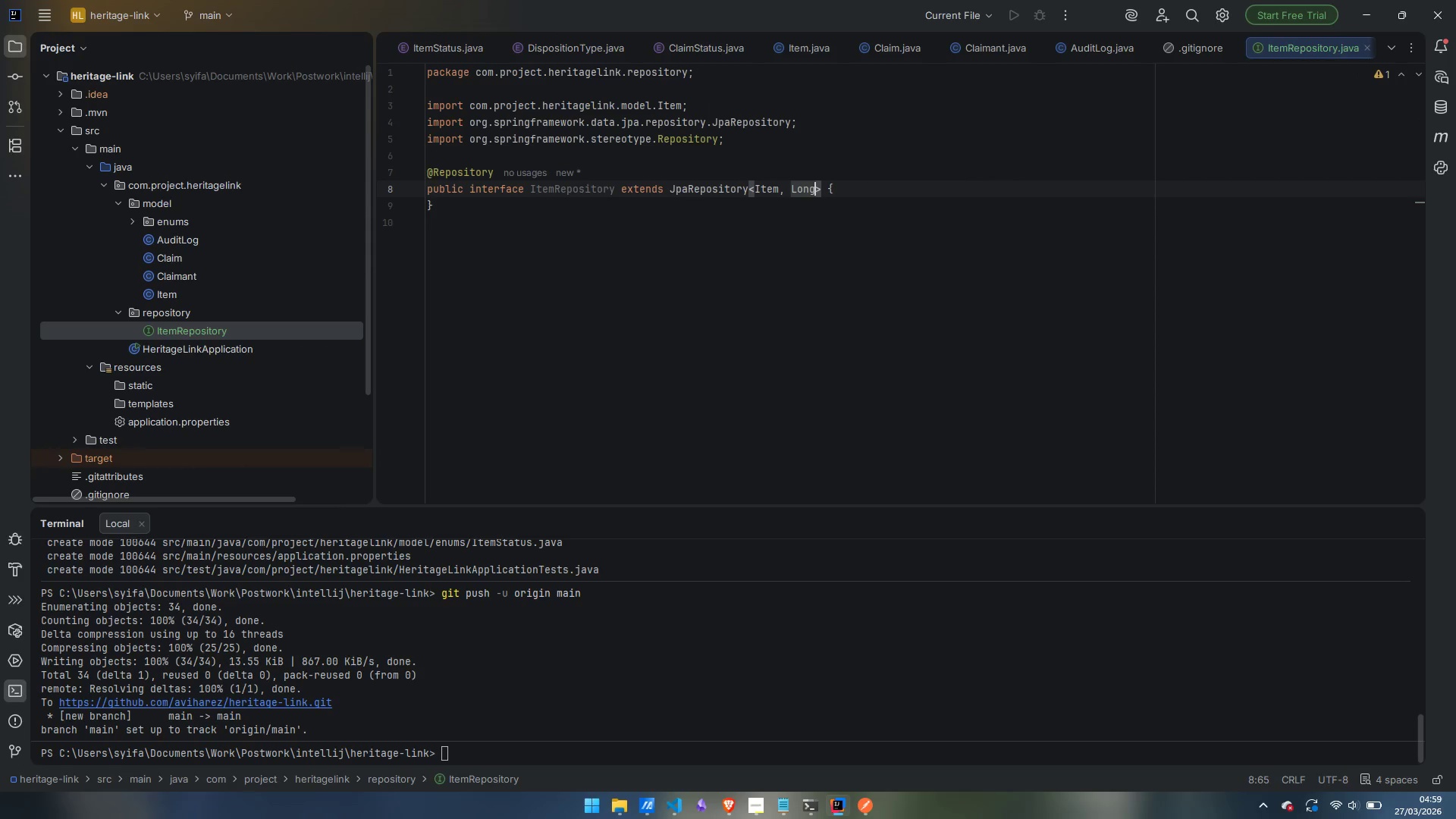 
key(ArrowRight)
 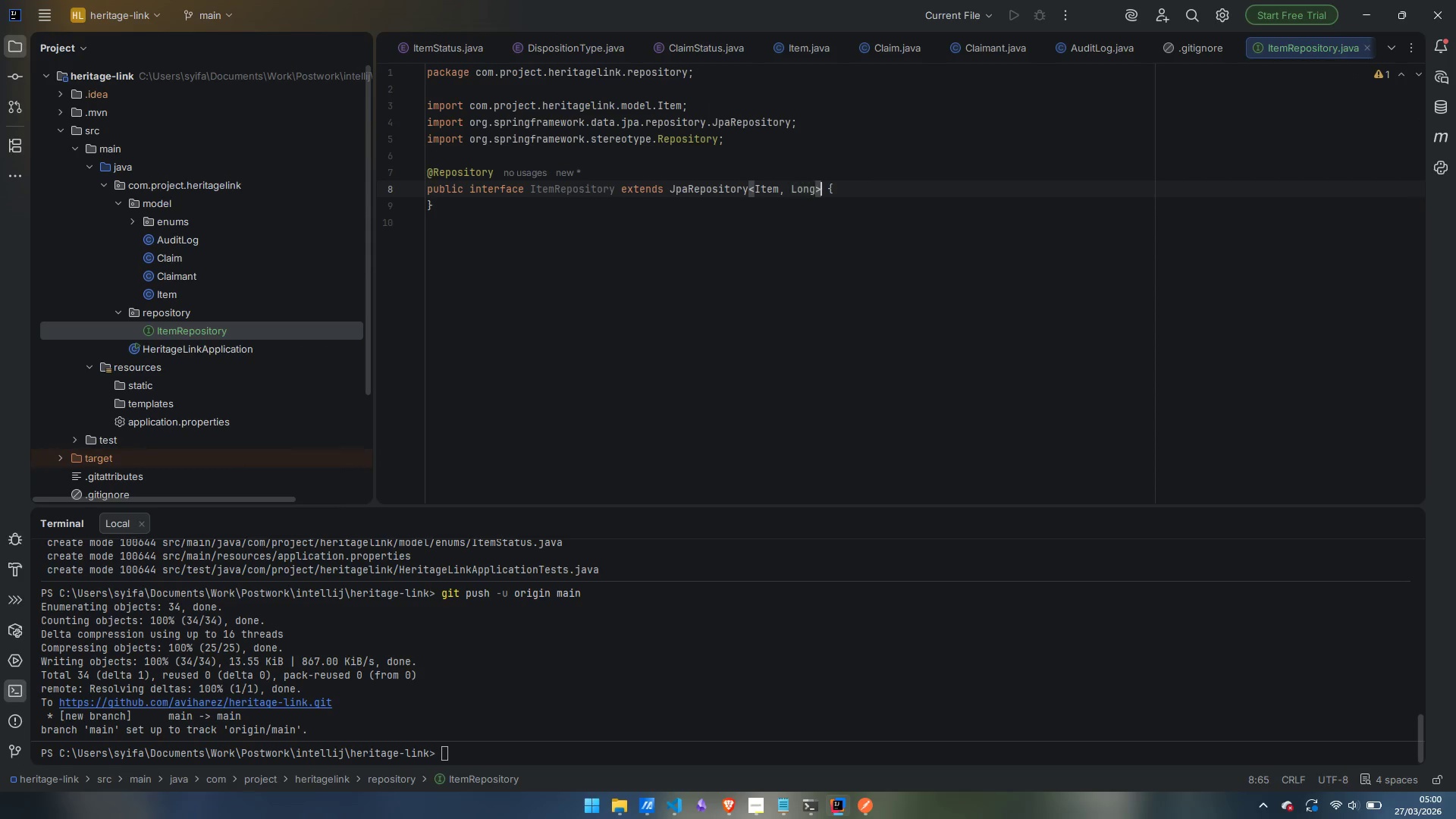 
key(ArrowRight)
 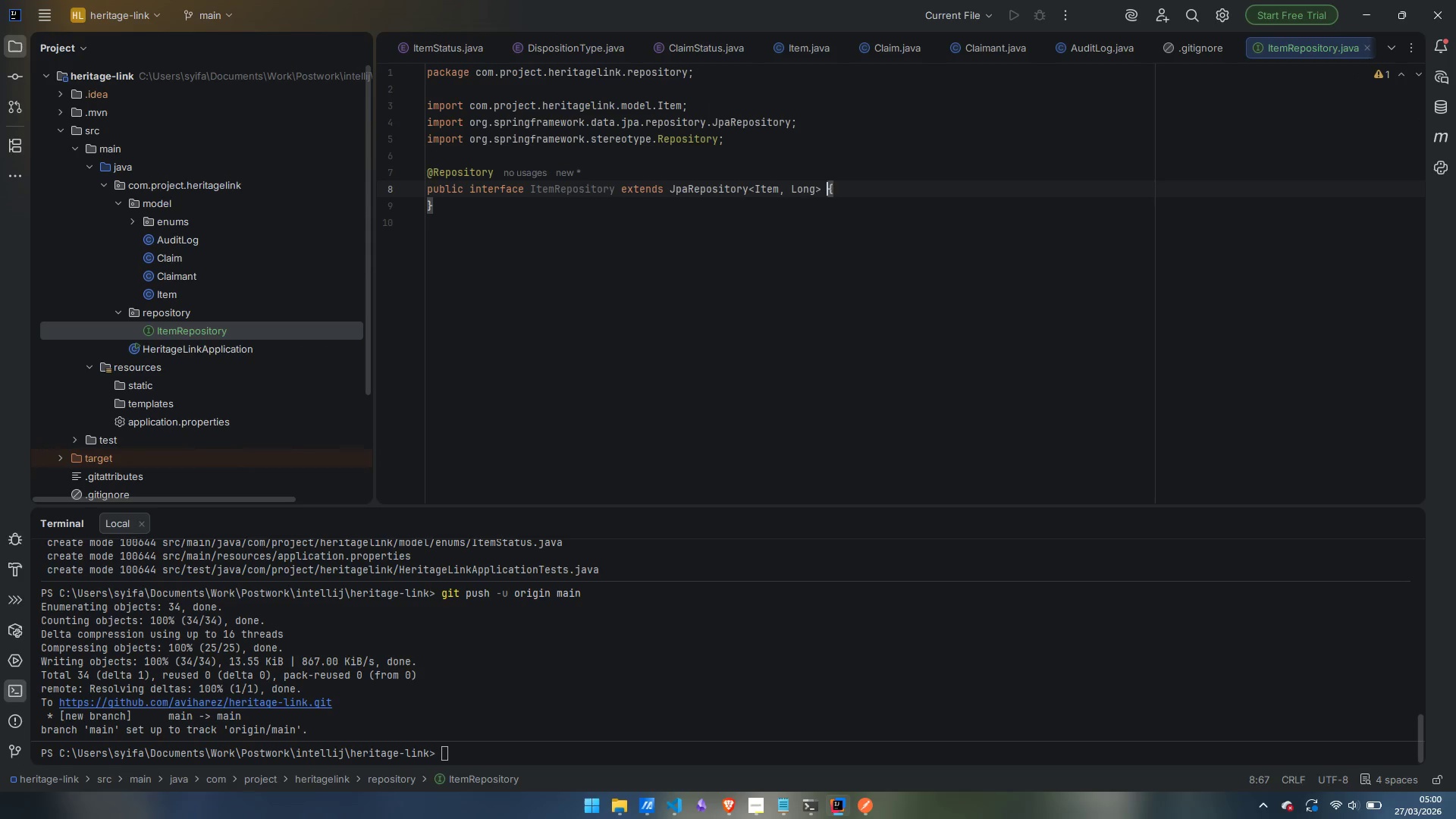 
key(ArrowRight)
 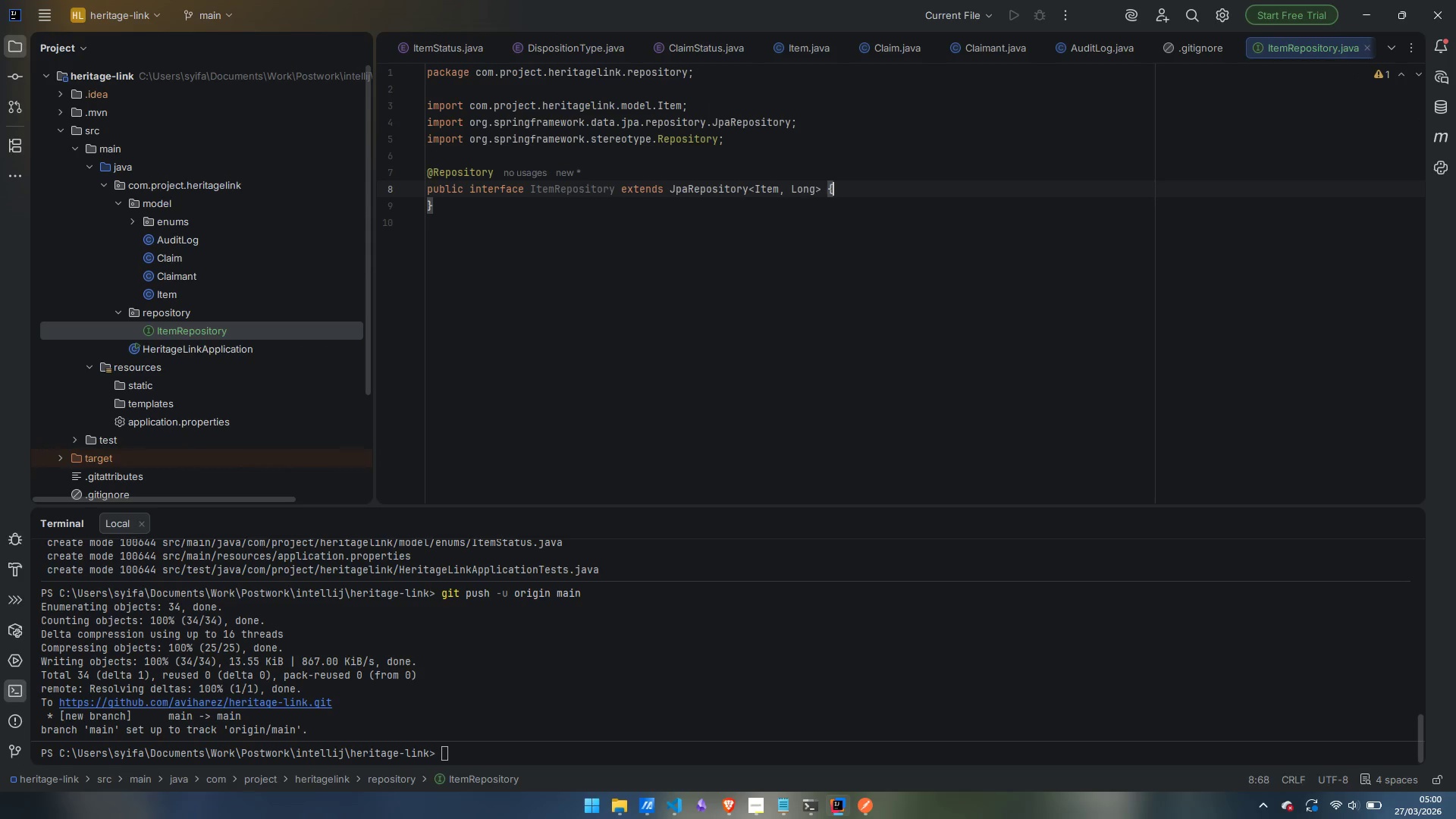 
key(Enter)
 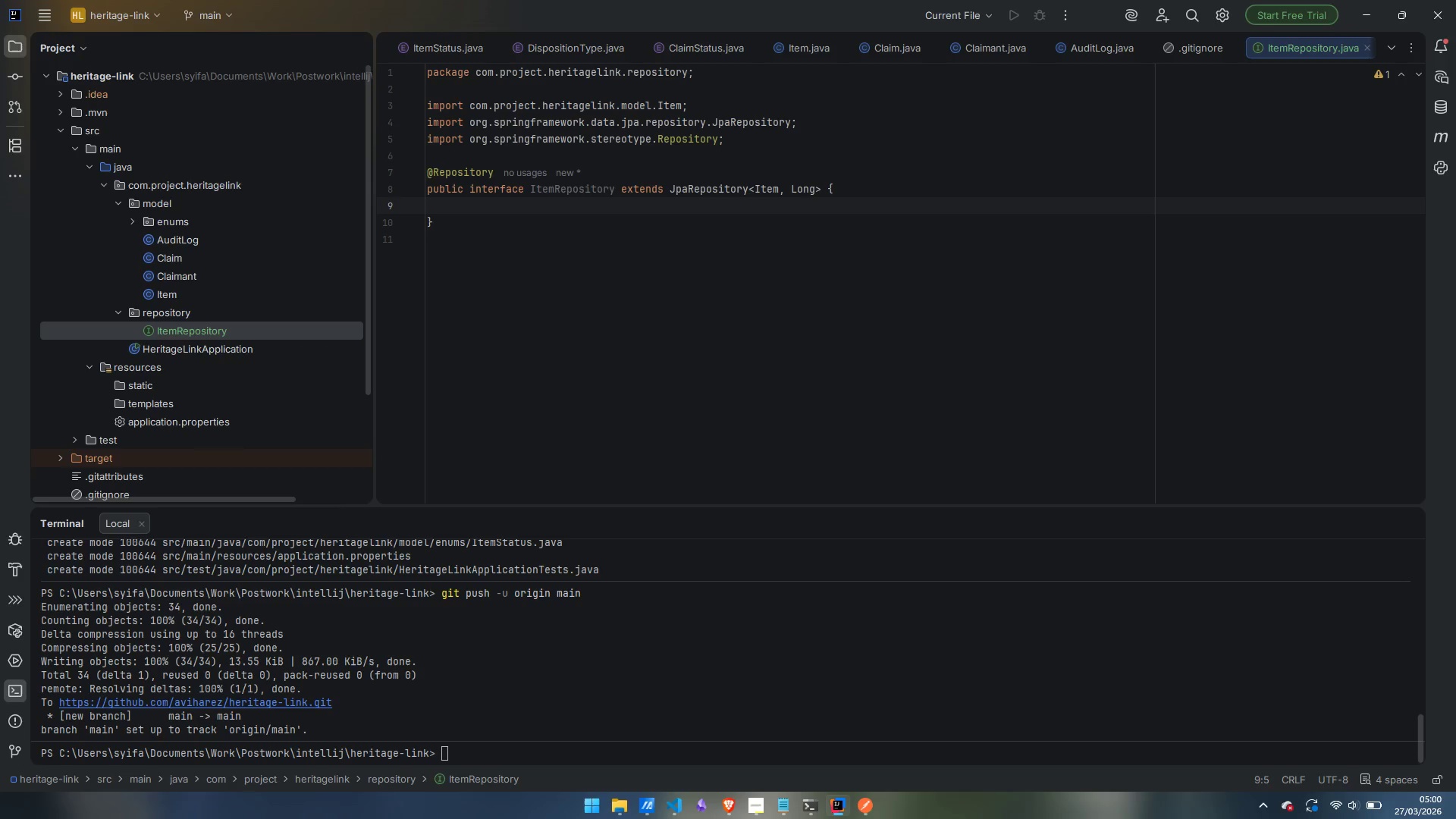 
key(Enter)
 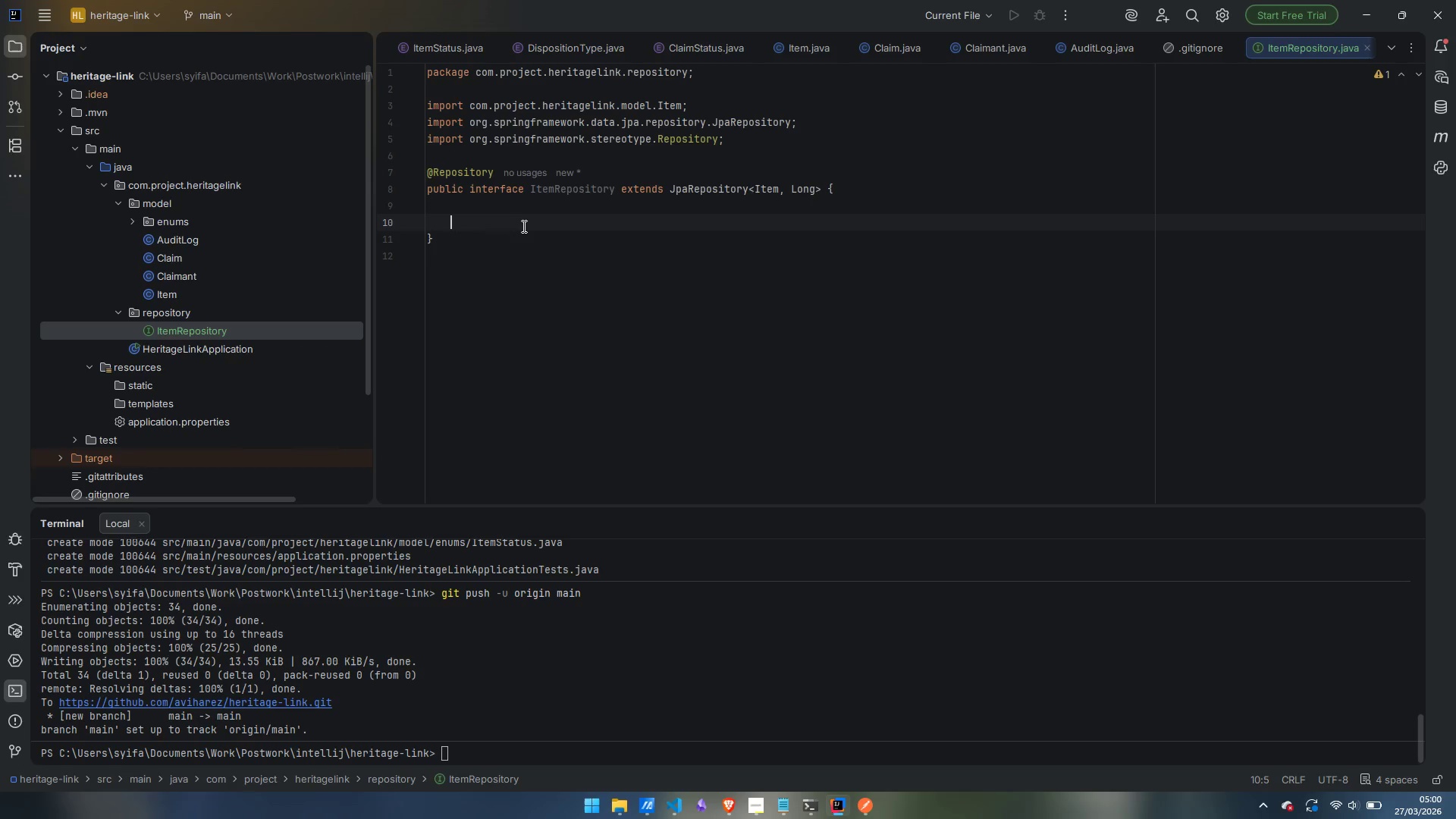 
wait(41.83)
 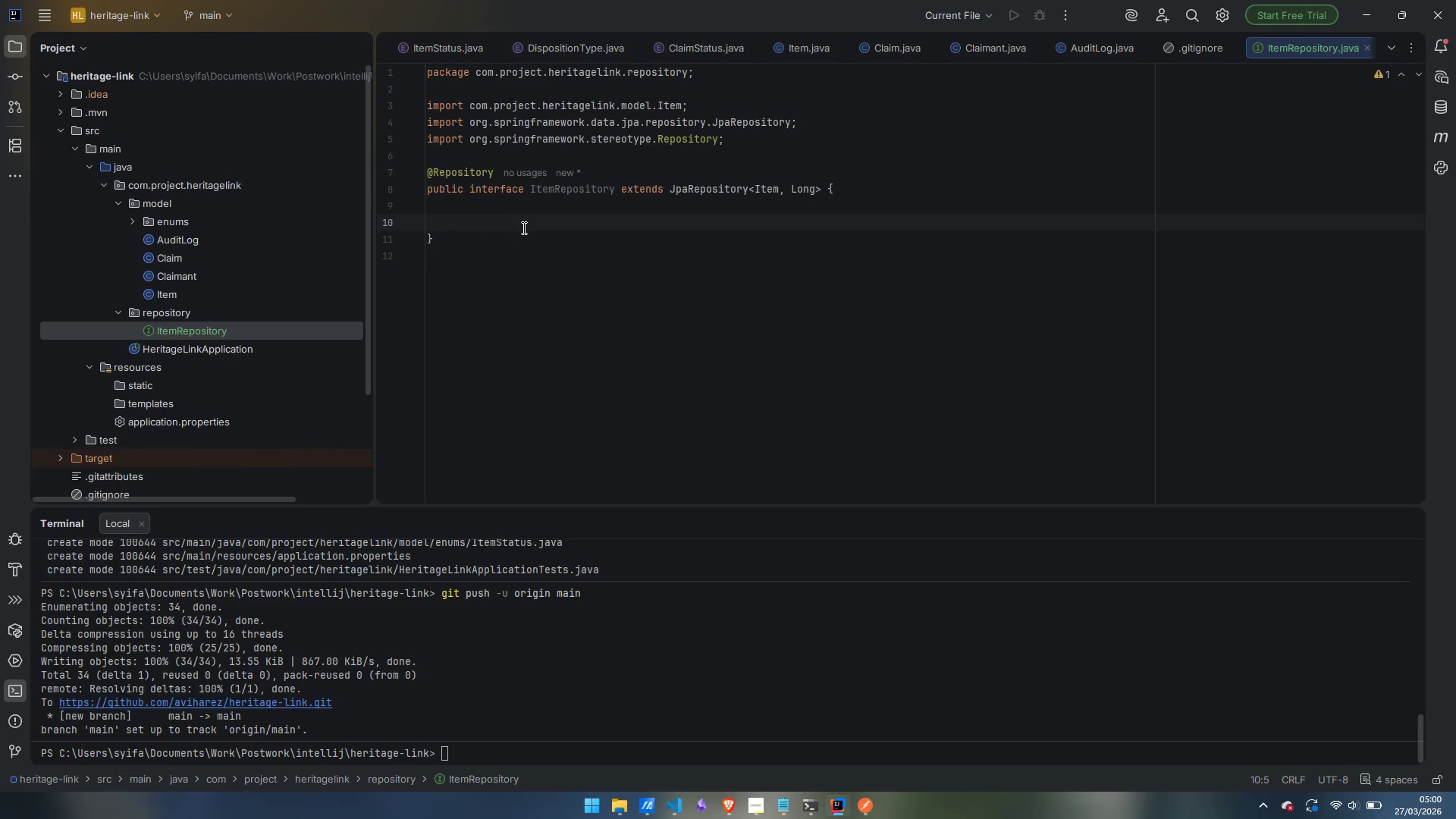 
type(Page)
 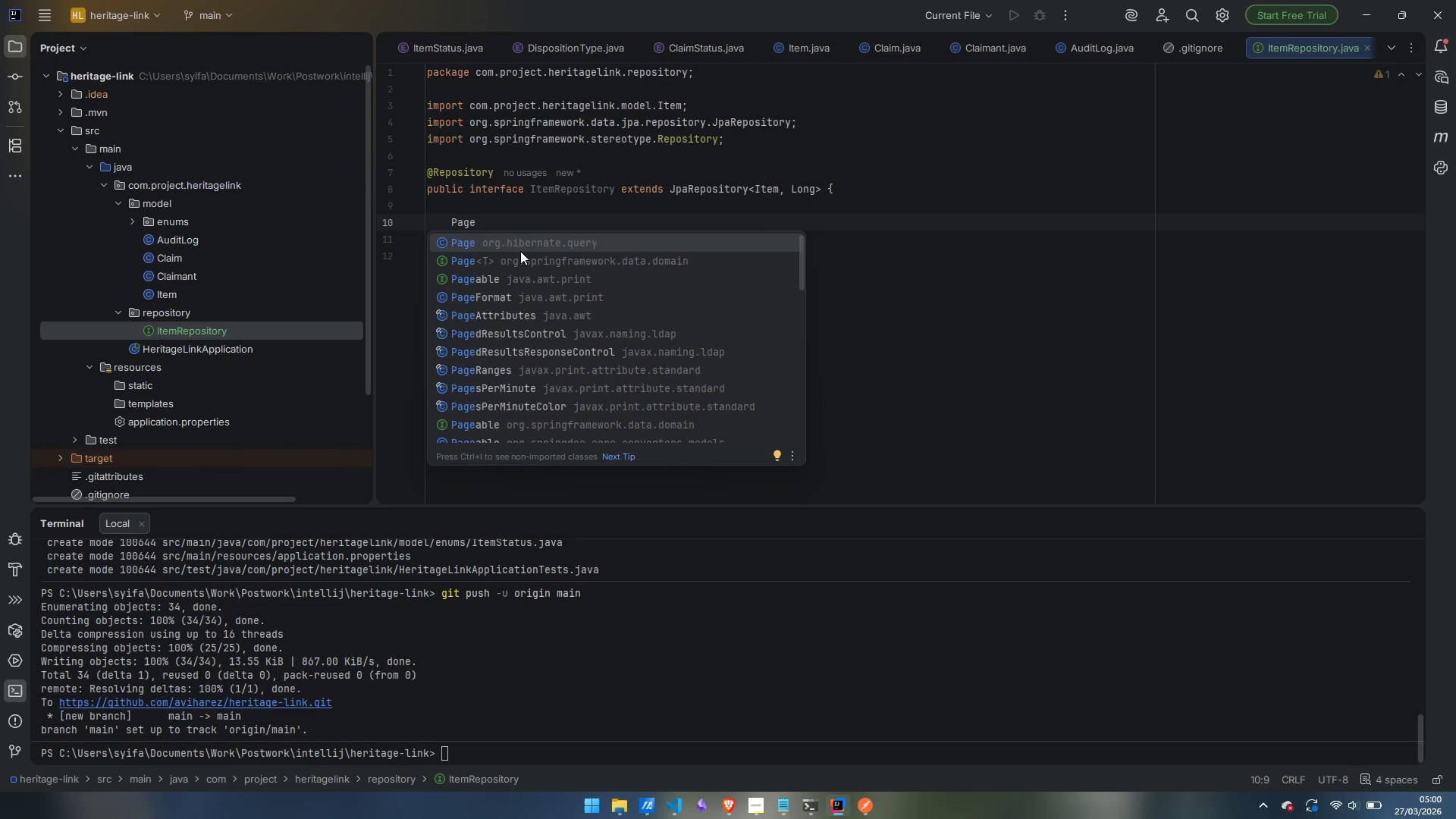 
key(ArrowDown)
 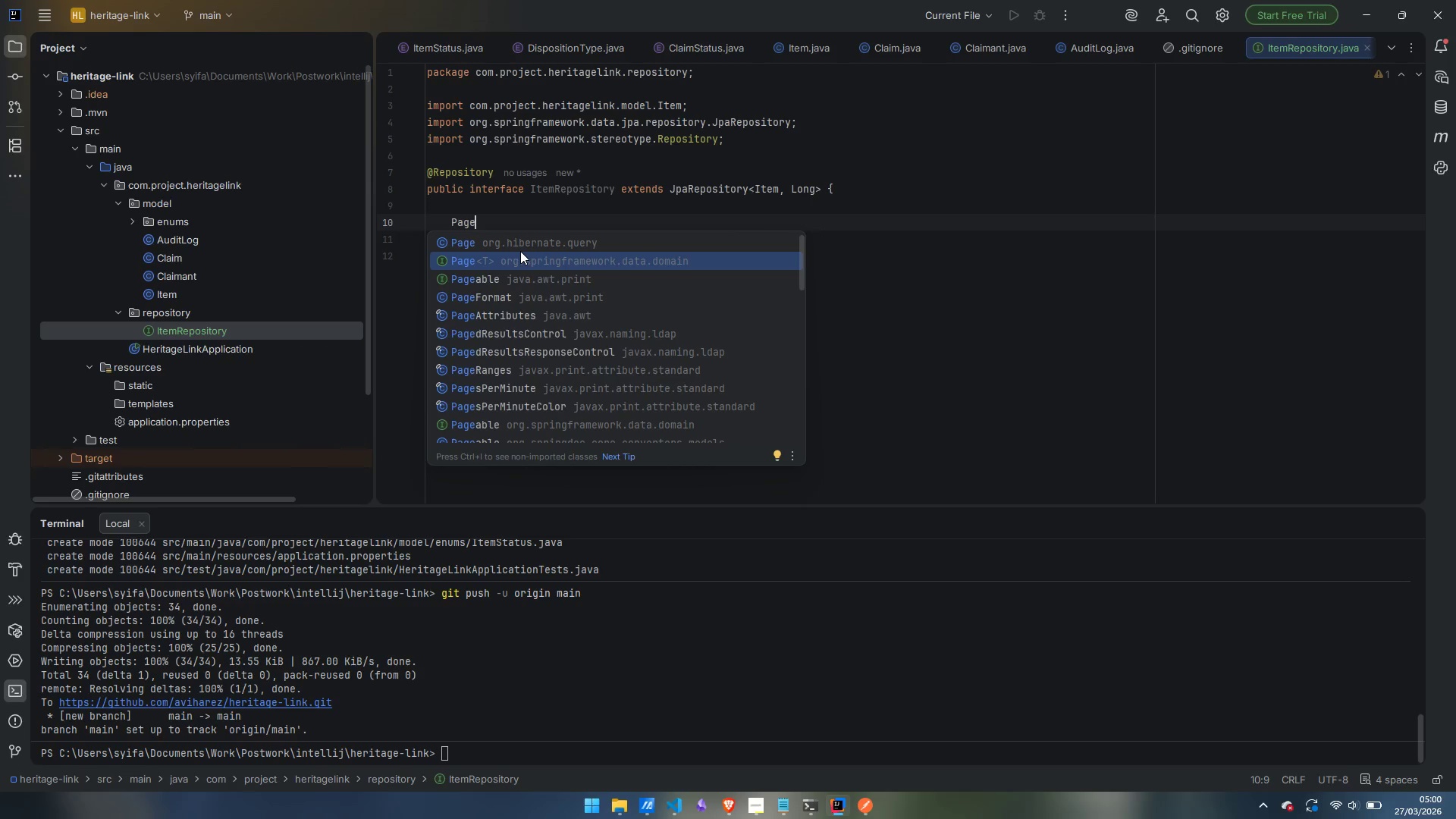 
key(Enter)
 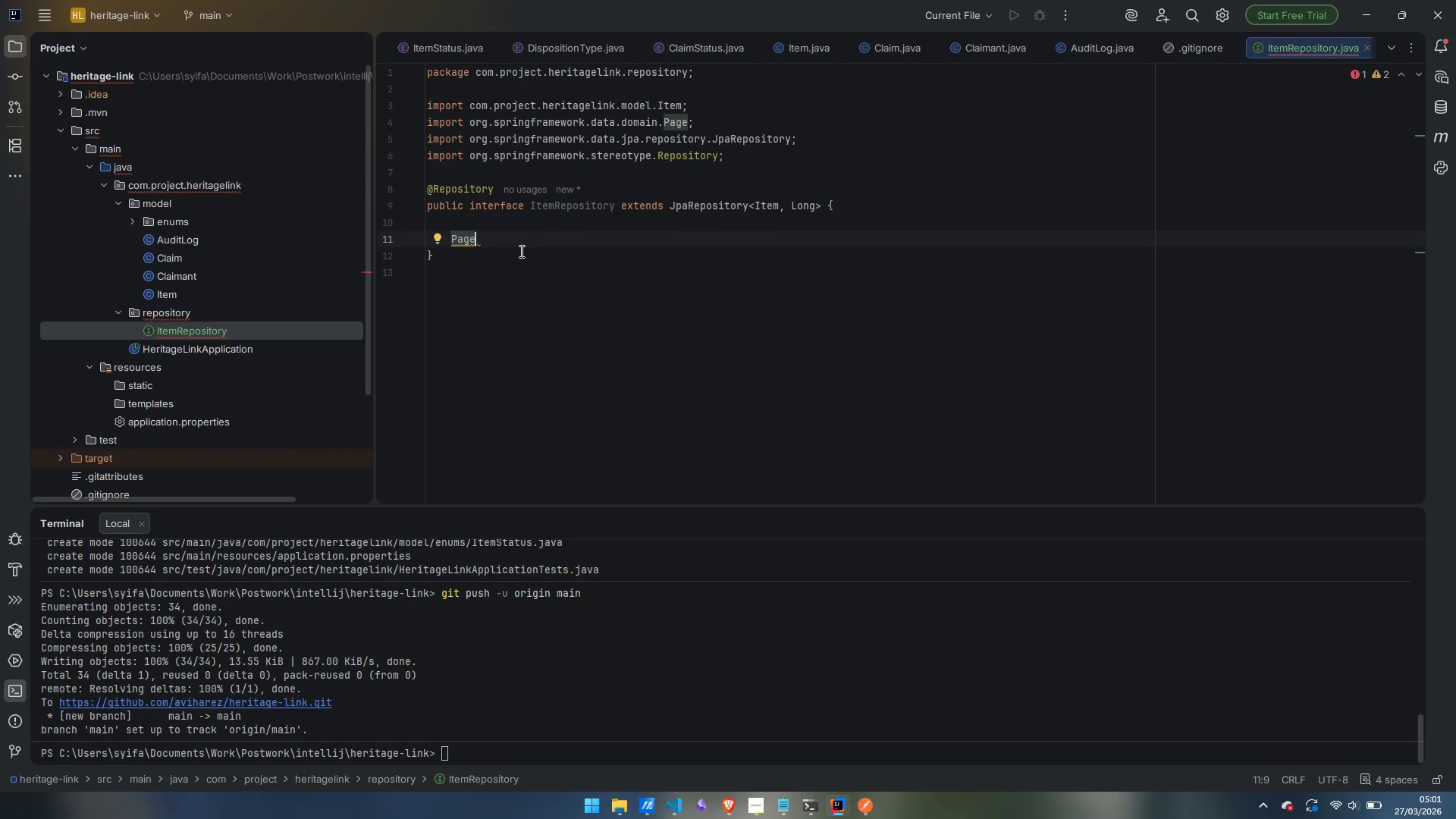 
wait(18.36)
 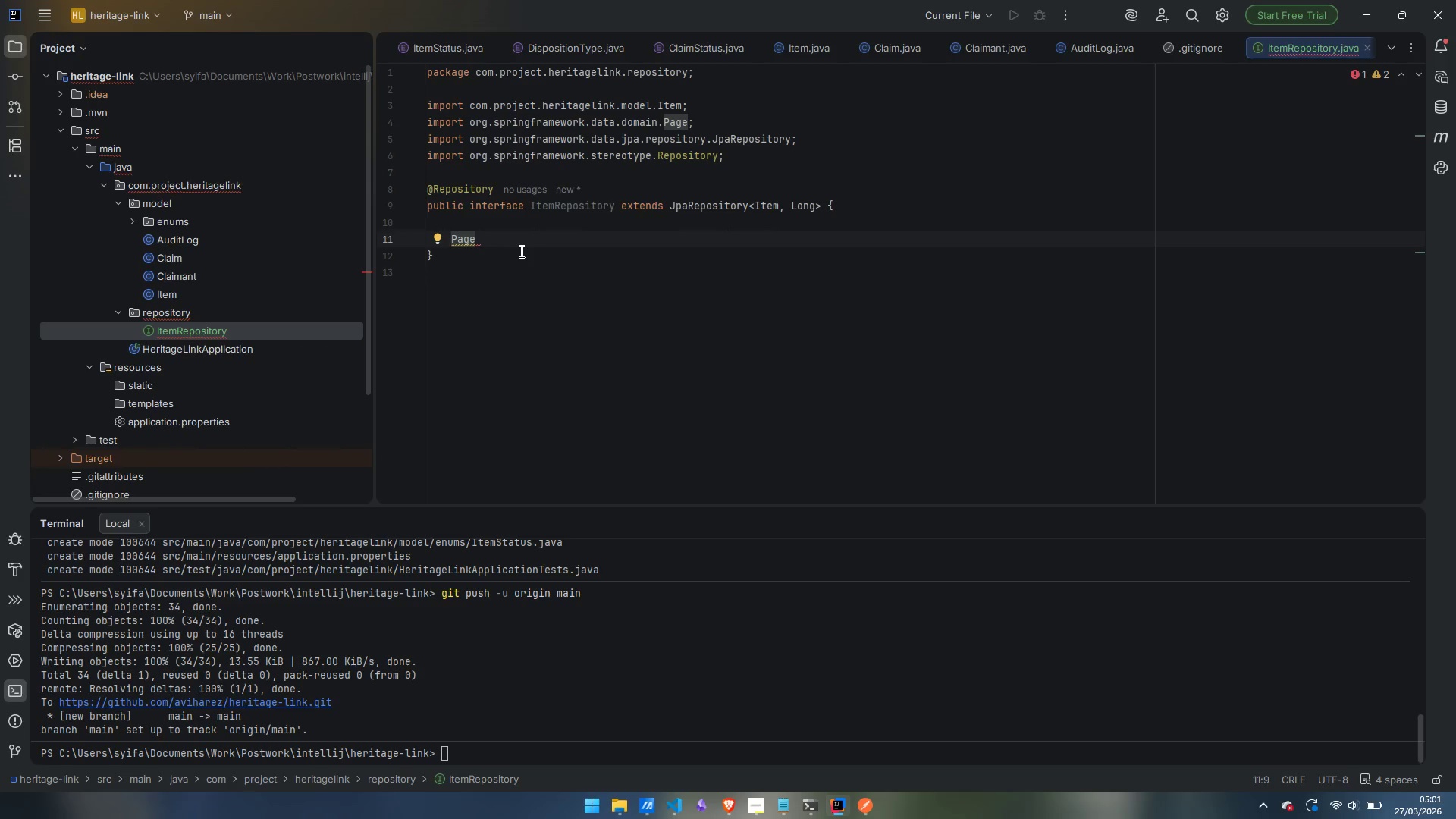 
key(Shift+Comma)
 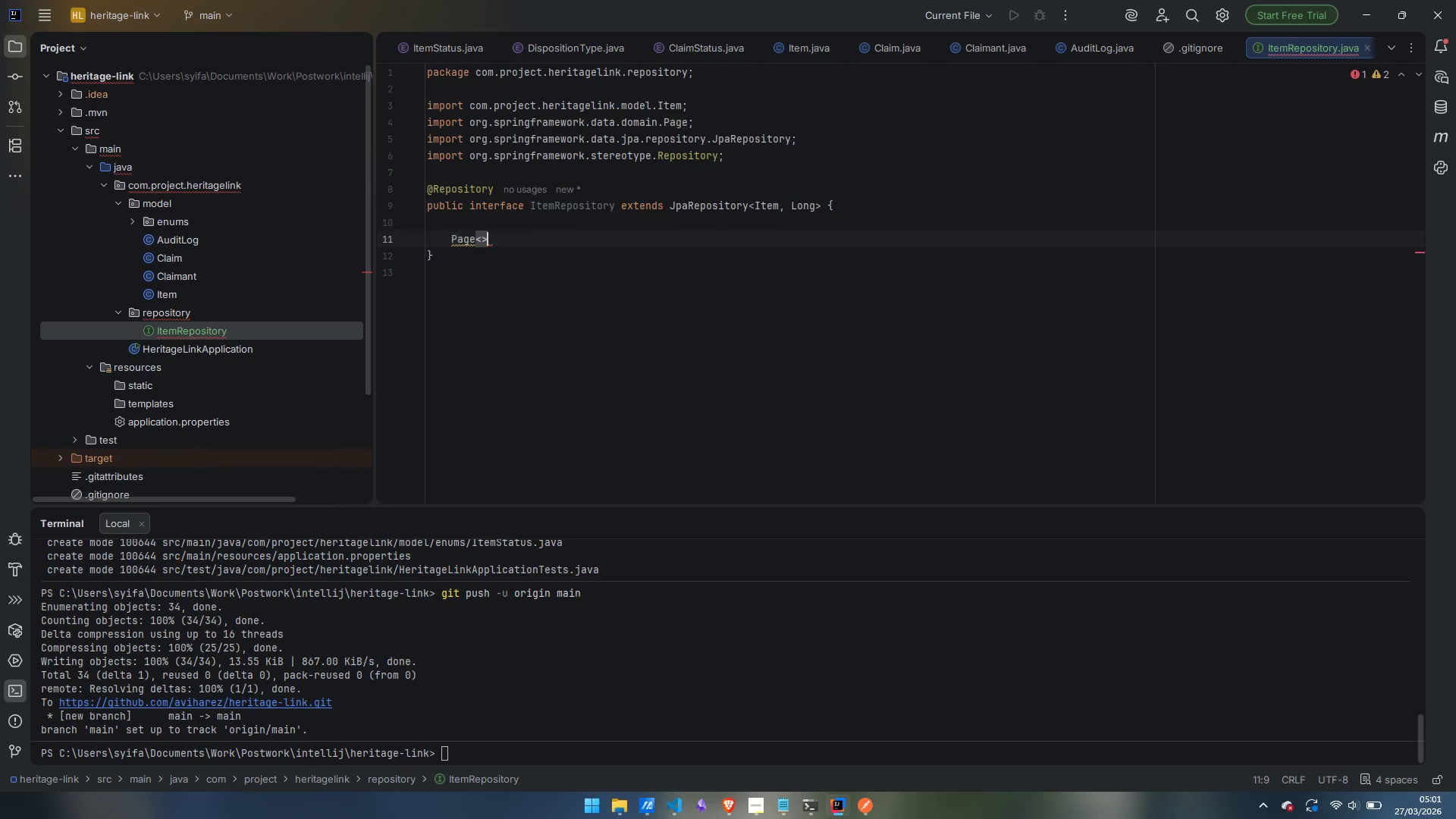 
key(Shift+Period)
 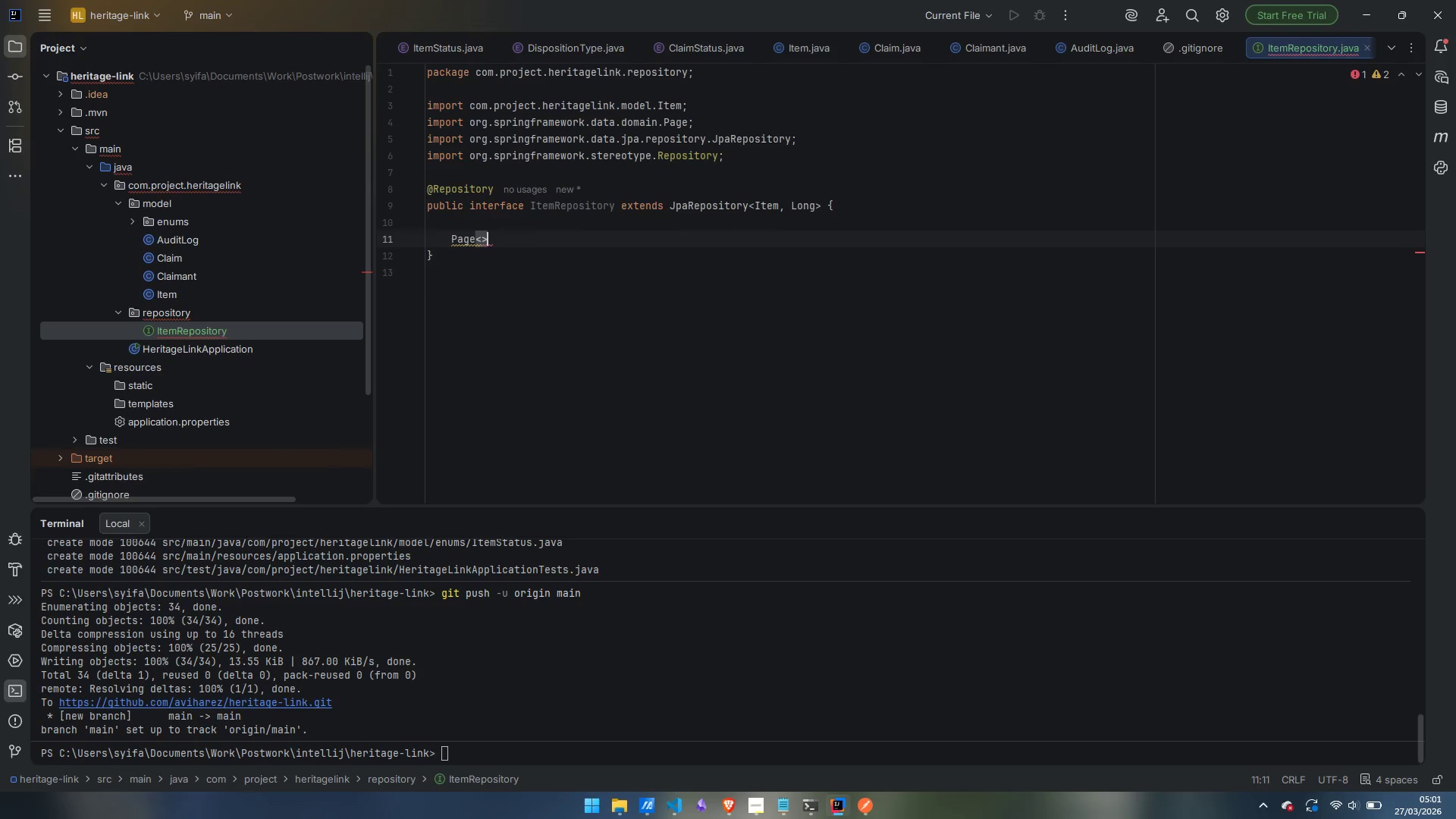 
key(ArrowLeft)
 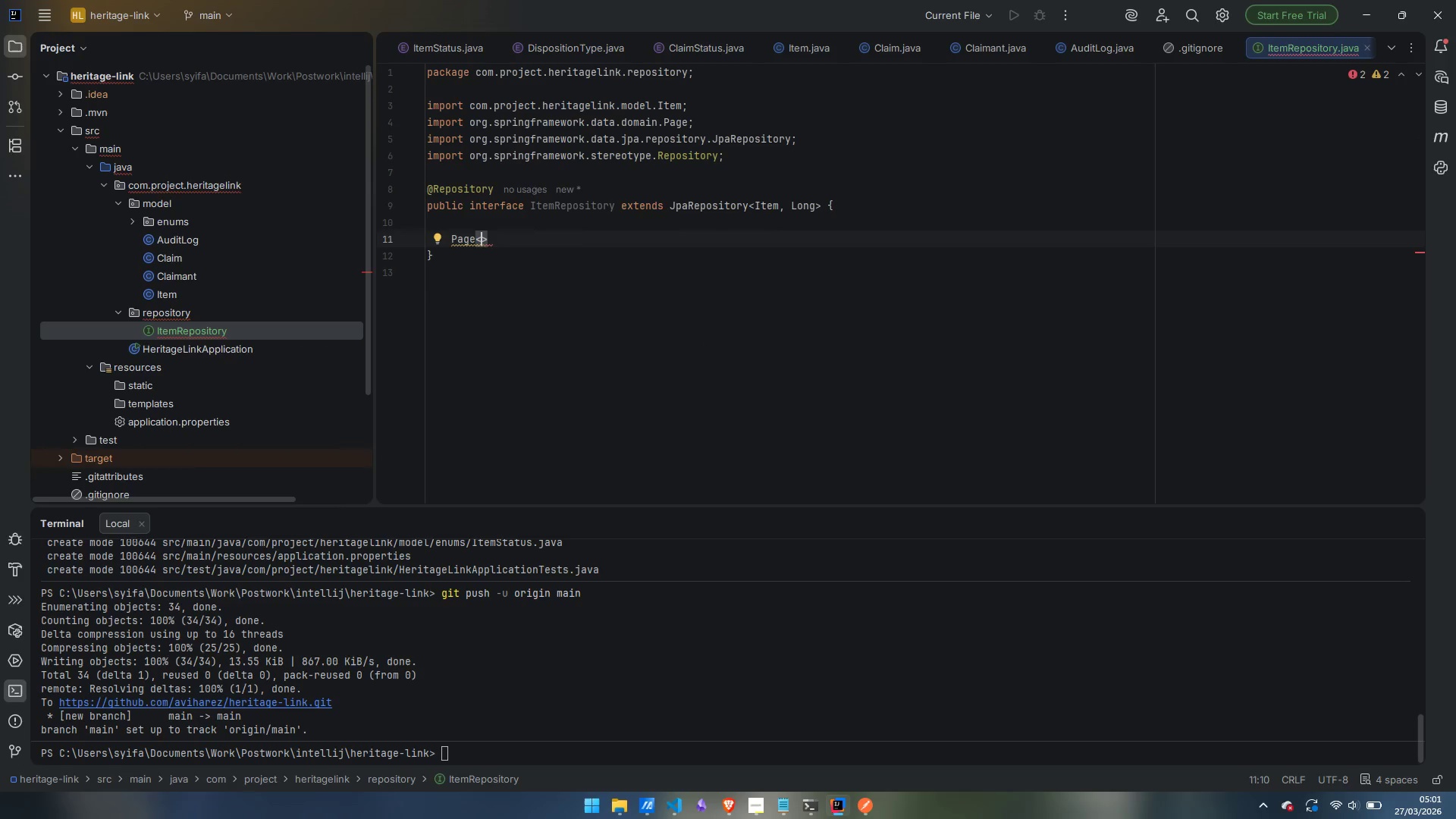 
type(Item)
 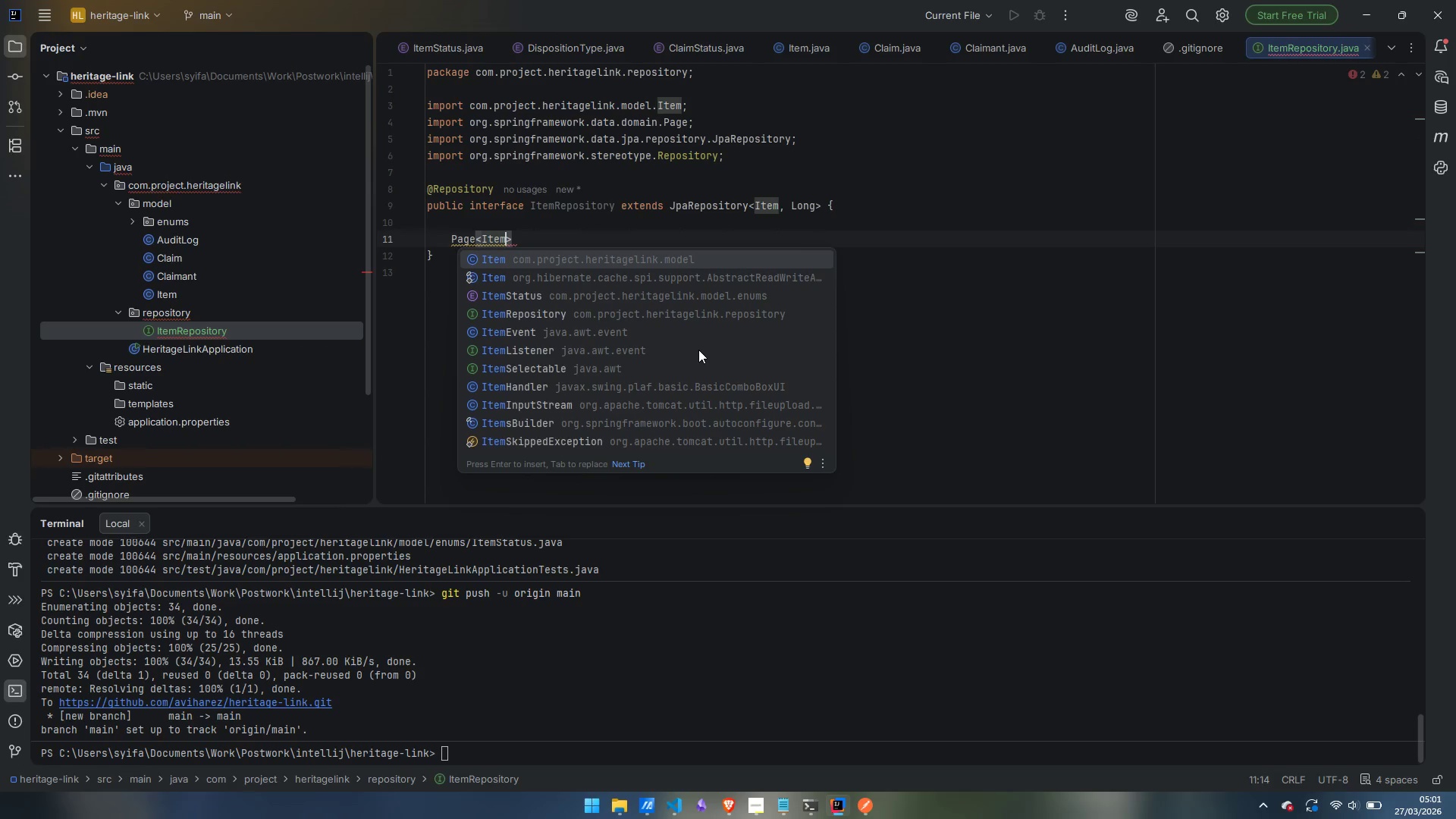 
key(Enter)
 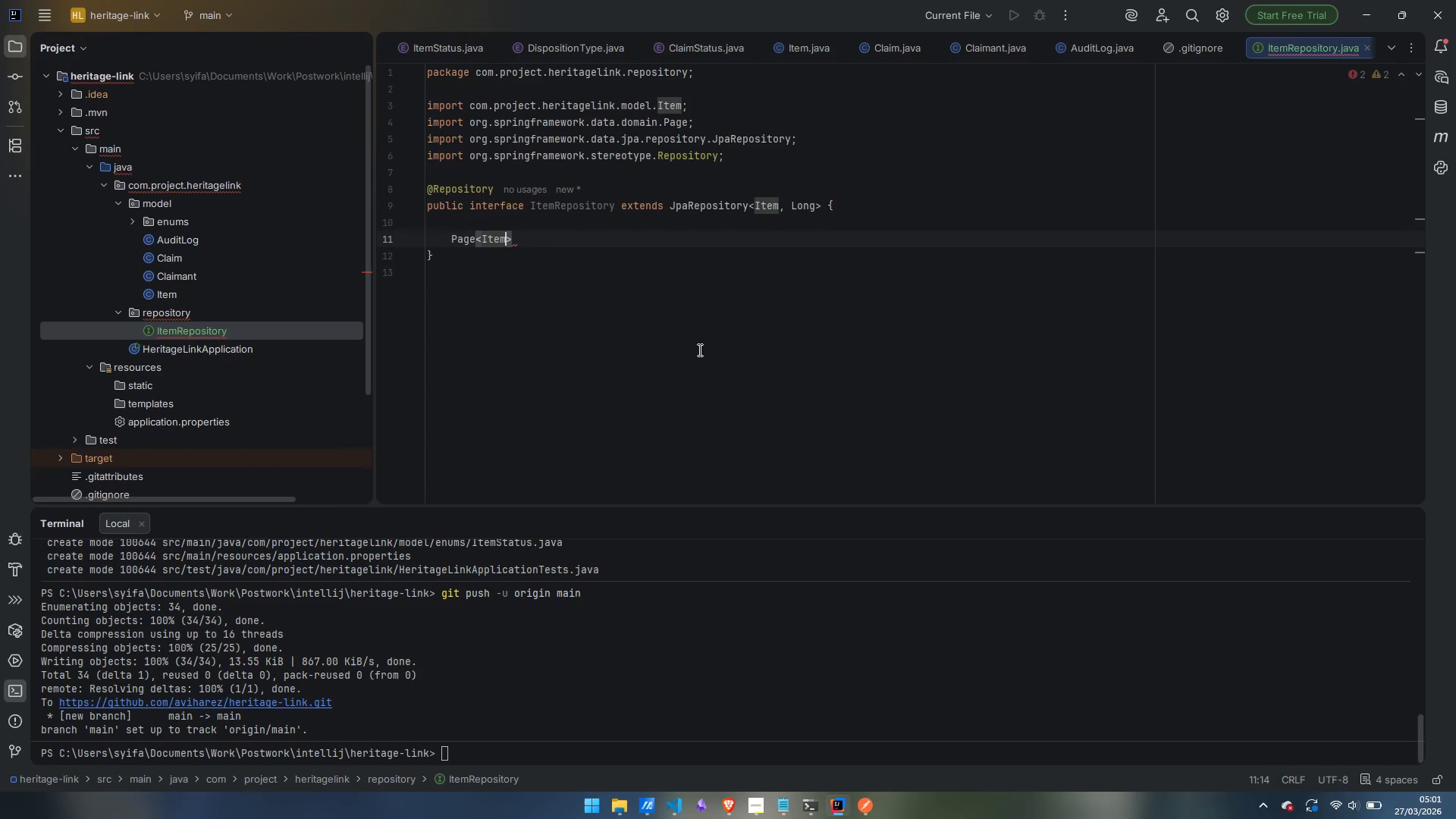 
key(ArrowRight)
 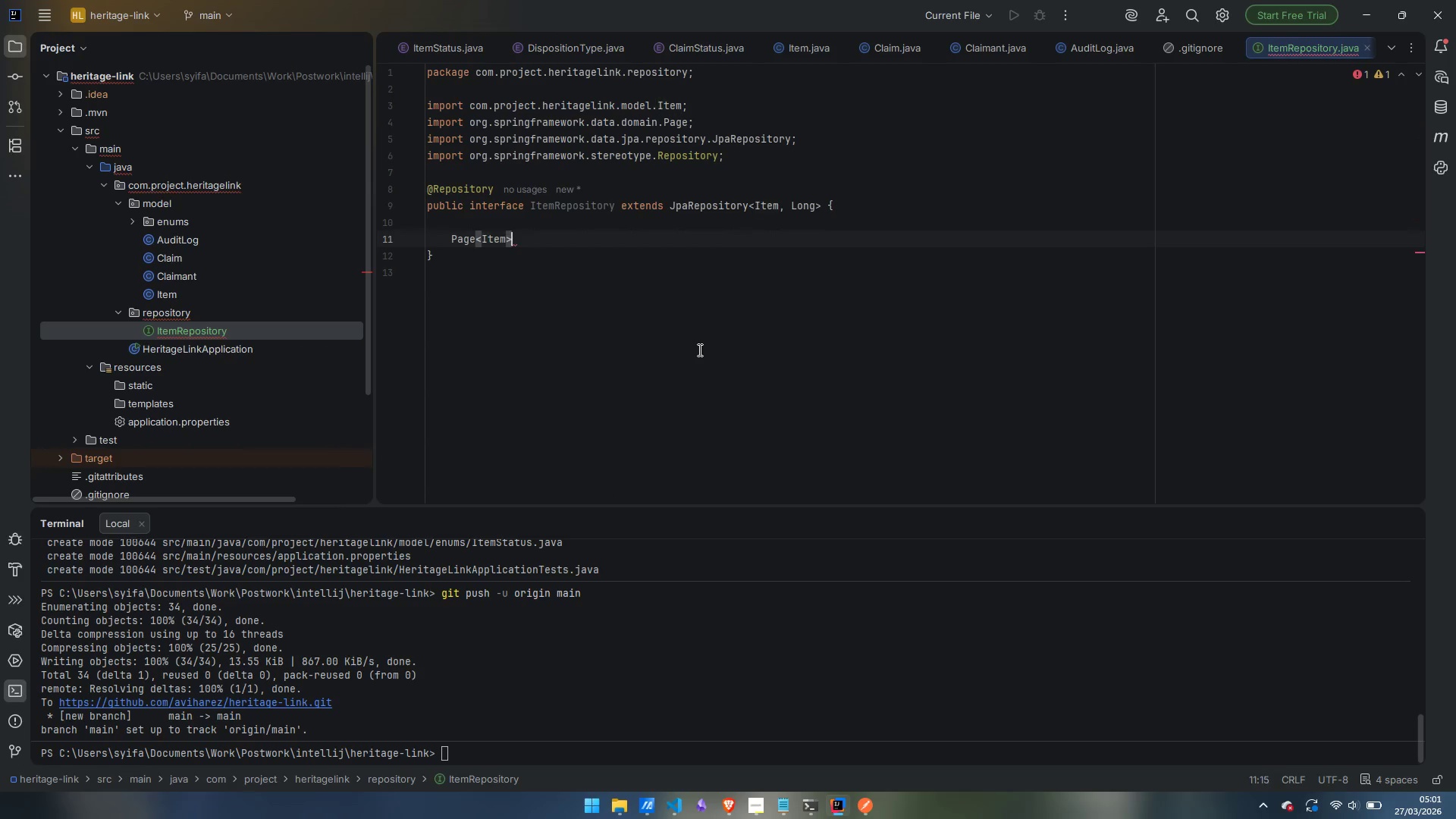 
type( findByStatus(ItemStatus)
 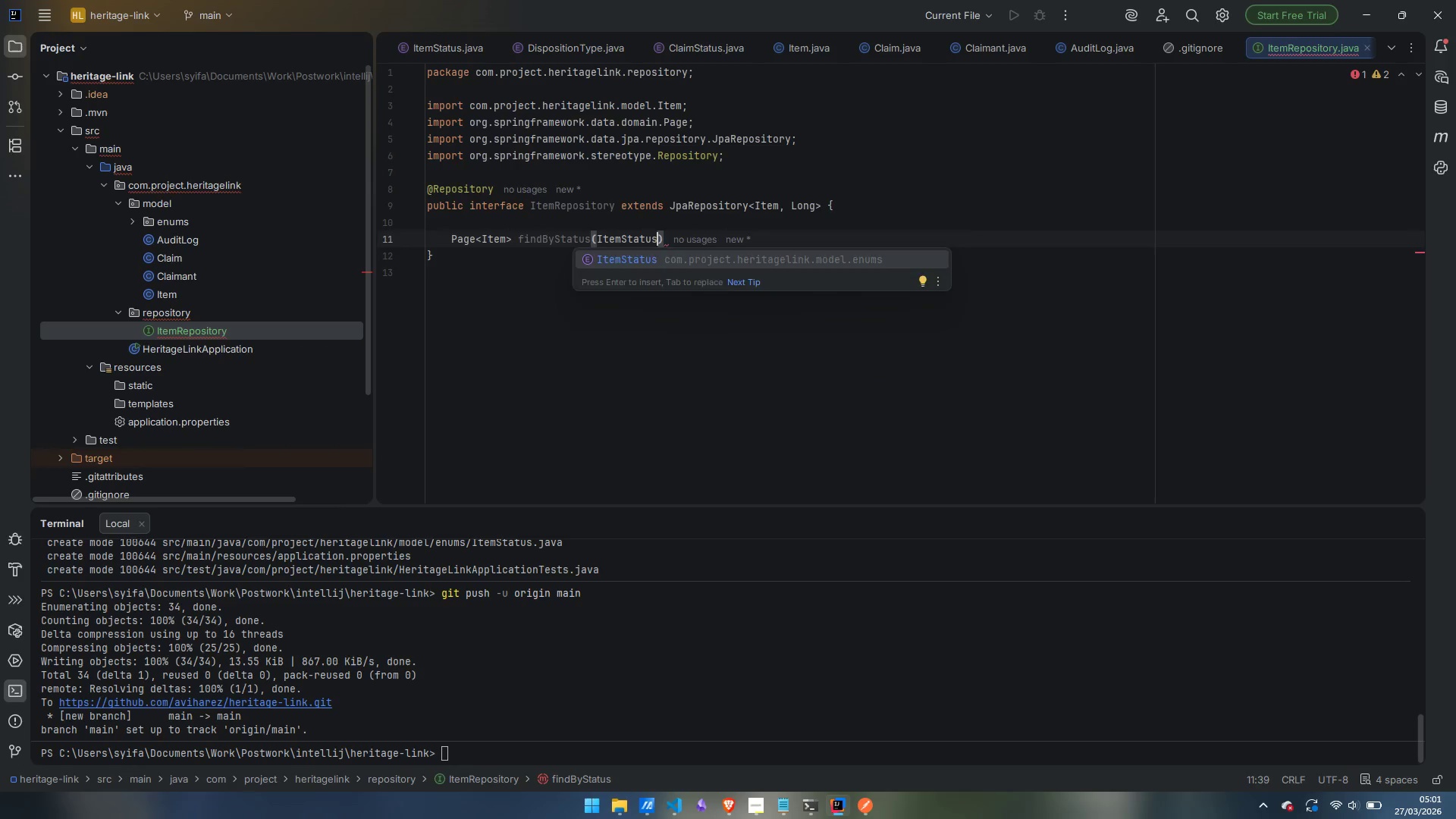 
key(Enter)
 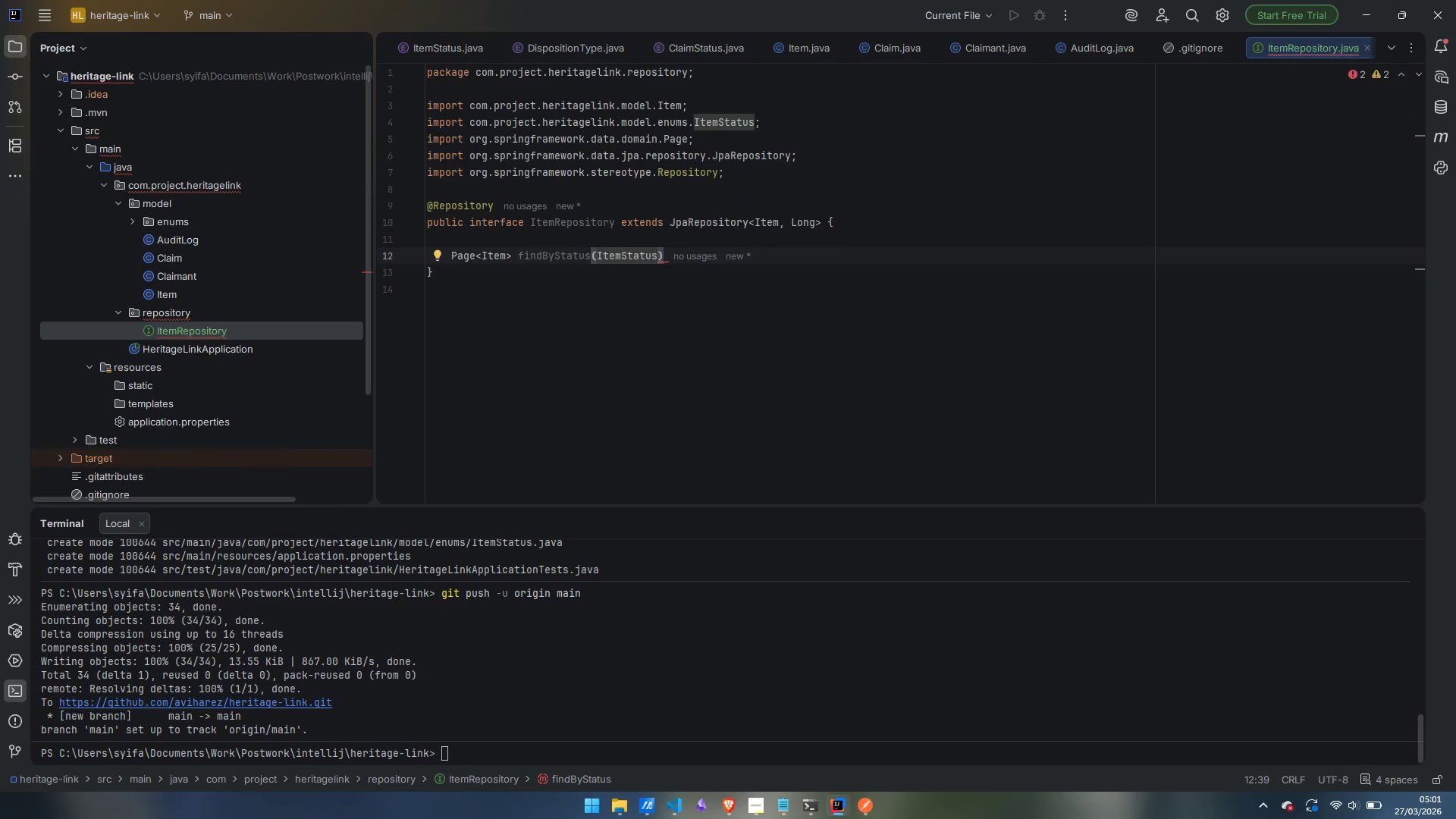 
type( status, Pageable)
 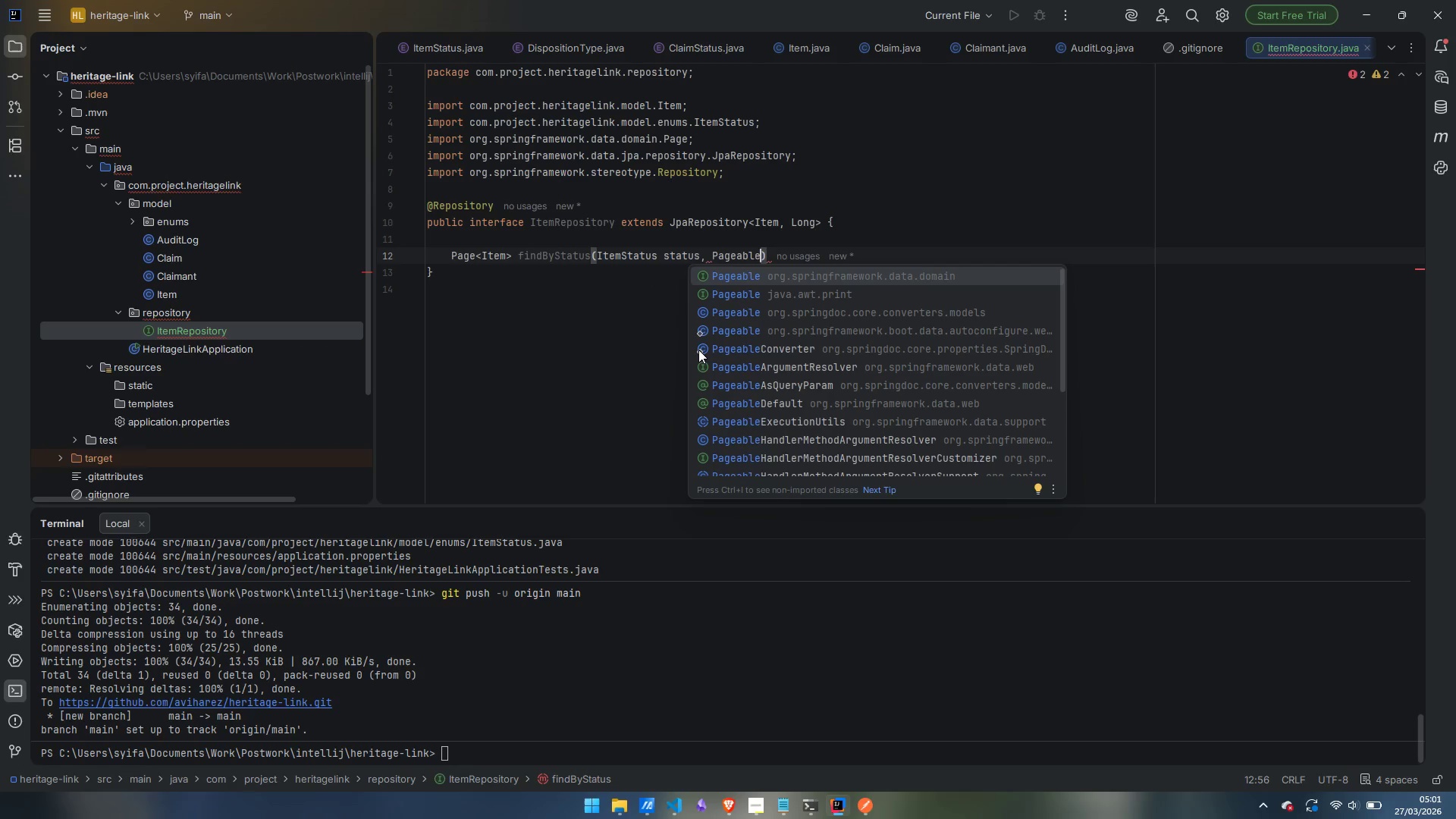 
key(Enter)
 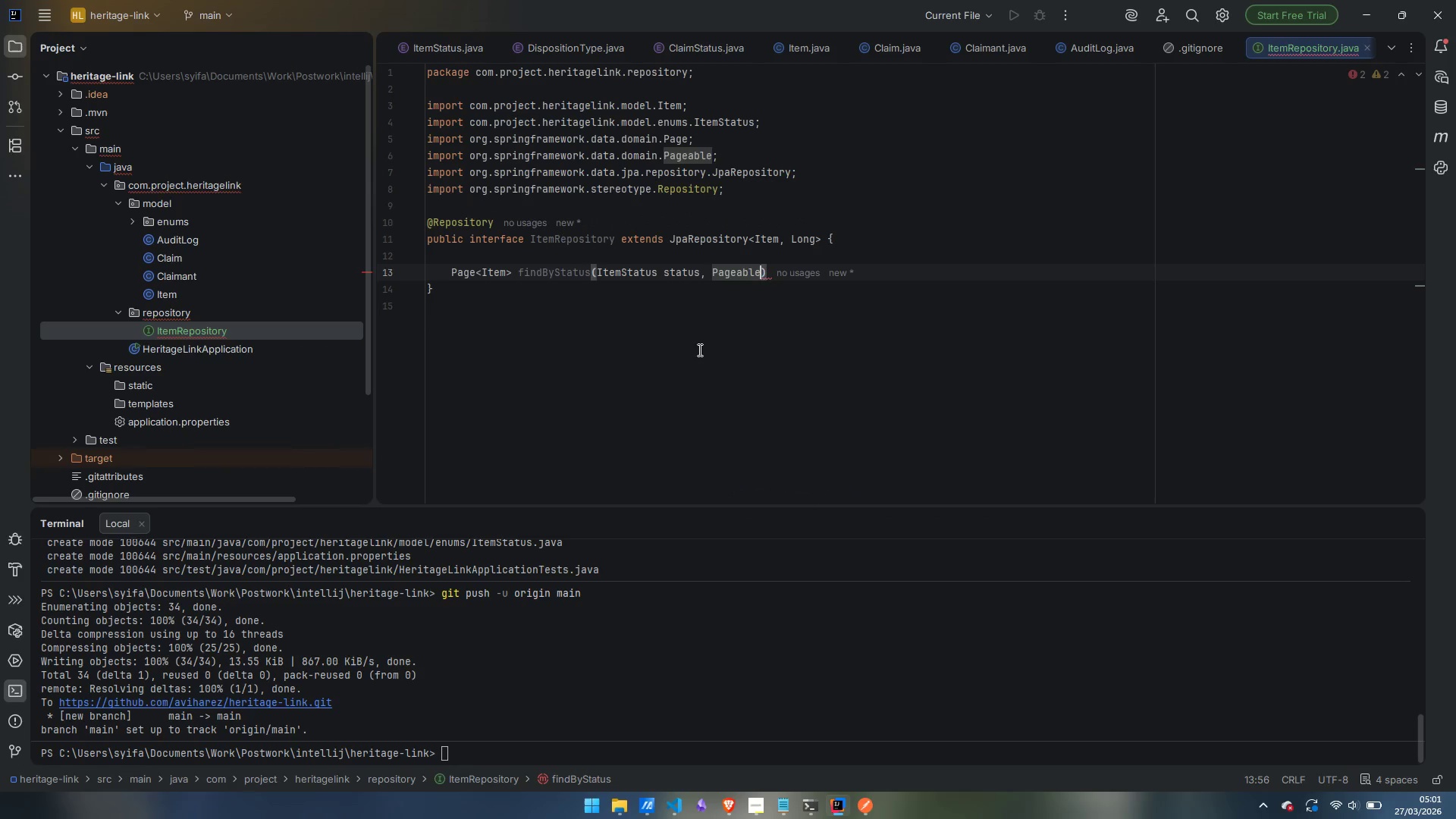 
type( pageable)
 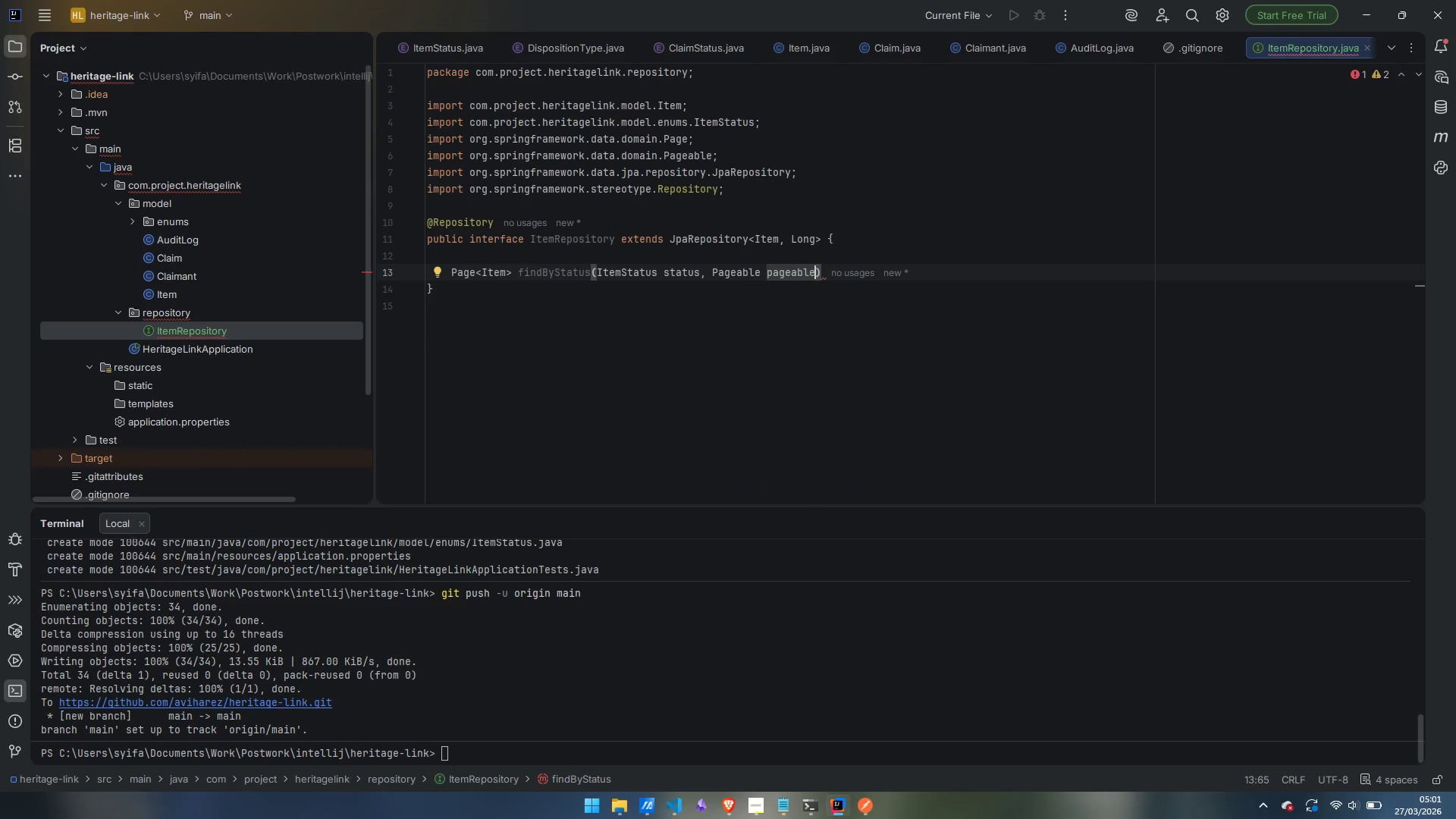 
key(ArrowRight)
 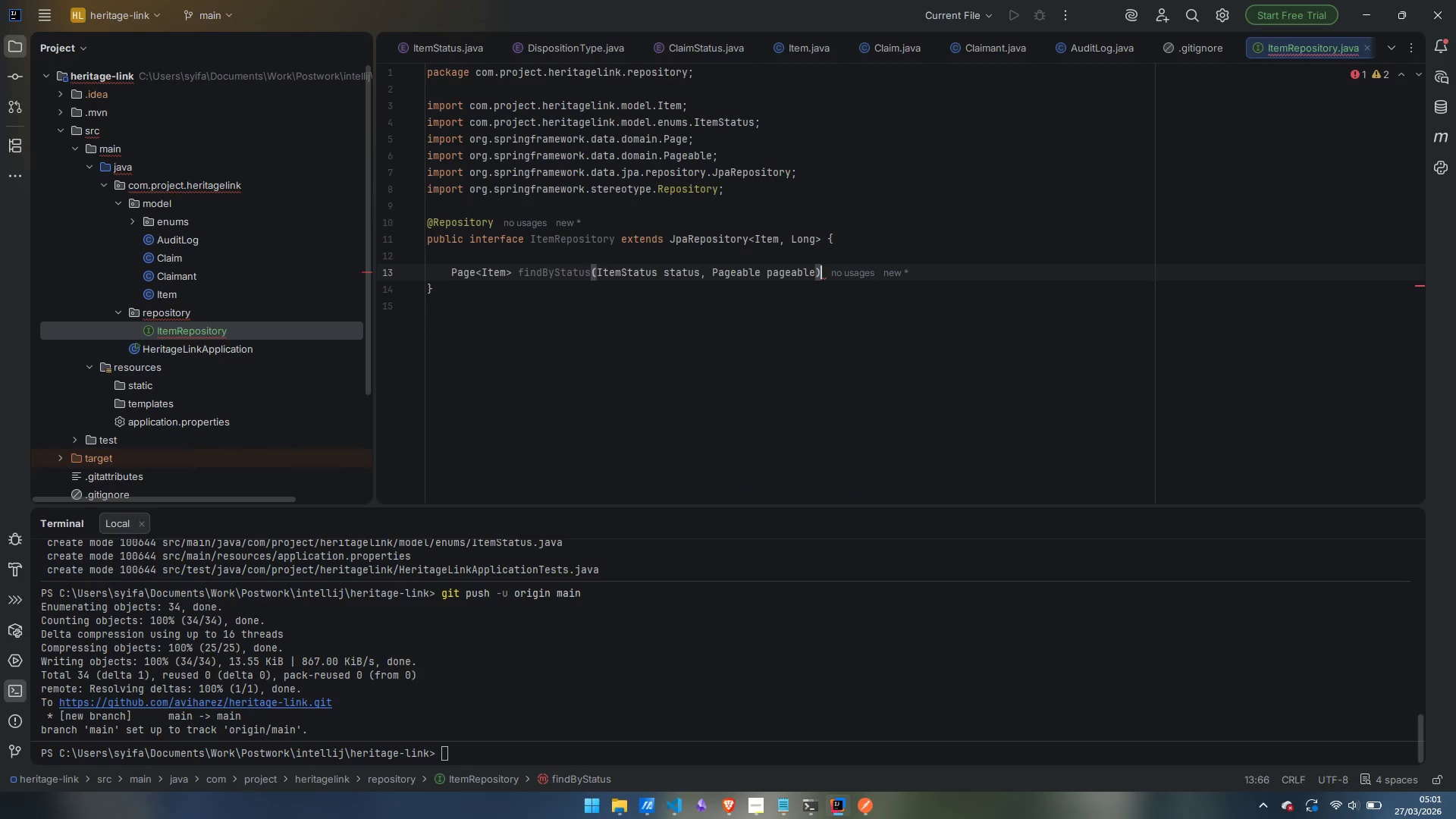 
key(Semicolon)
 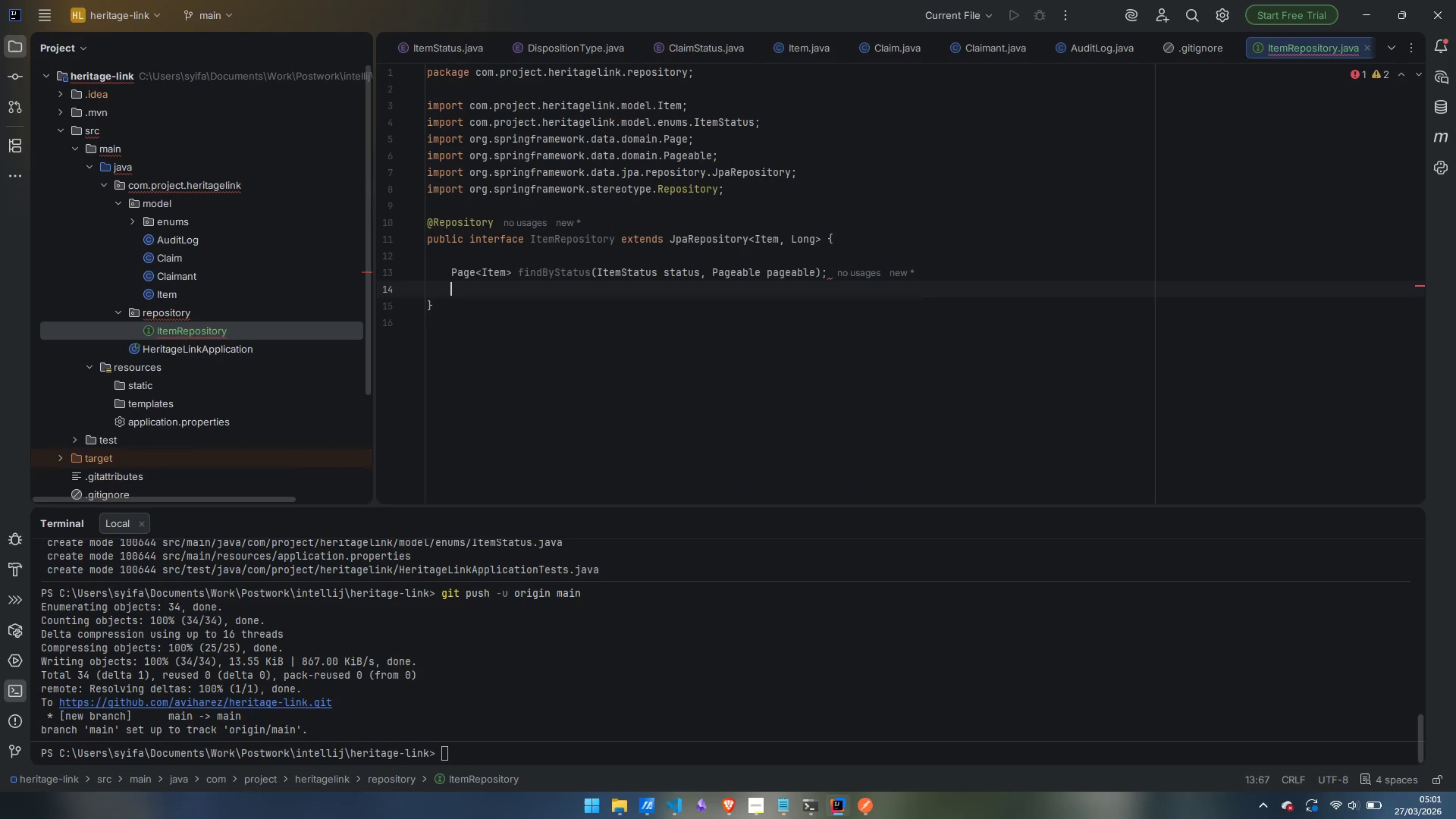 
key(Enter)
 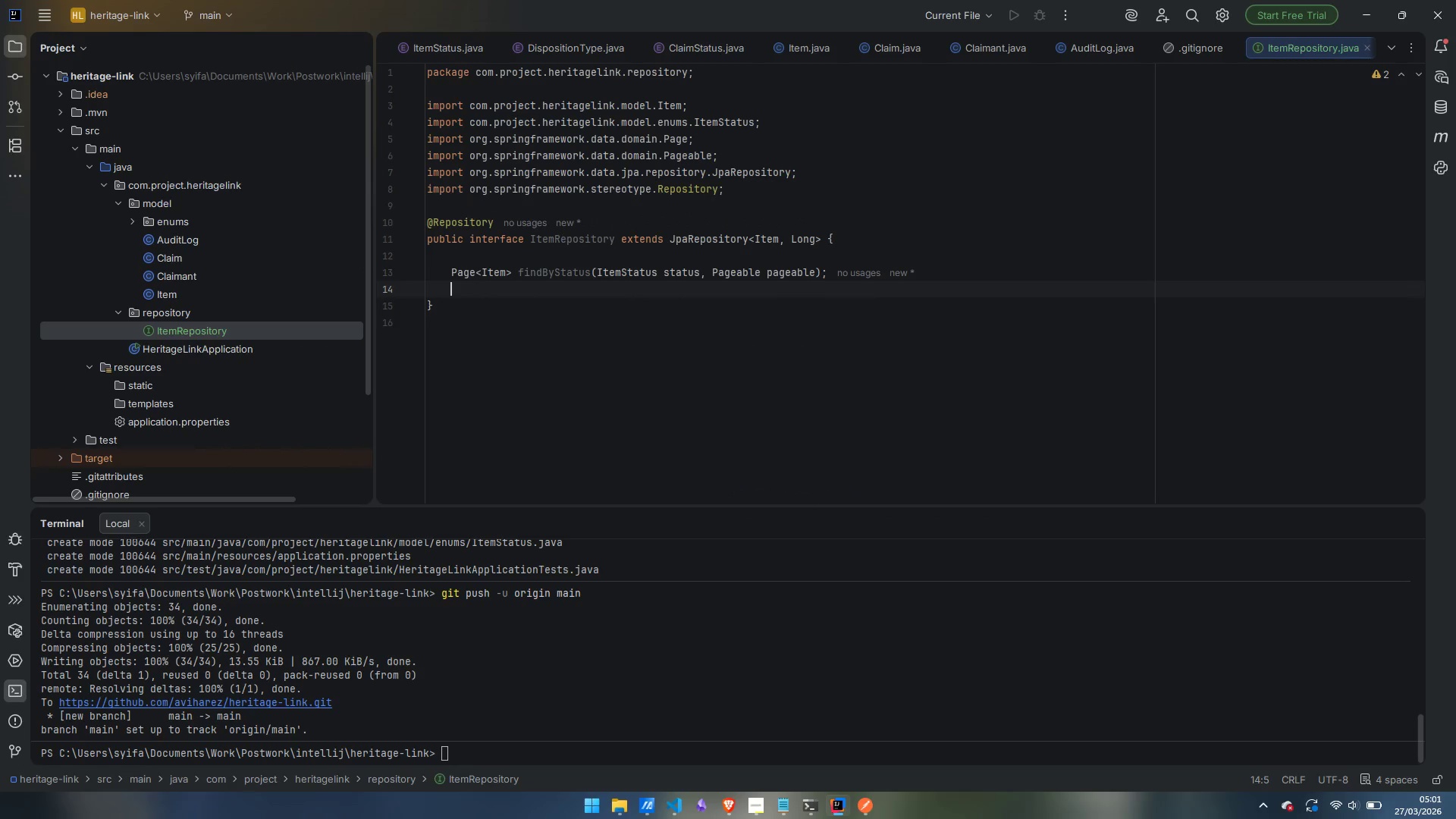 
type(Page<Item)
 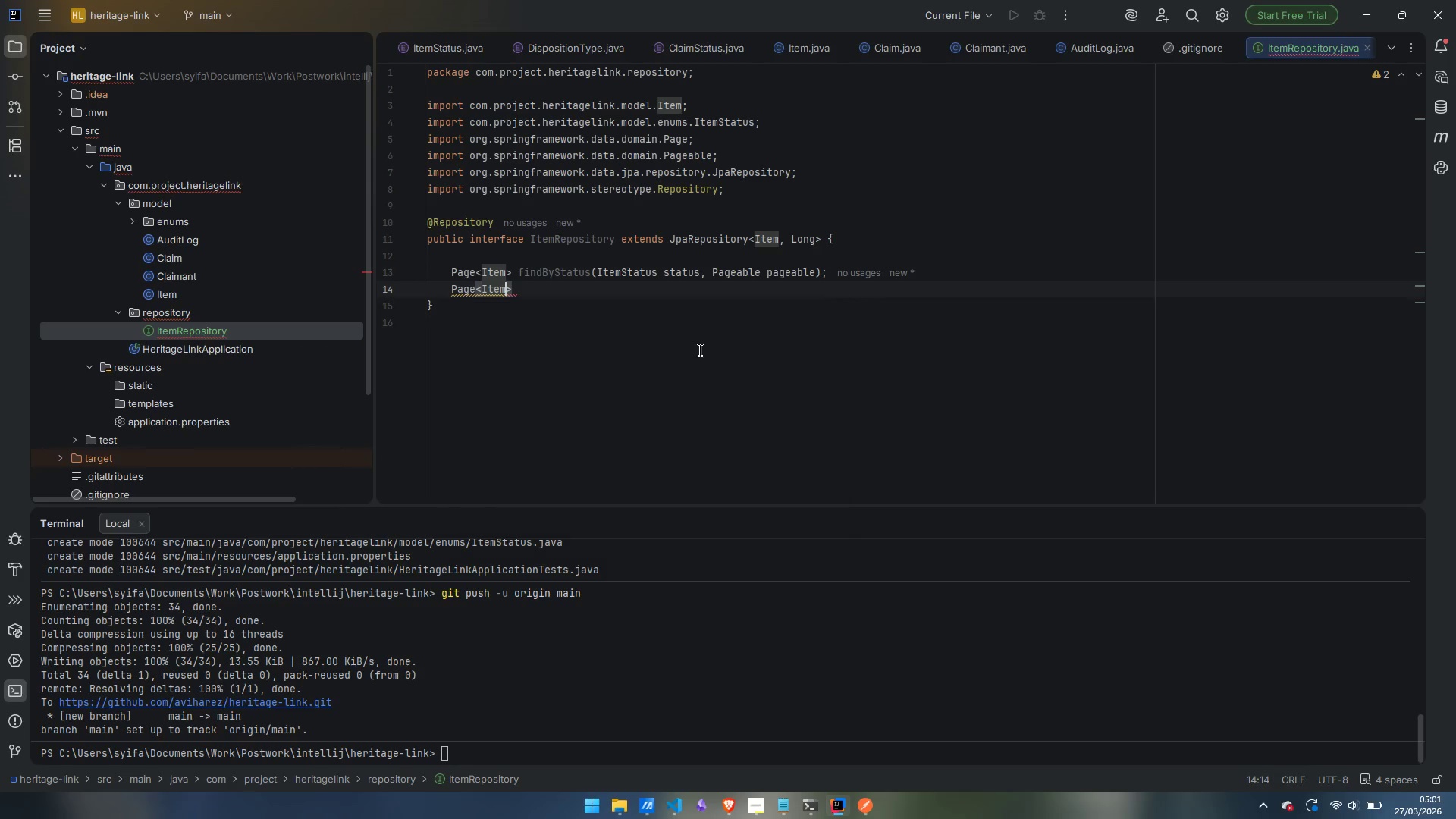 
 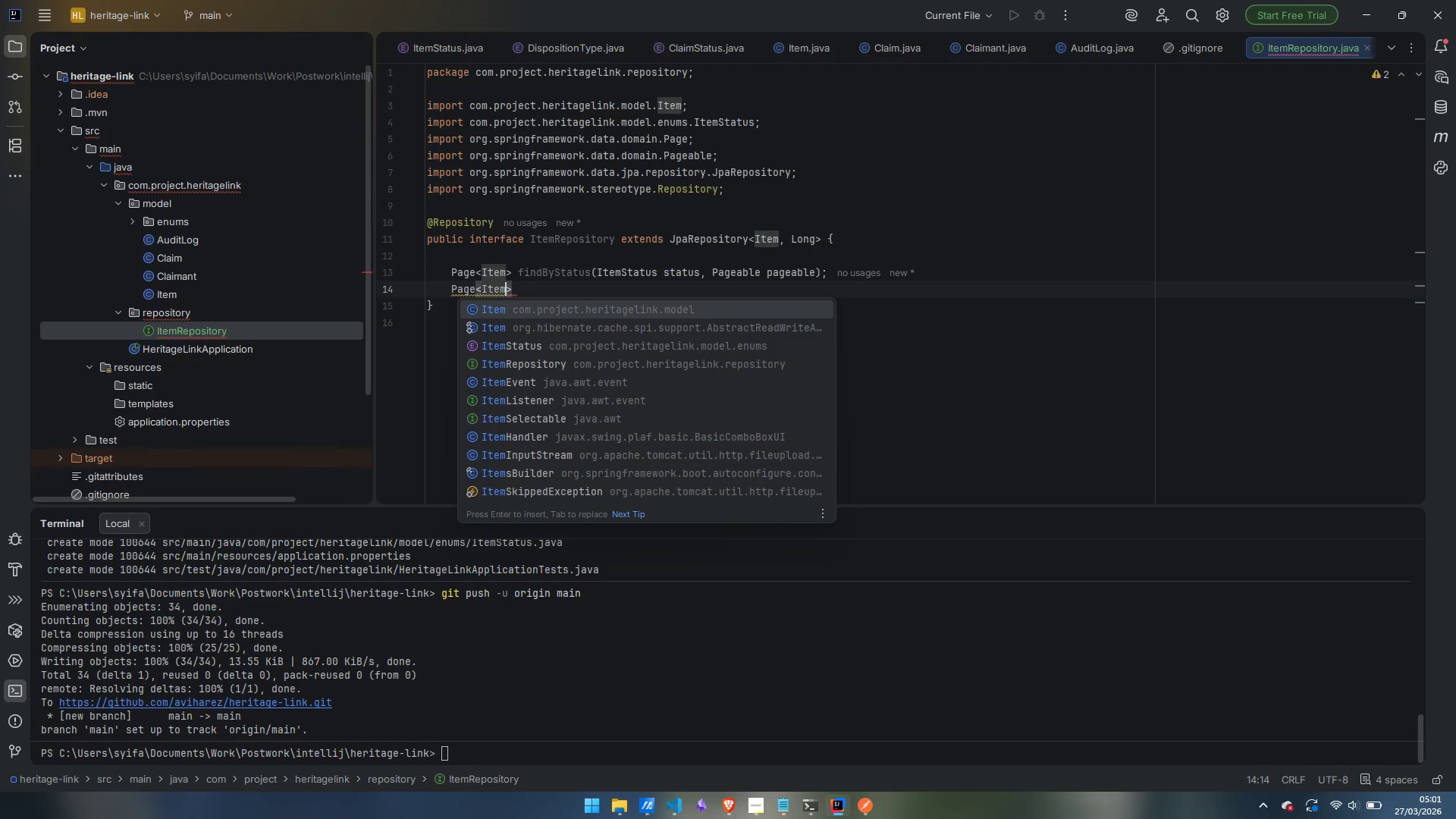 
key(Enter)
 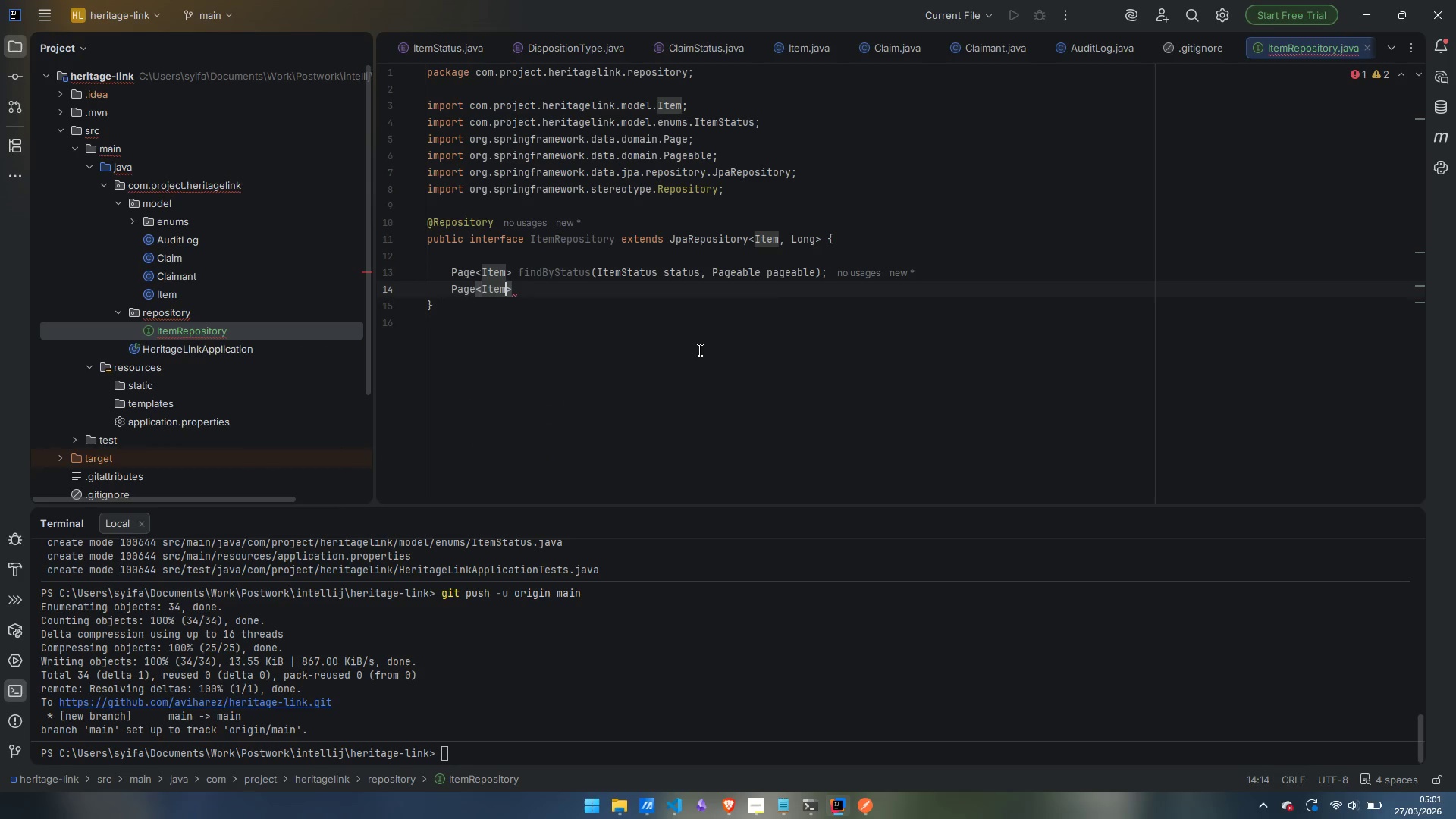 
key(ArrowRight)
 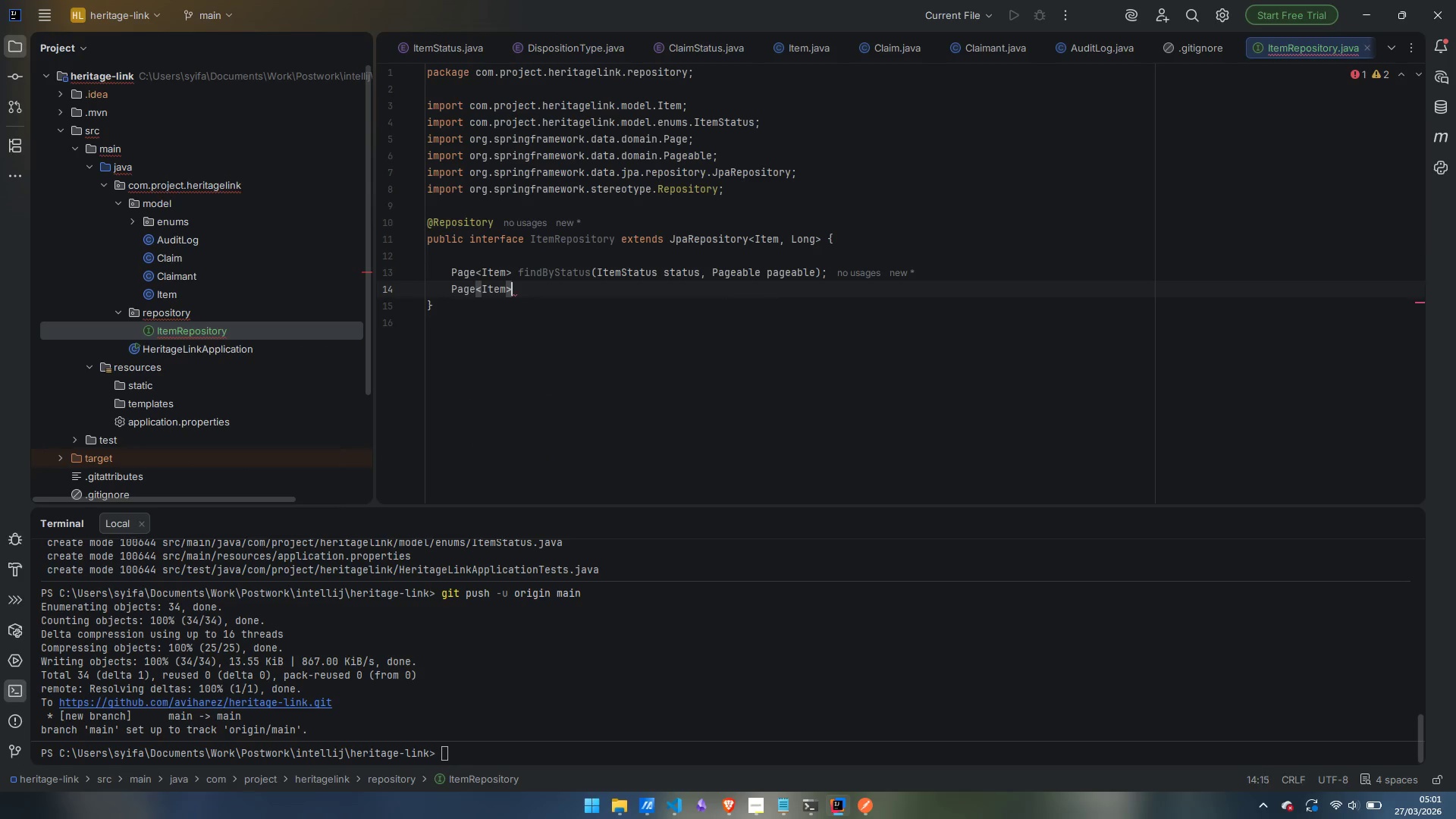 
type( findByDispositionType()
 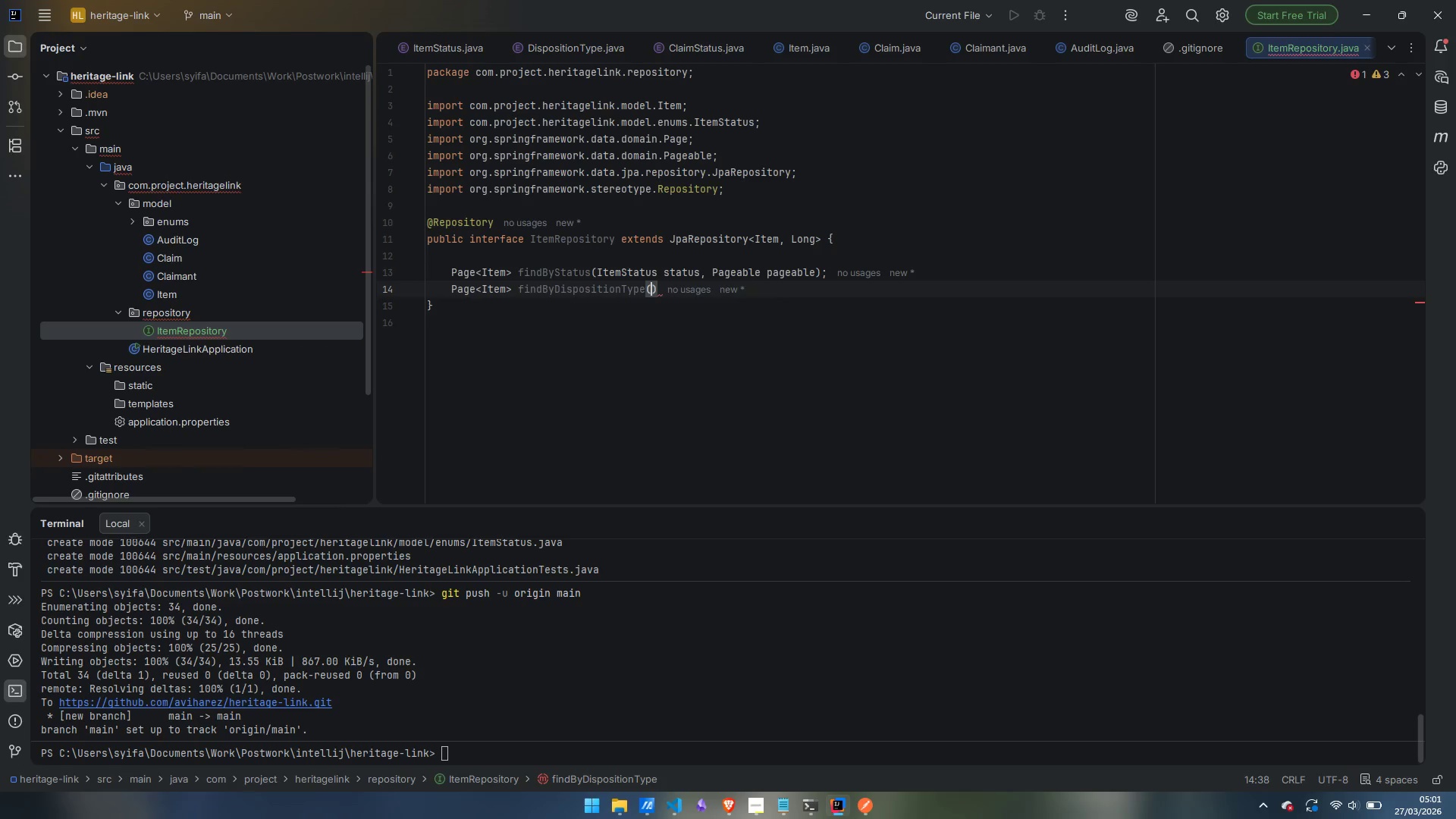 
wait(11.23)
 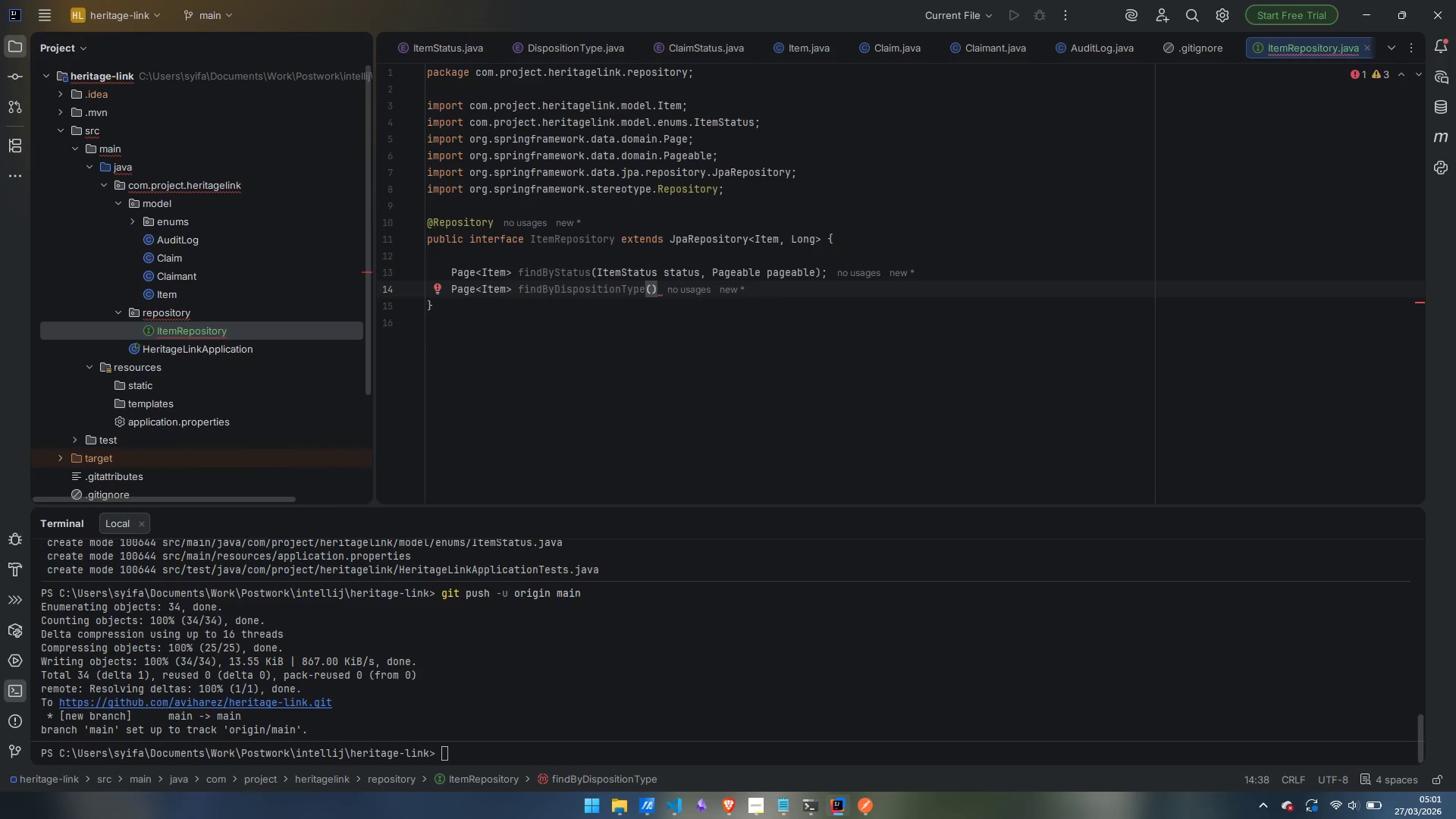 
type(DispositionType)
 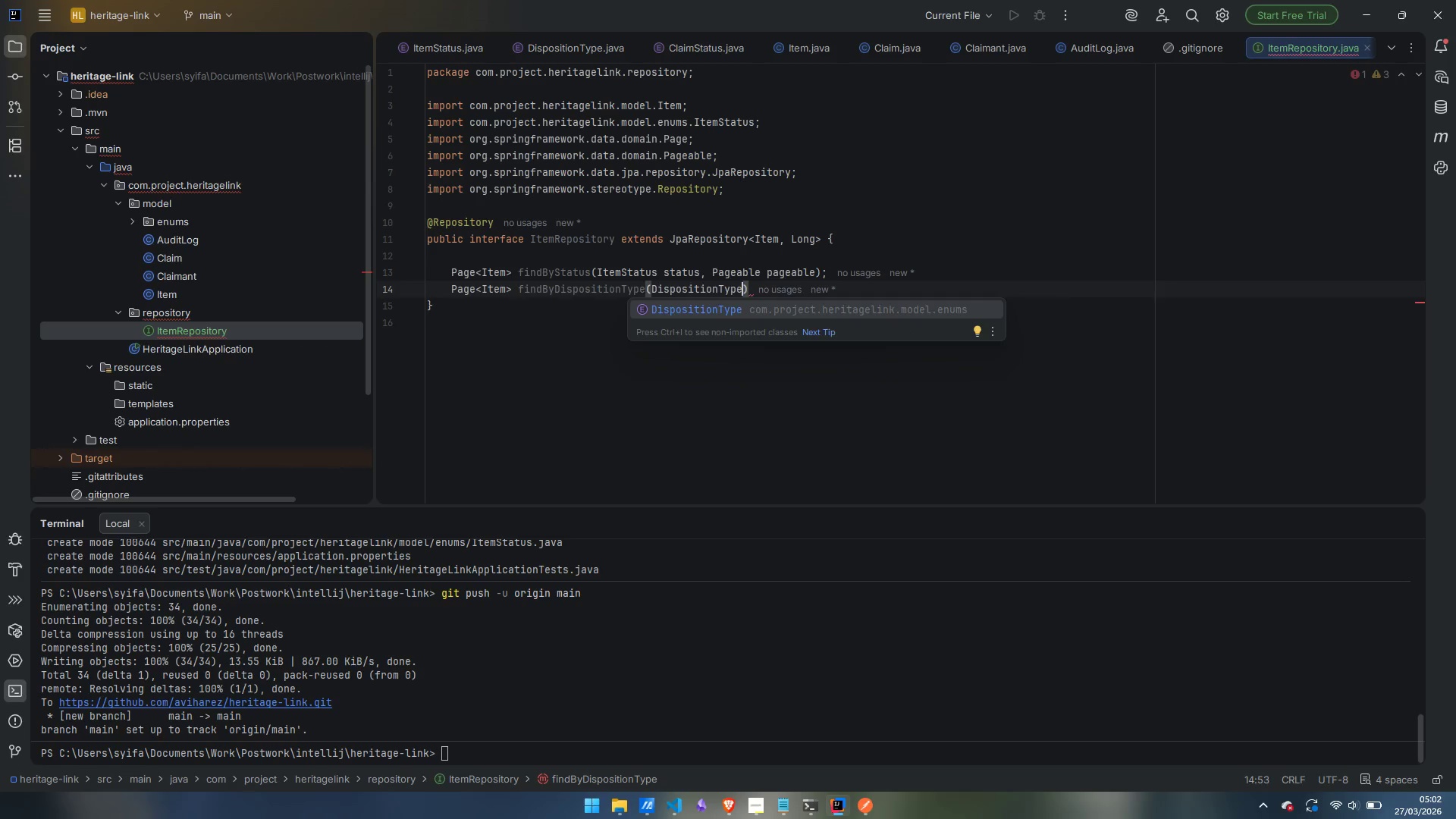 
key(Enter)
 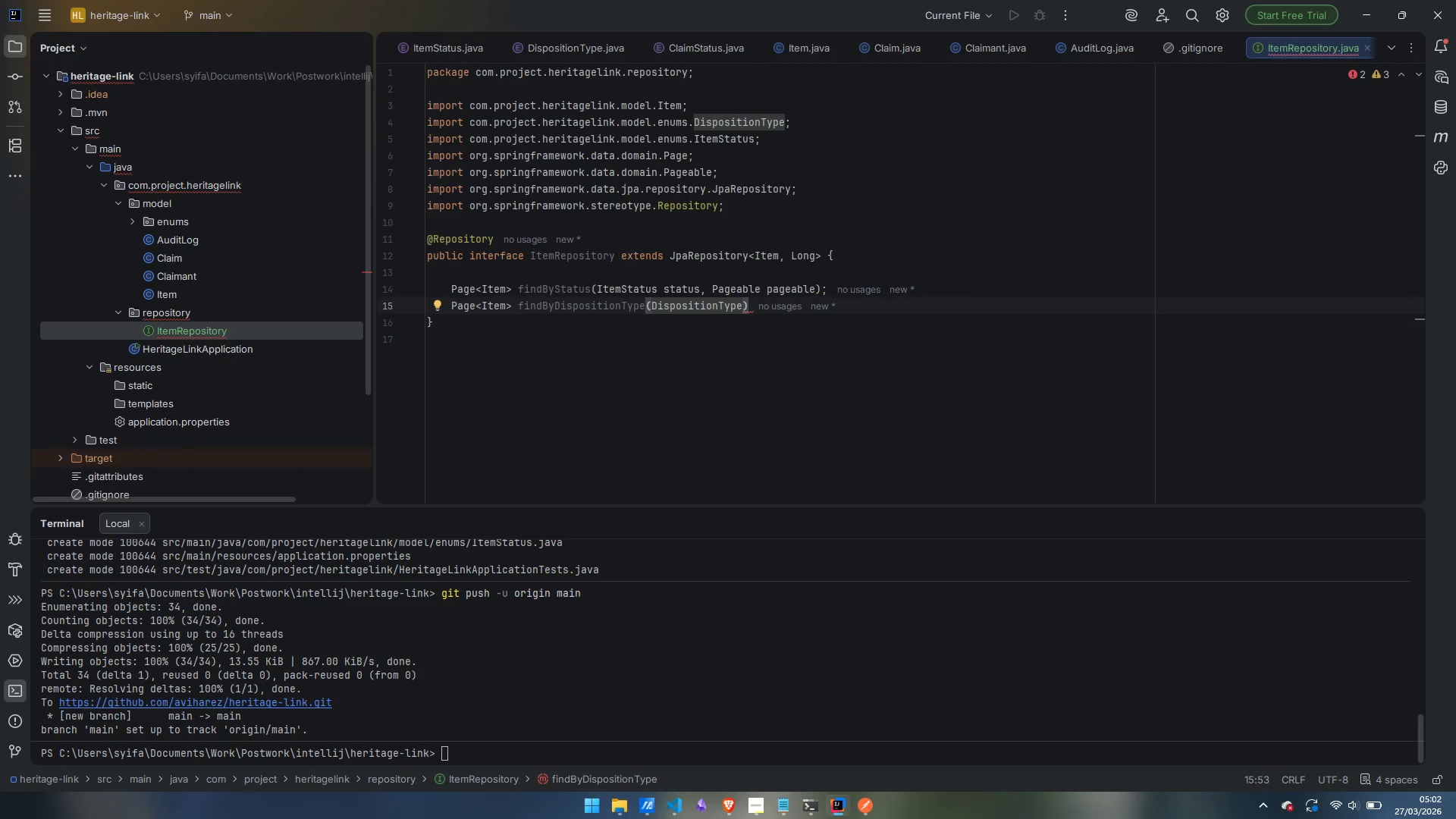 
type( dis)
 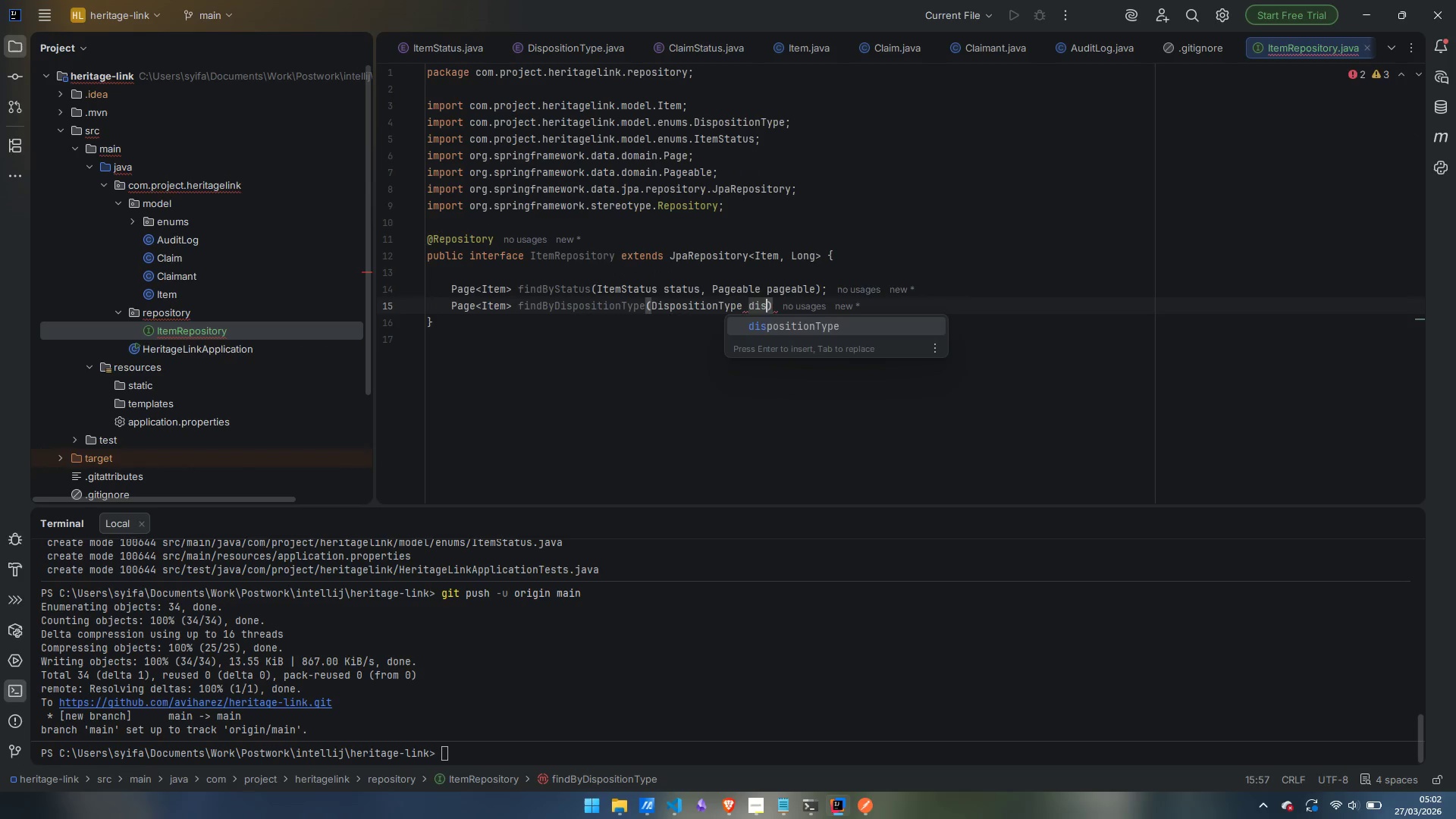 
key(Enter)
 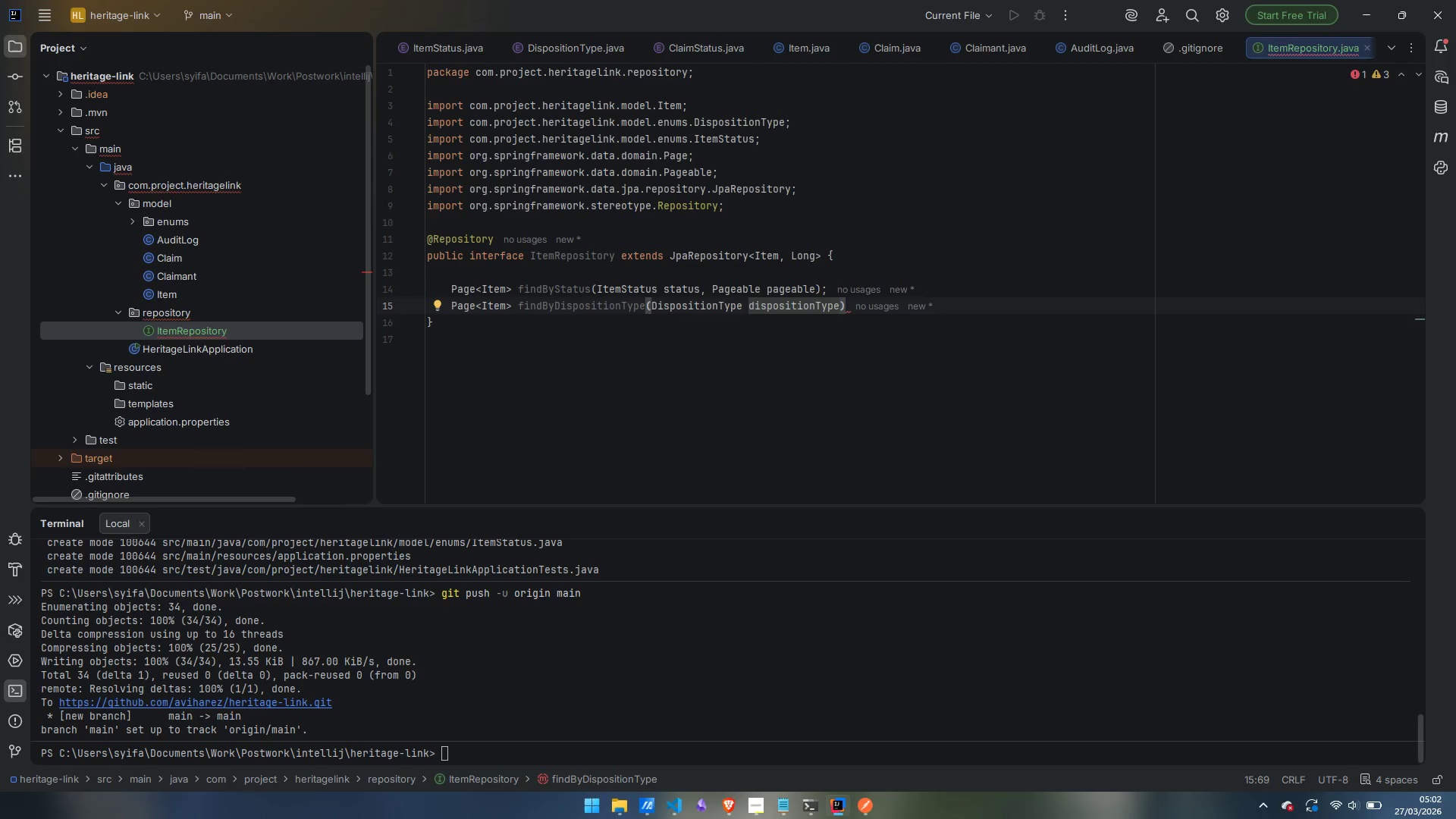 
type(, Pageable)
 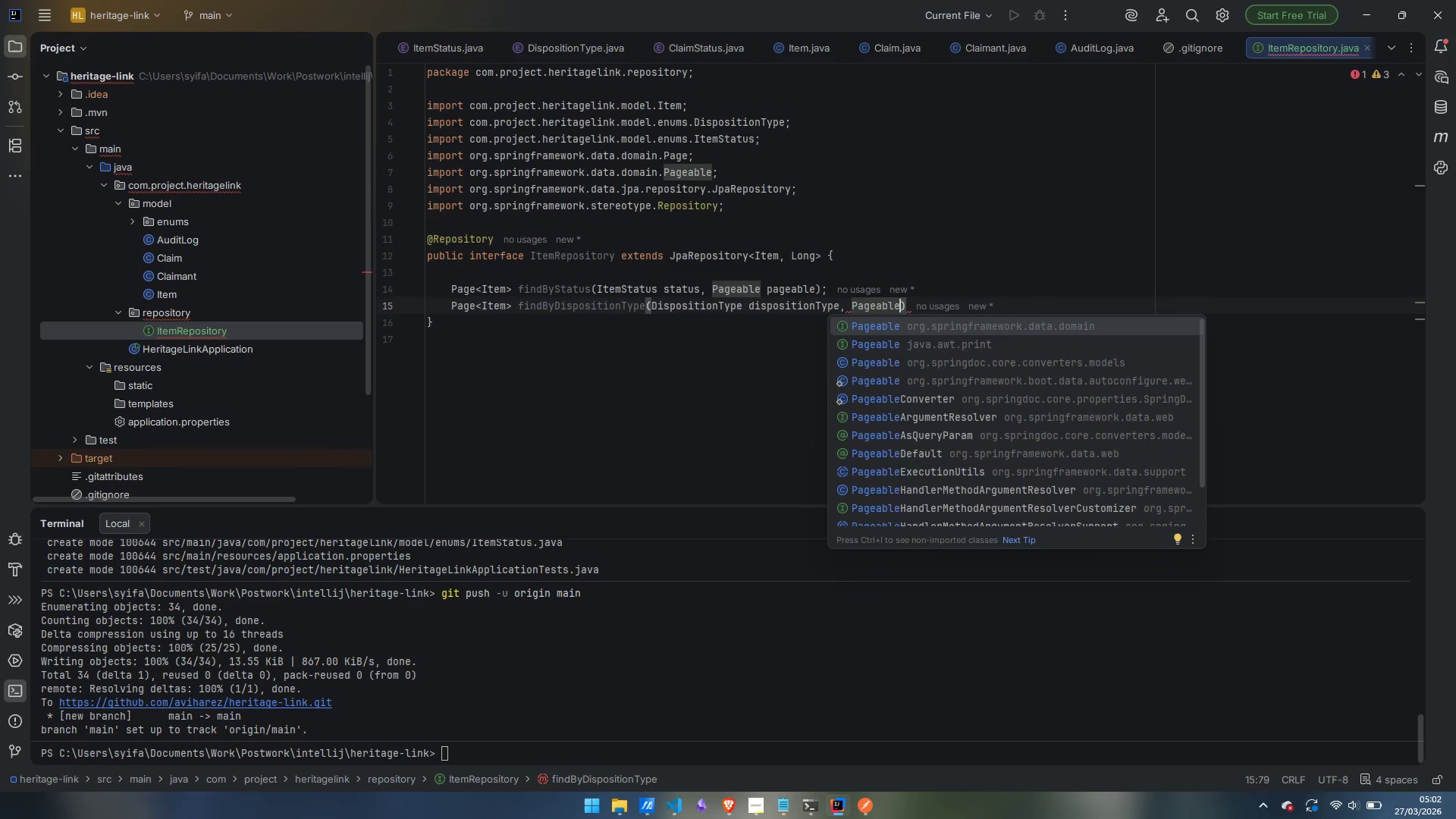 
key(Enter)
 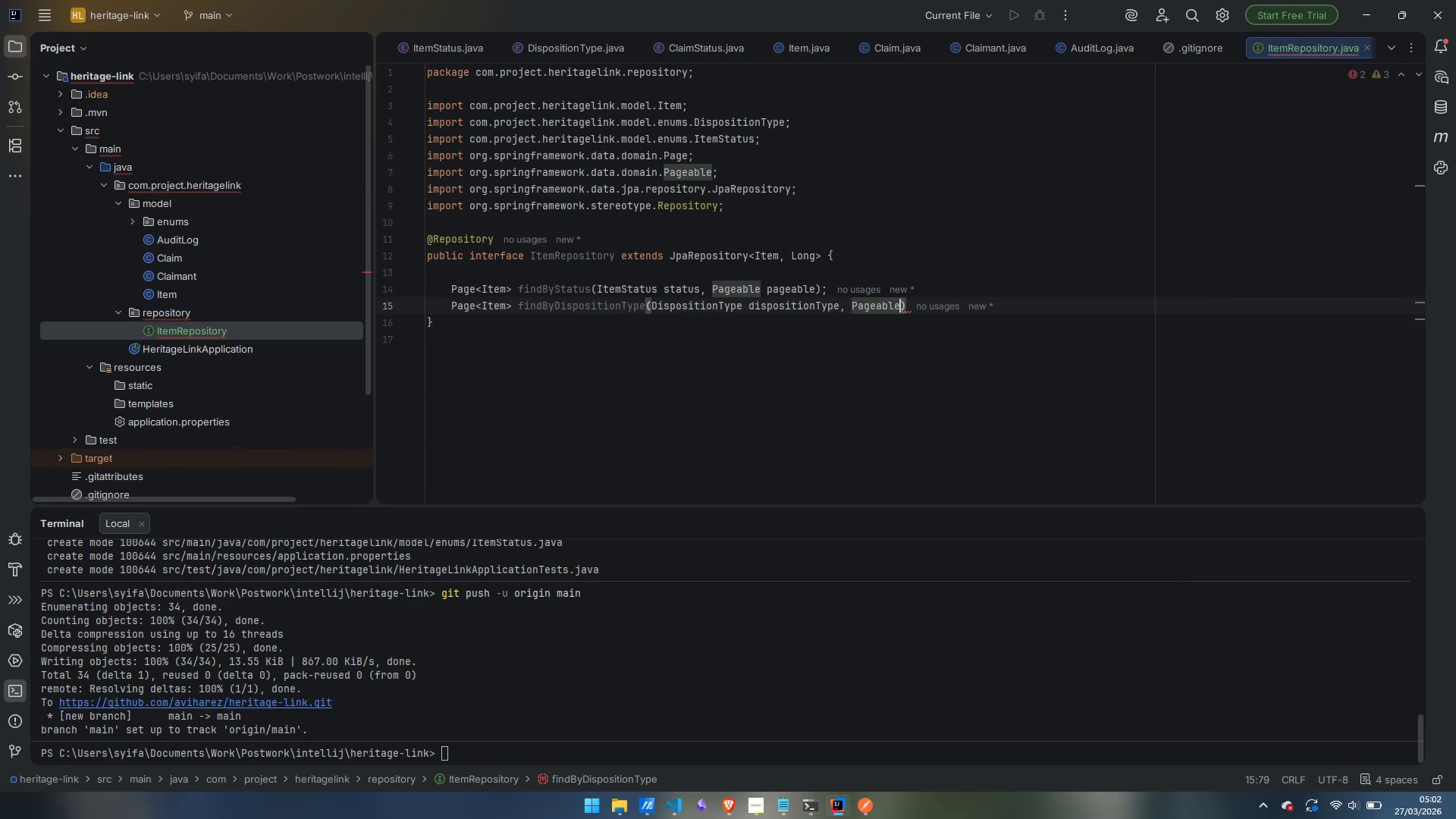 
type( pageable)
 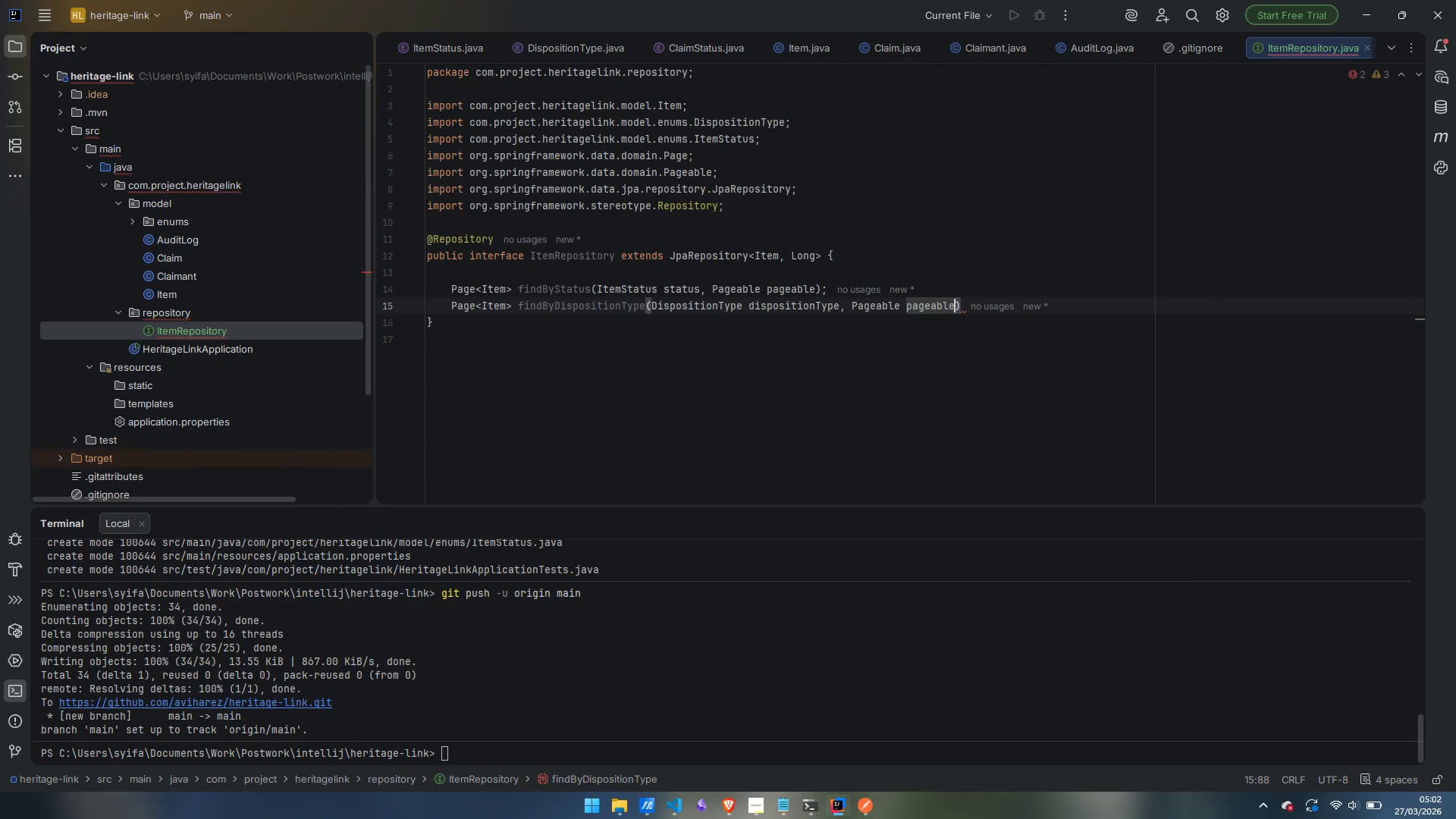 
key(ArrowRight)
 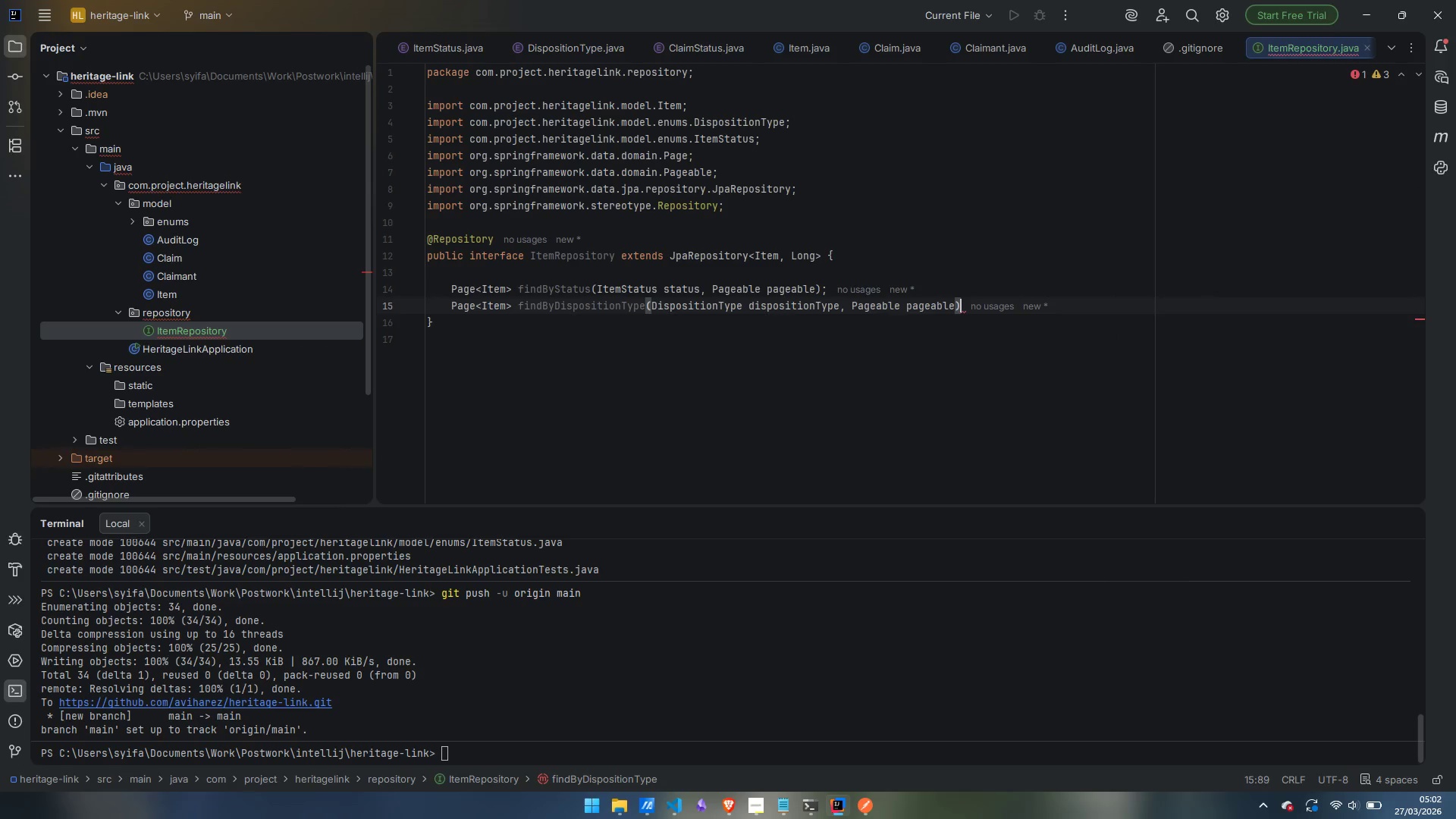 
key(Semicolon)
 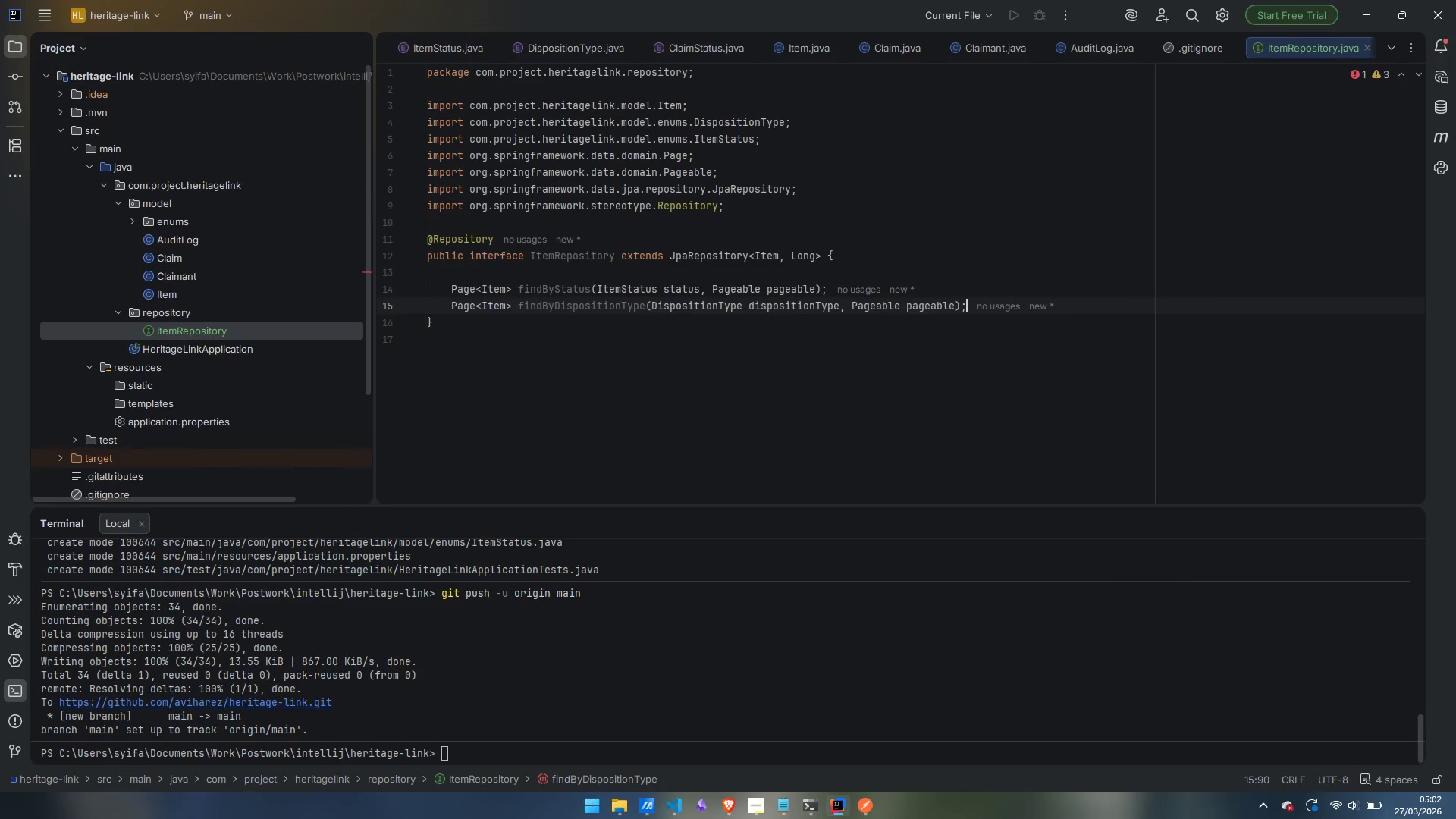 
key(Enter)
 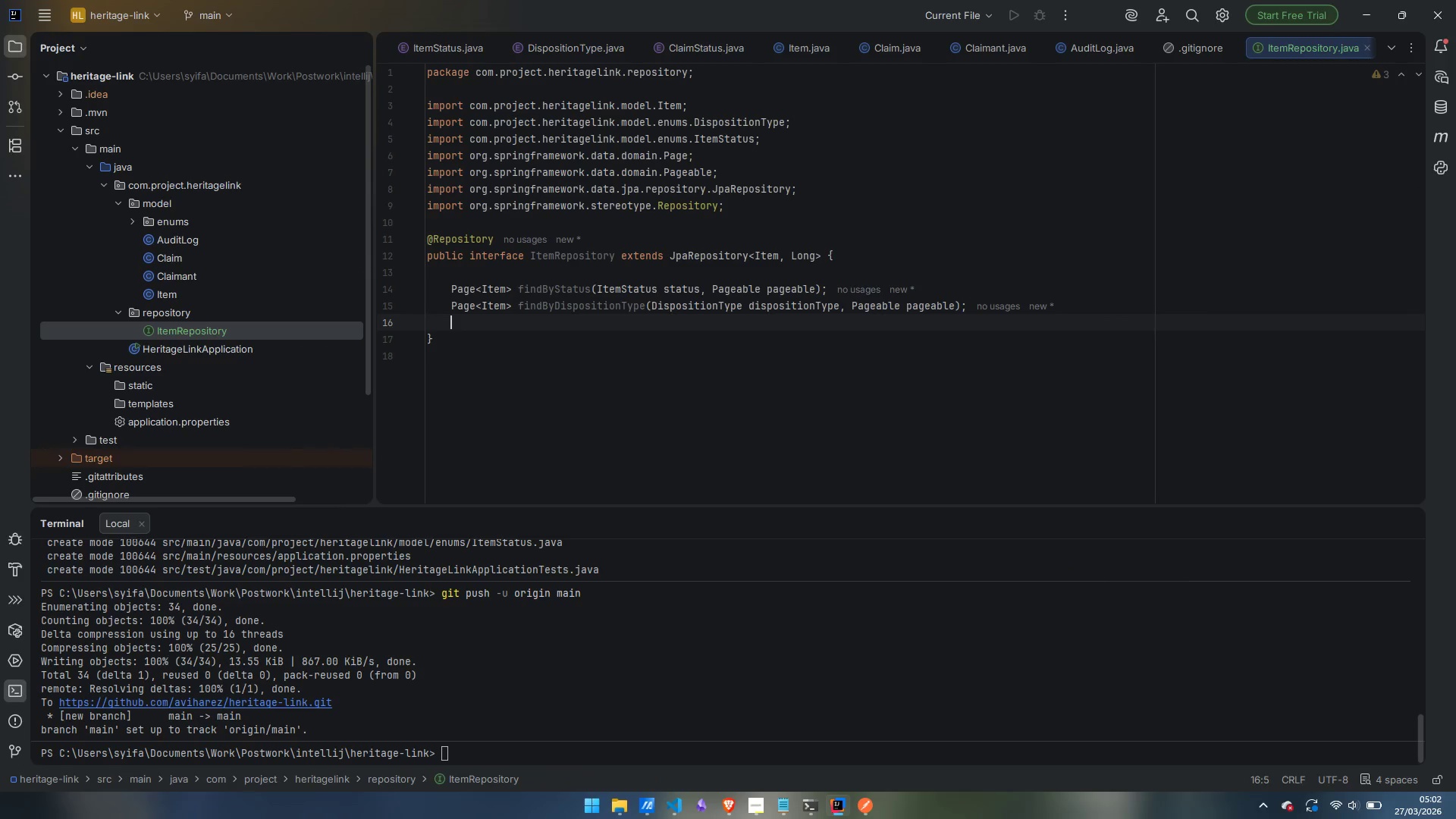 
type(Page<Item)
 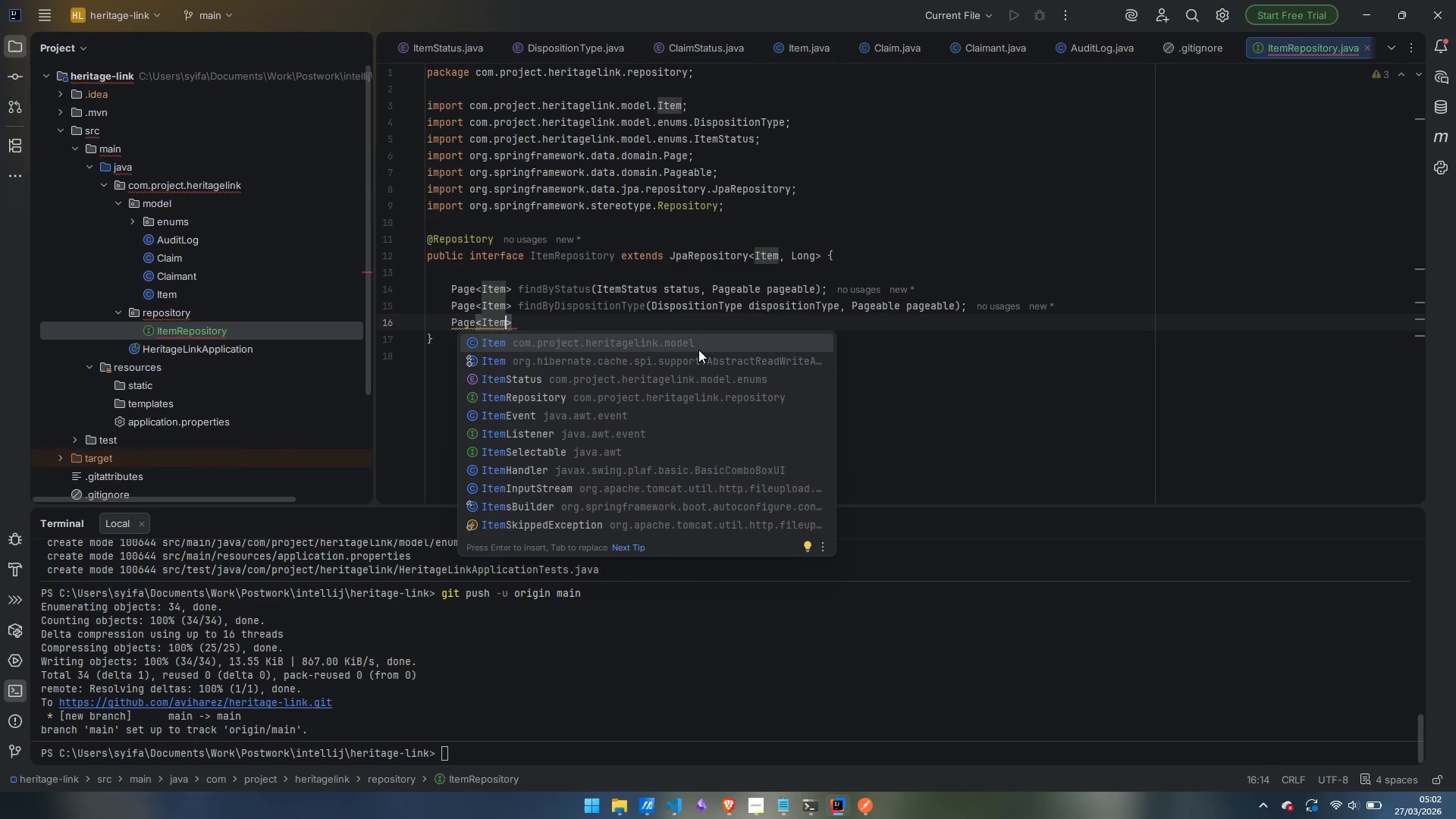 
key(ArrowRight)
 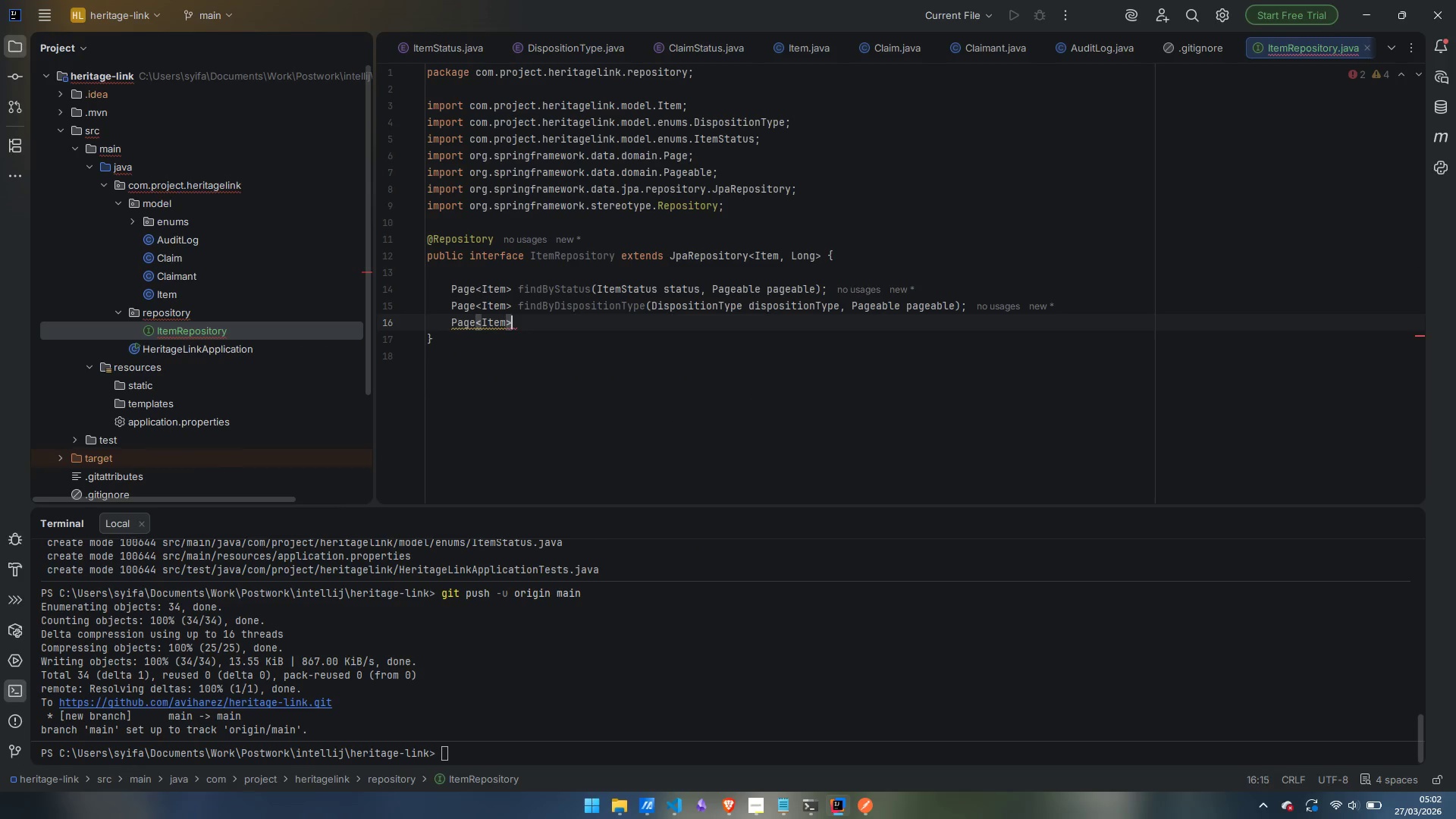 
type( findByRoomOfOriginIgnorecase)
key(Backspace)
key(Backspace)
key(Backspace)
key(Backspace)
type(Case(String roomn)
key(Backspace)
type(OfOrigin, Pageable pageable)
 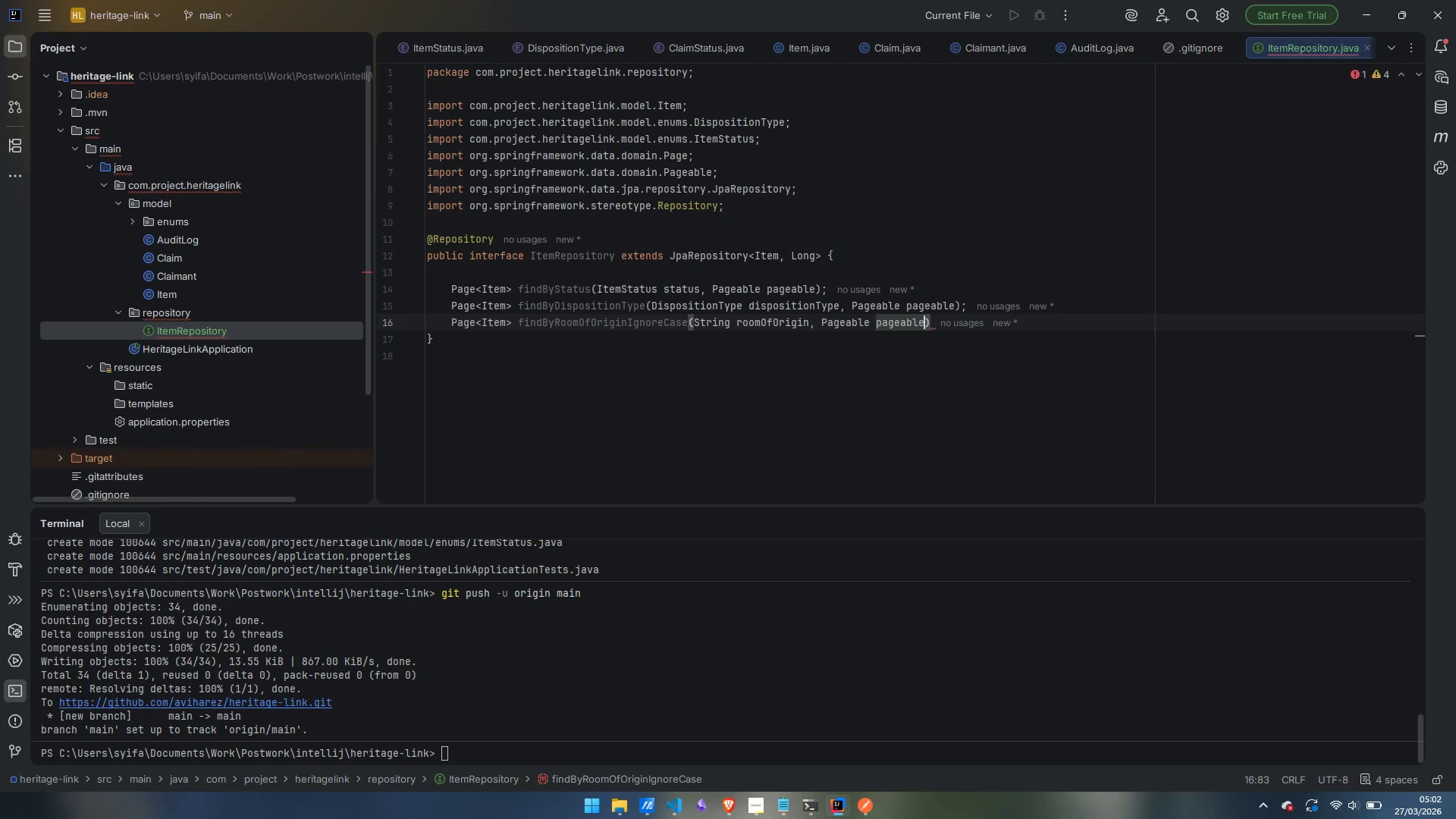 
key(ArrowRight)
 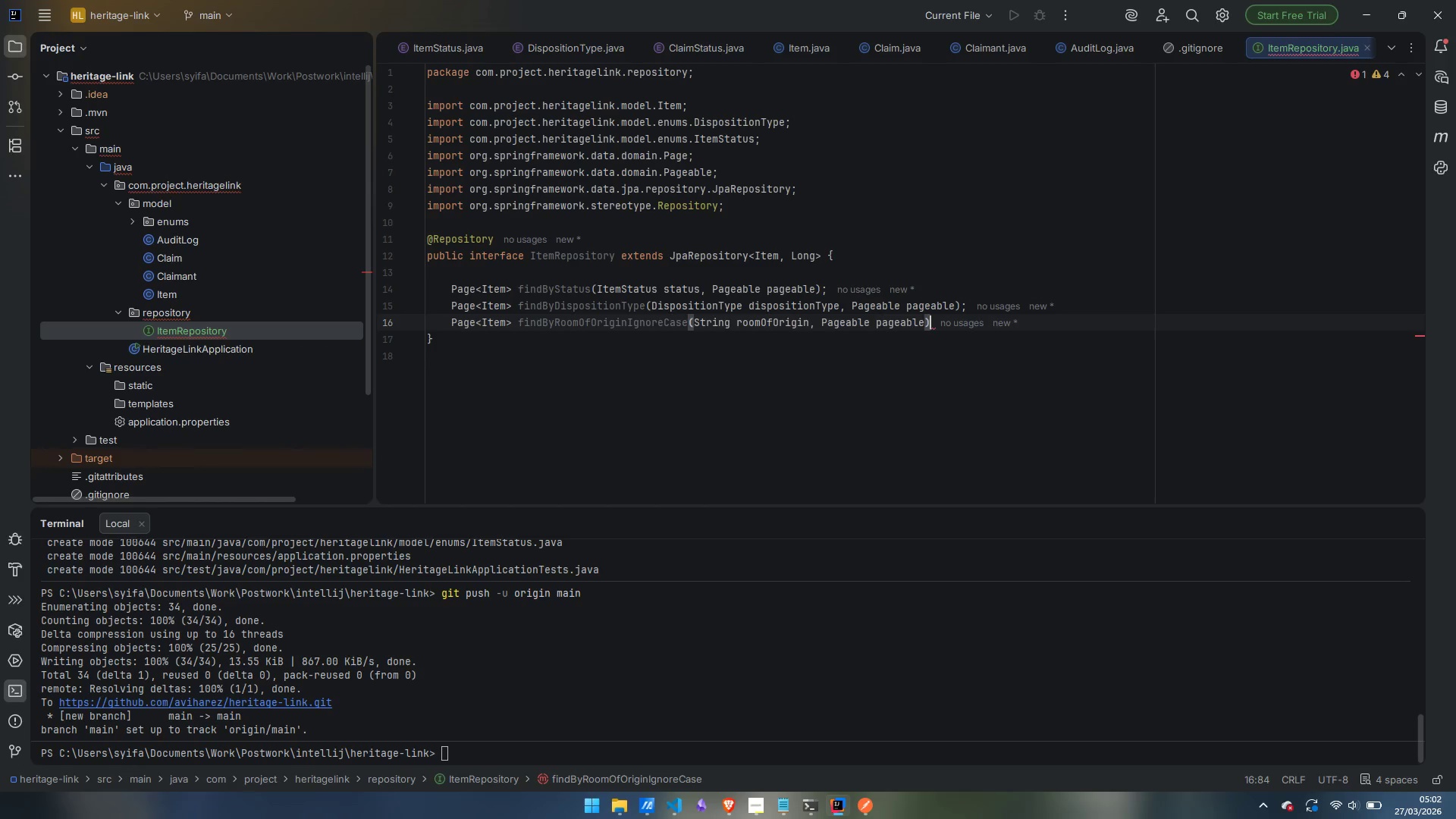 
key(Semicolon)
 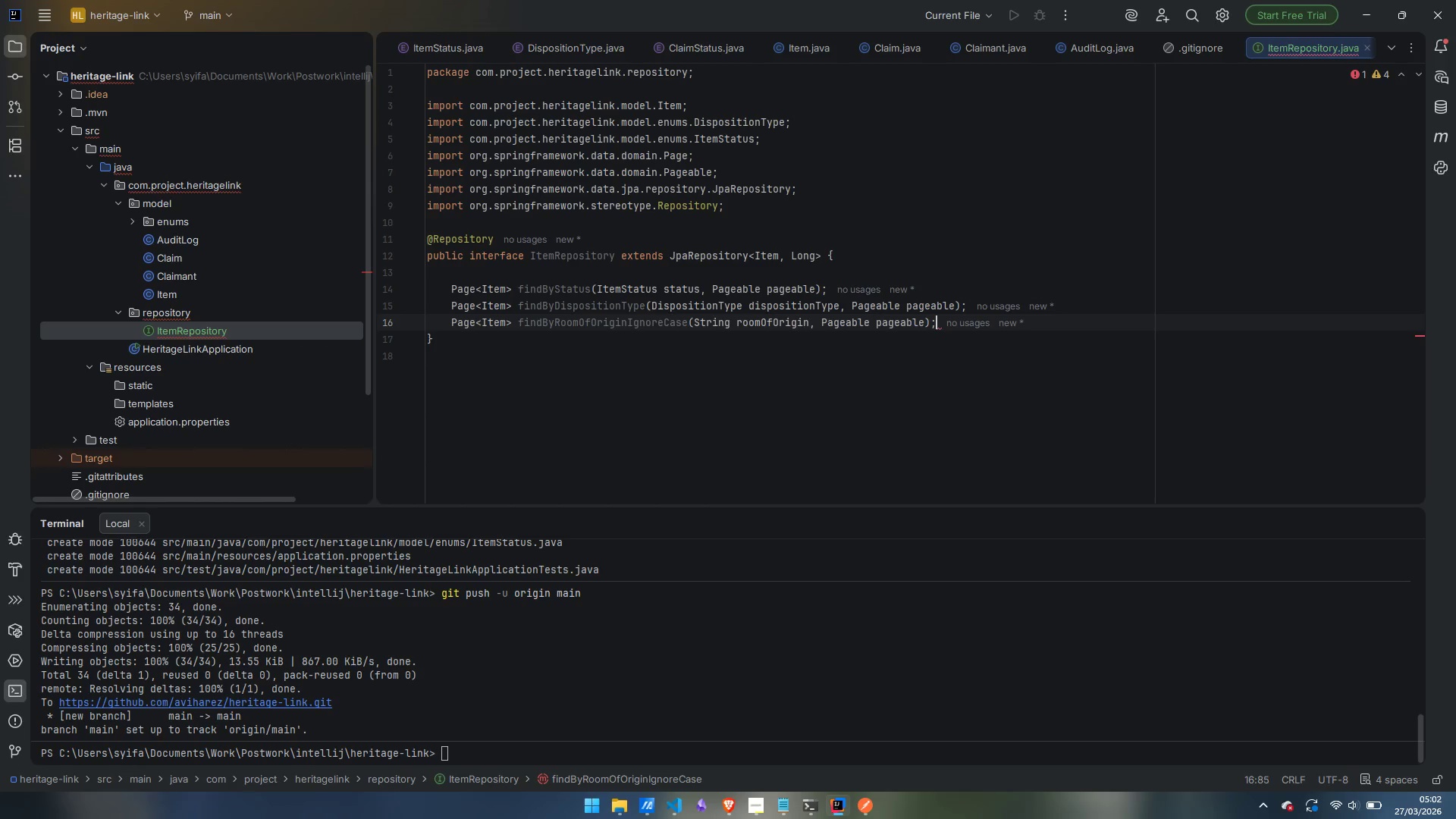 
key(Enter)
 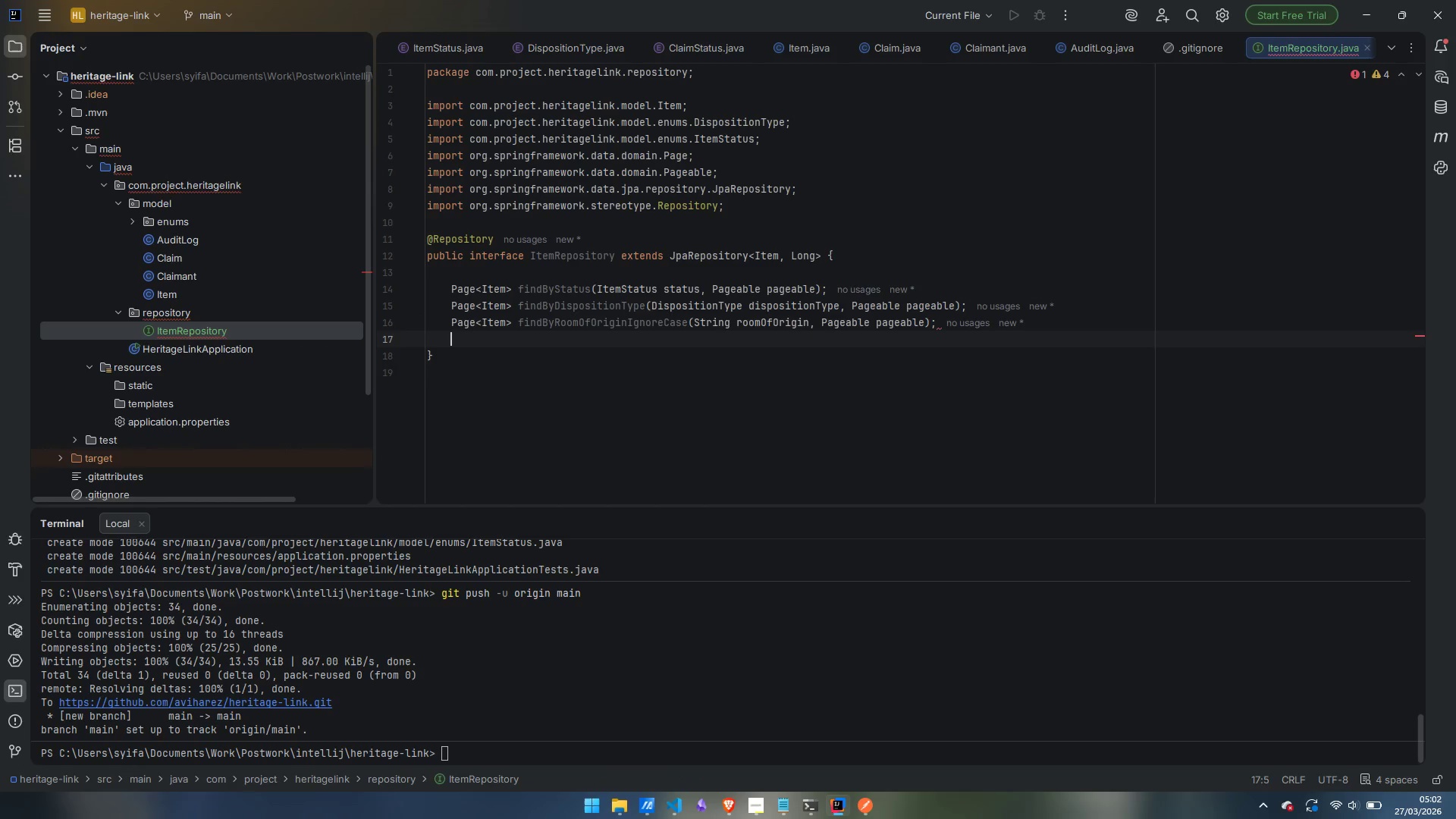 
type(PAge)
key(Backspace)
key(Backspace)
key(Backspace)
type(age<Item)
 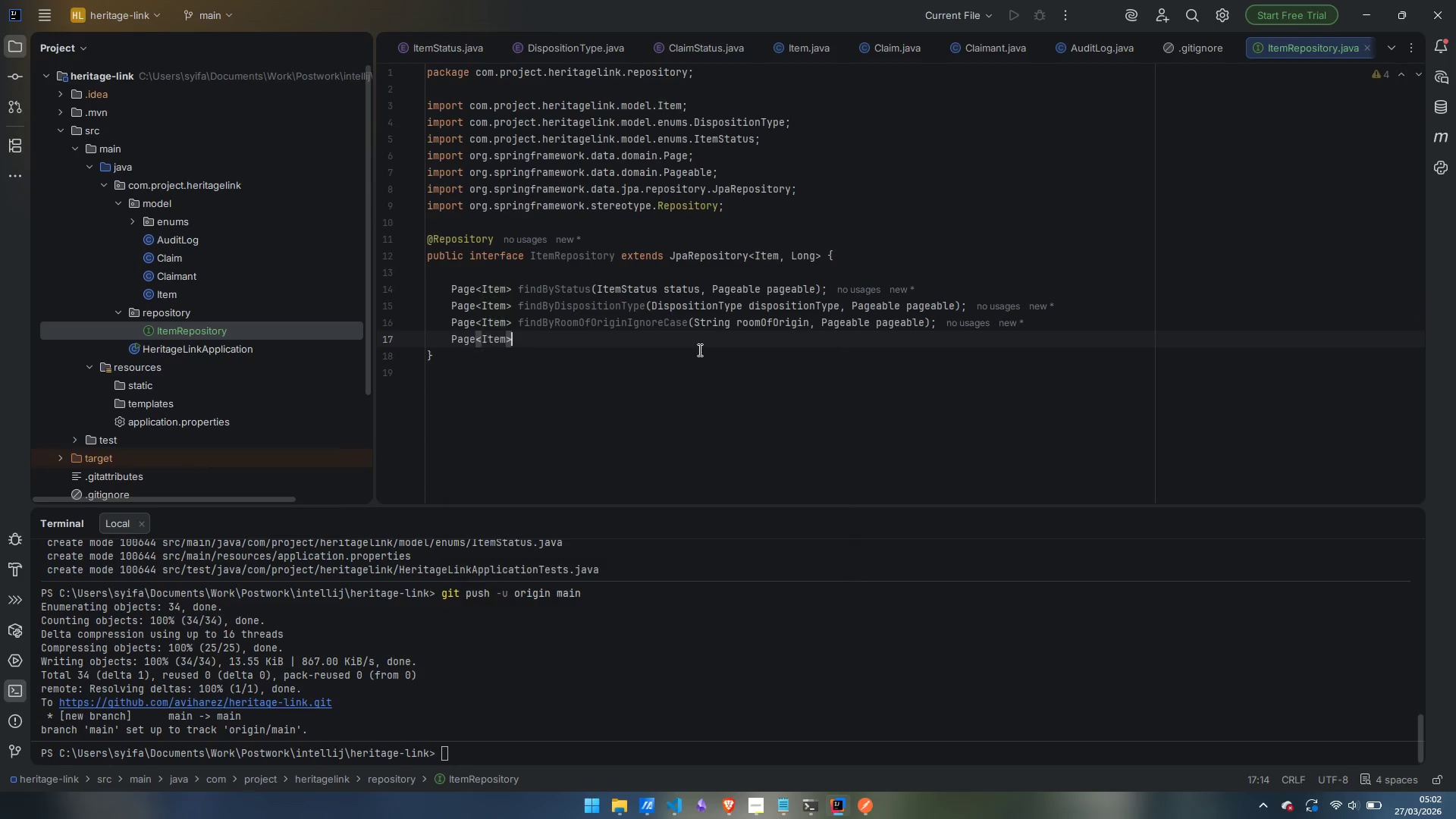 
 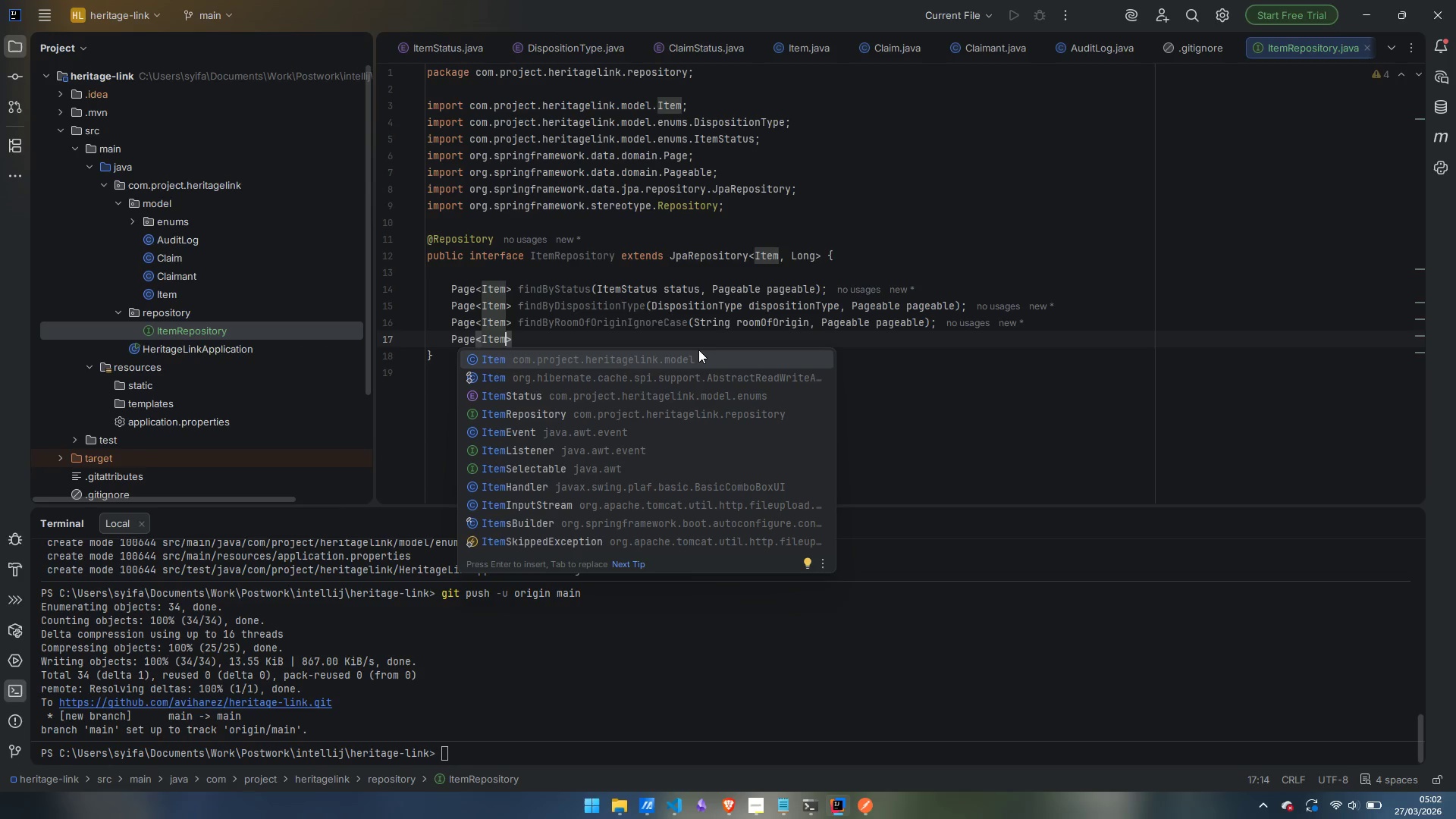 
key(ArrowRight)
 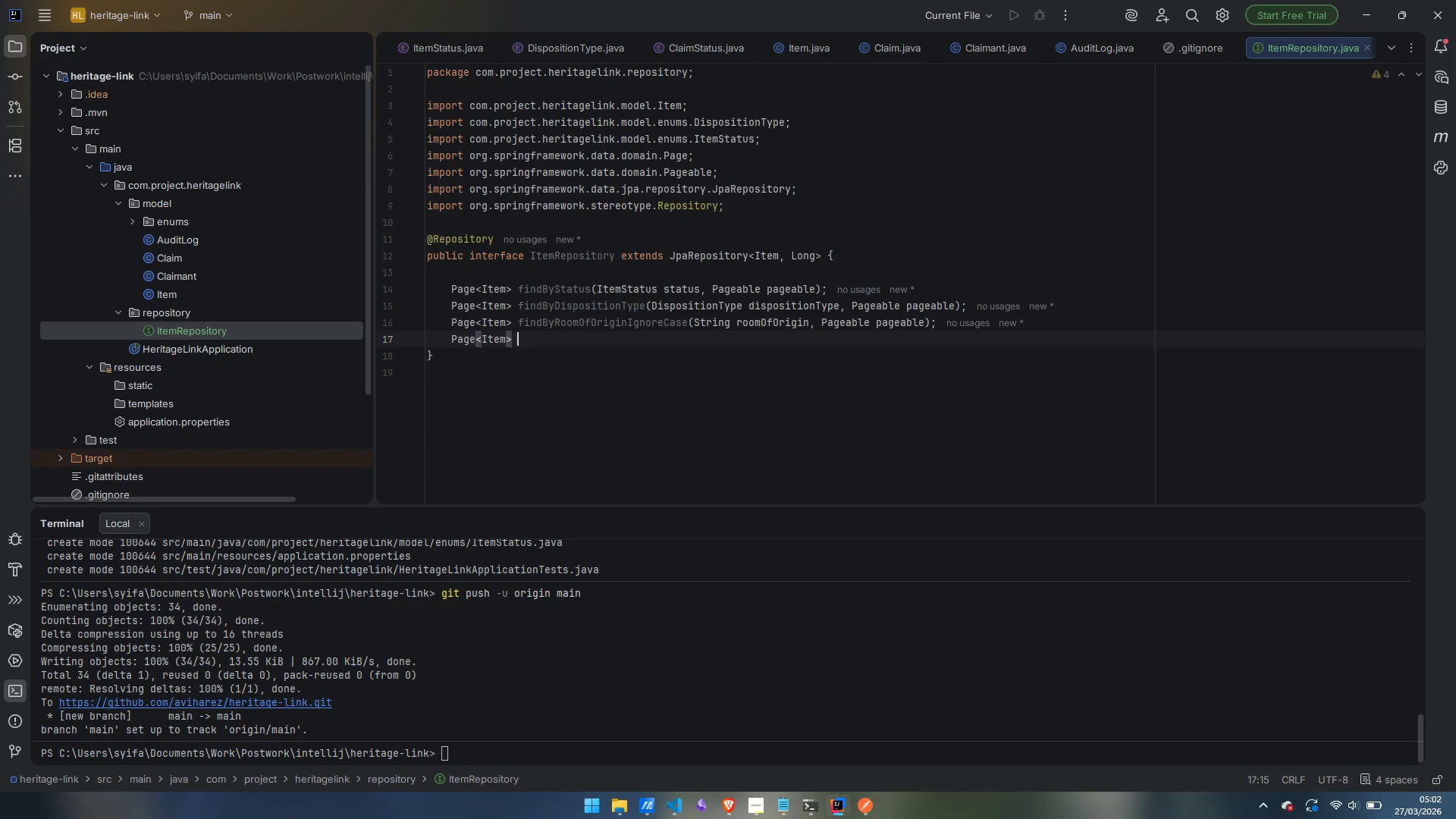 
type( findByStatusAndDispositionType(ItemState)
key(Backspace)
type(us)
 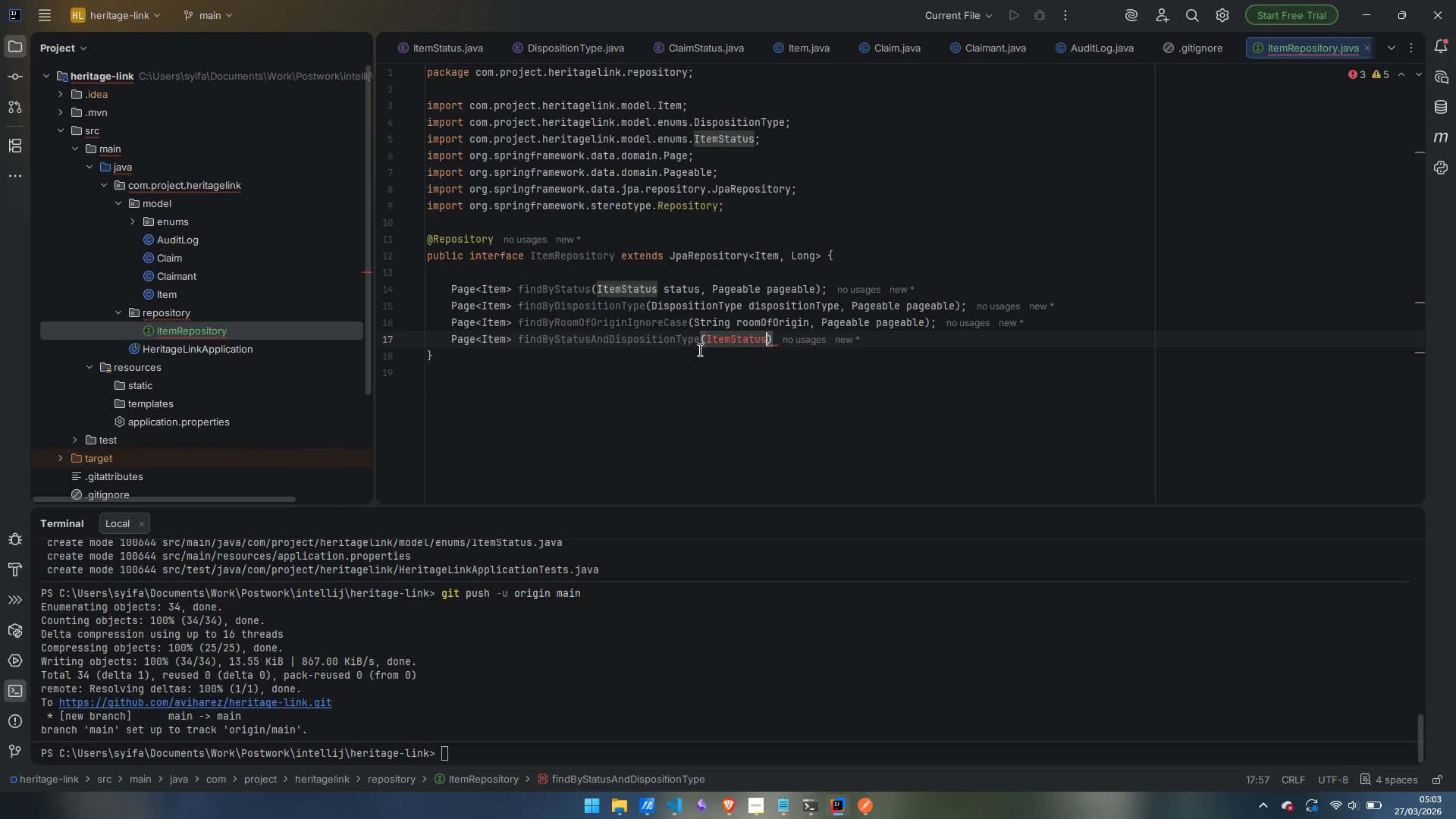 
 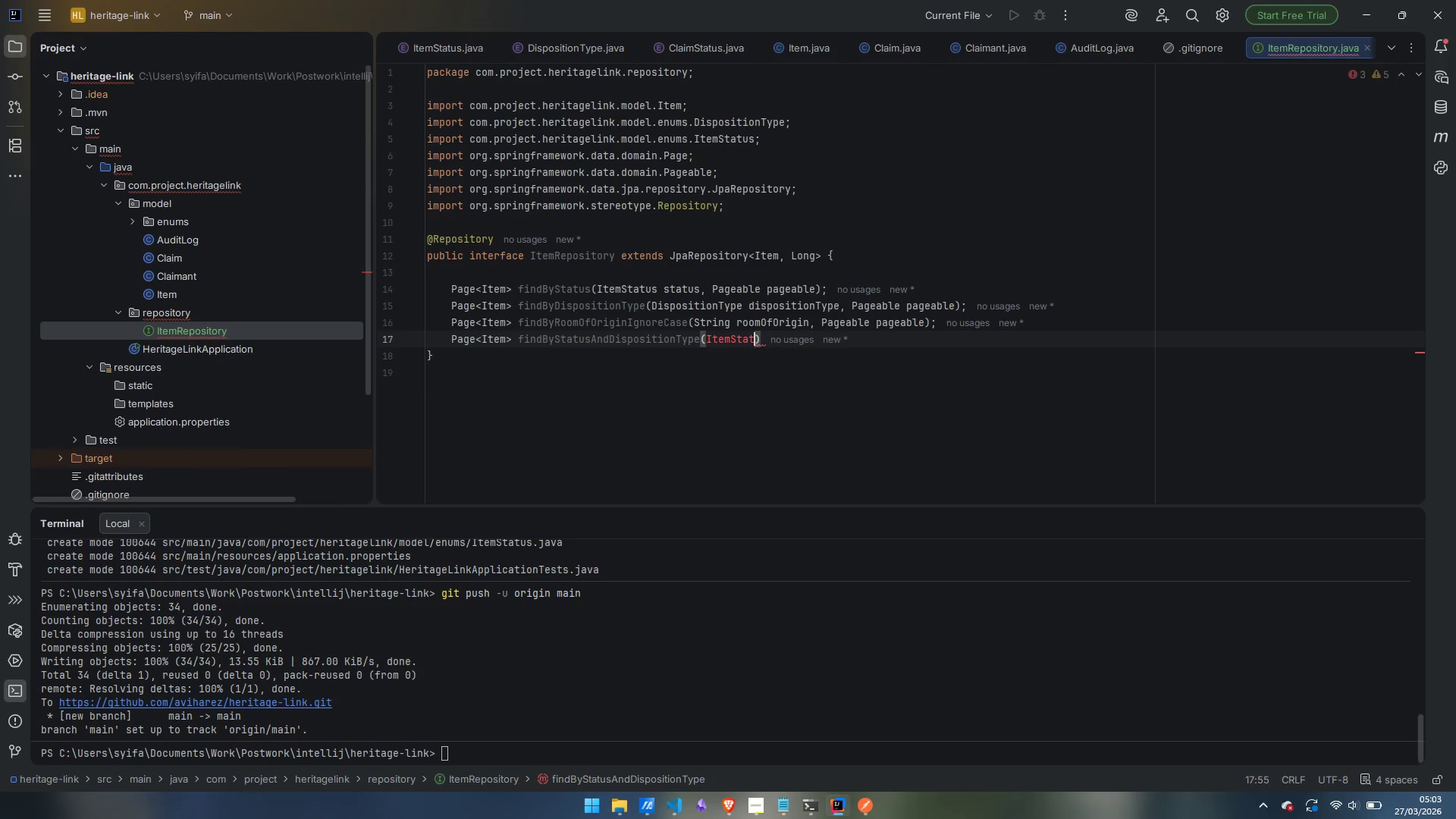 
key(Enter)
 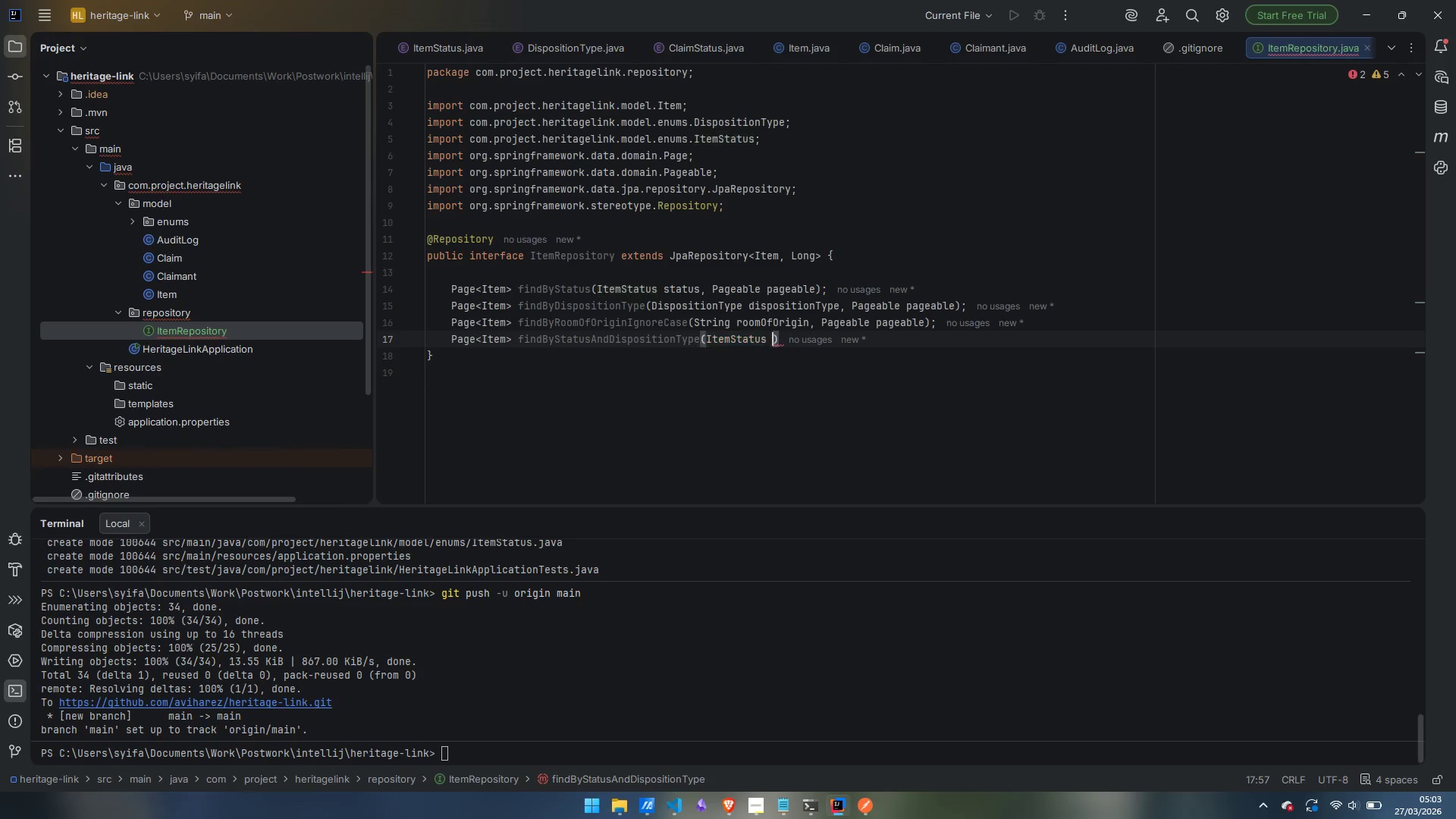 
type( status, Disposa)
key(Backspace)
type(itionType)
 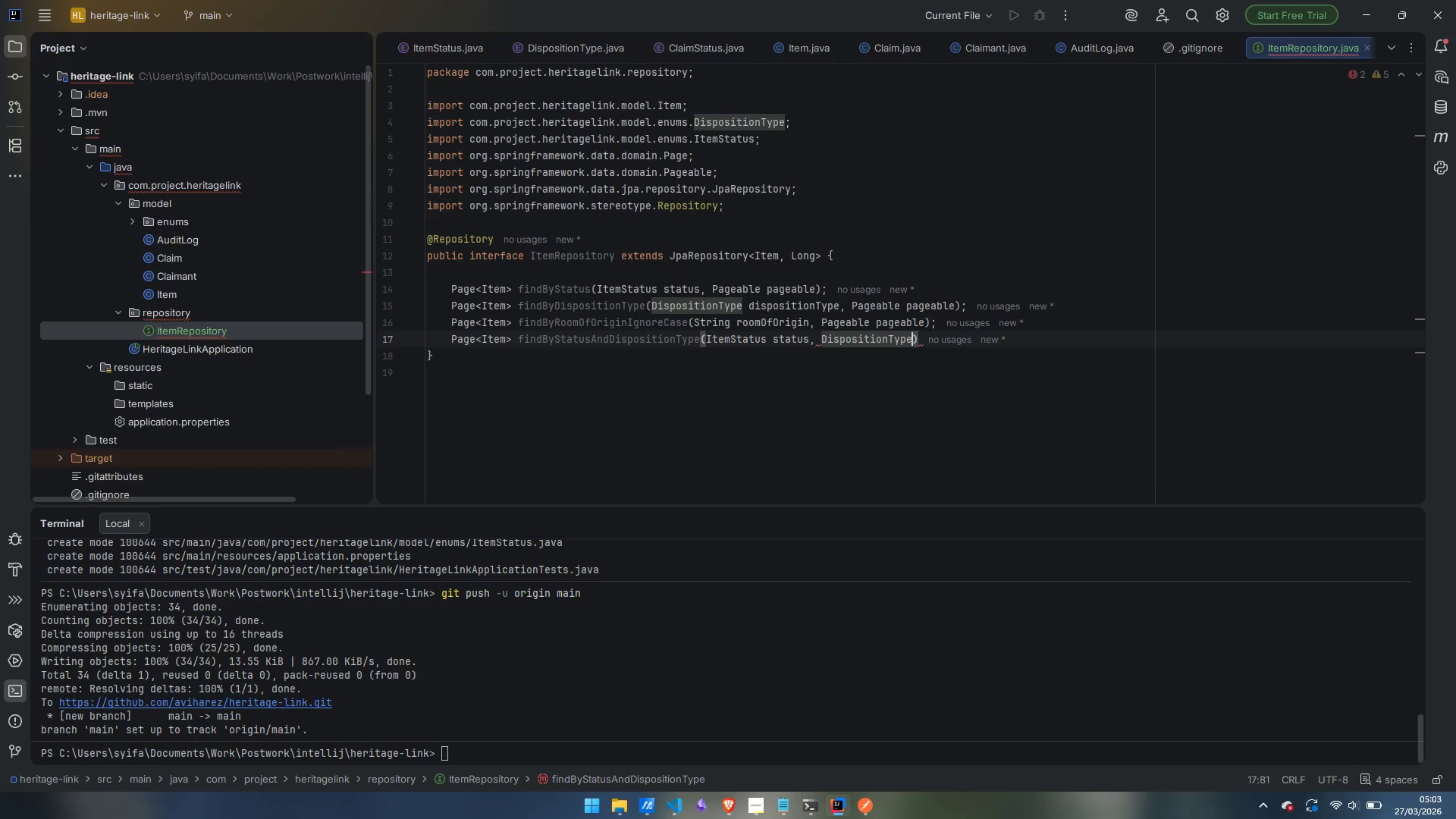 
 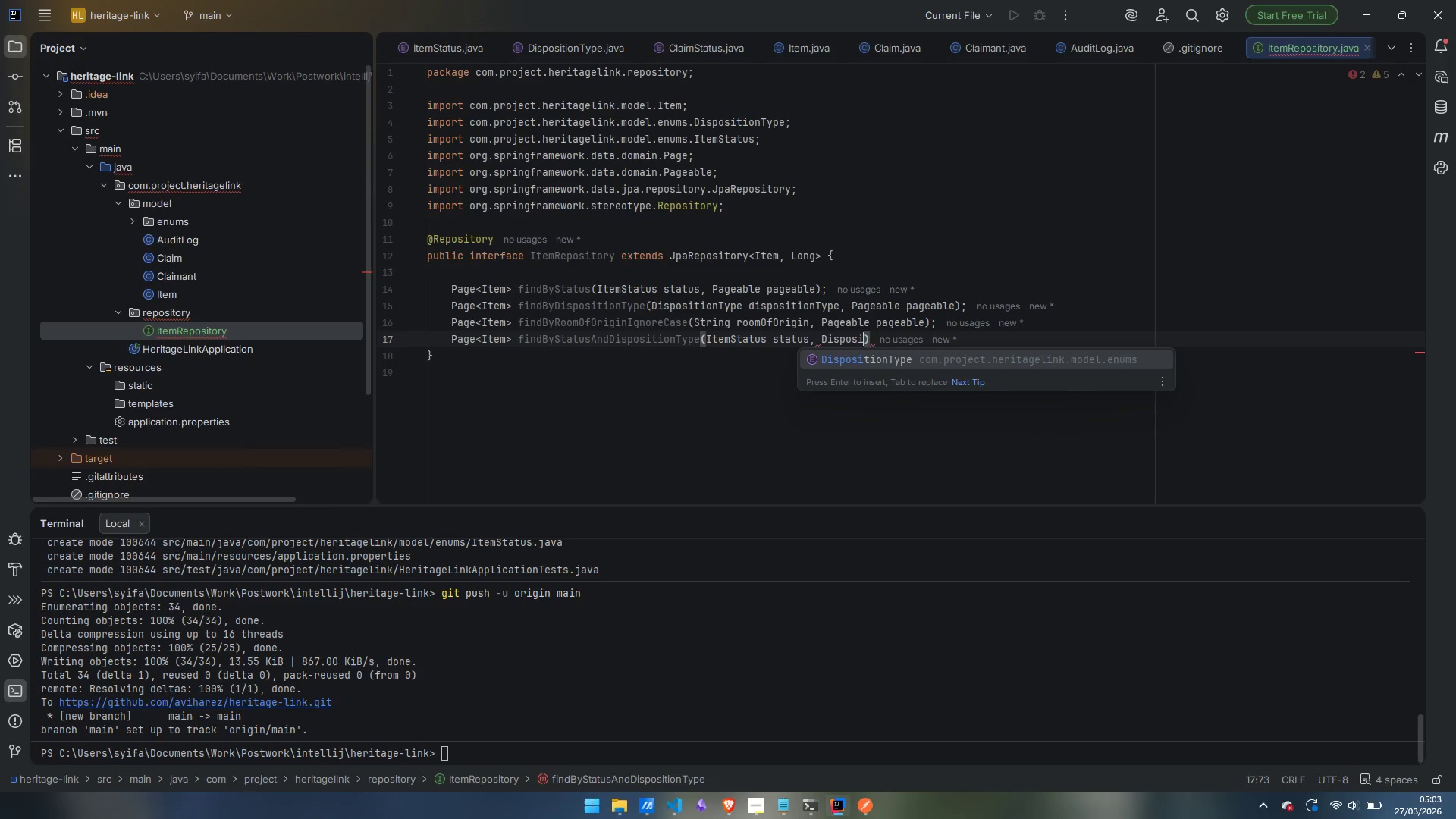 
key(Enter)
 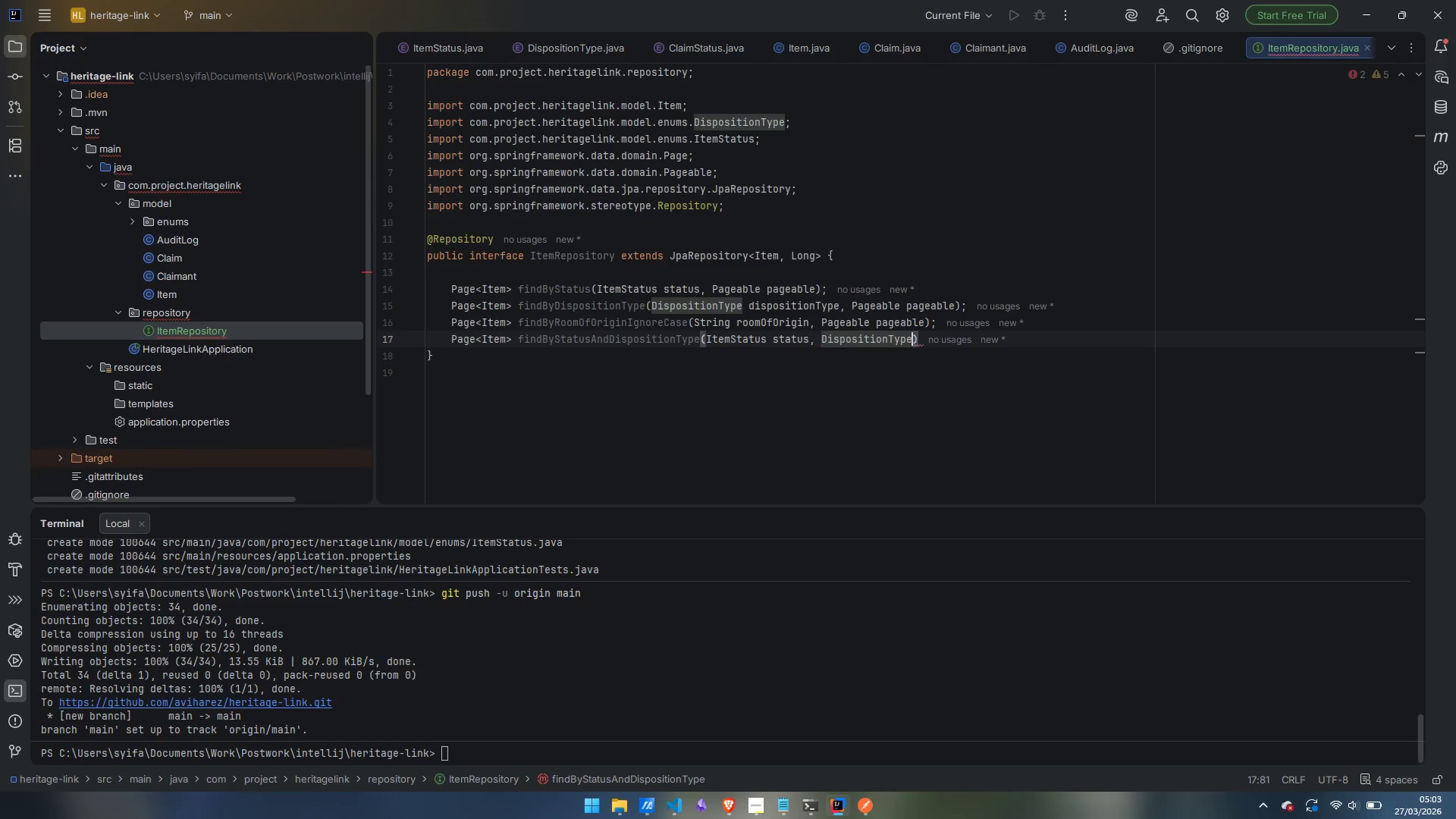 
type( dis)
 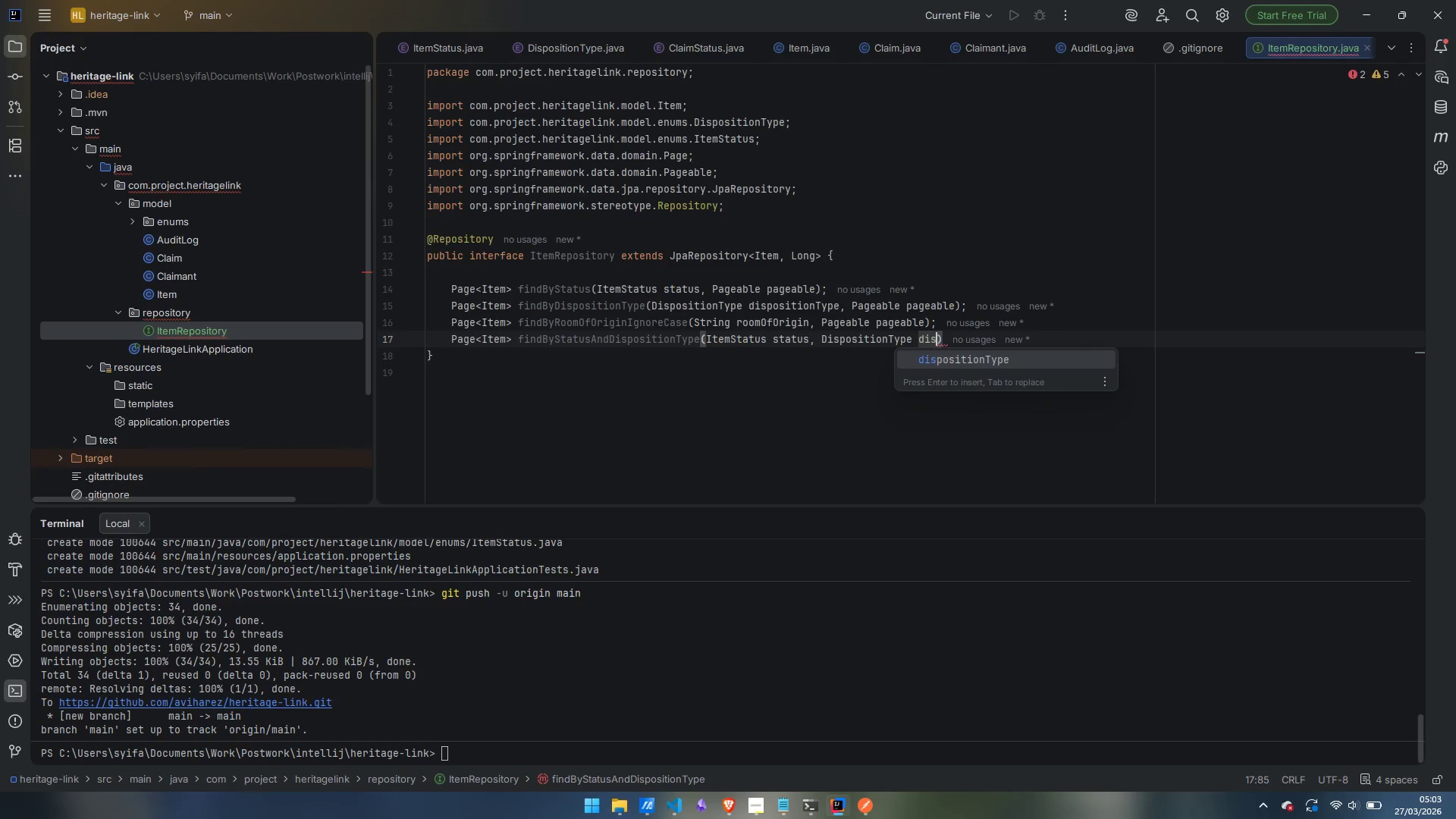 
key(Enter)
 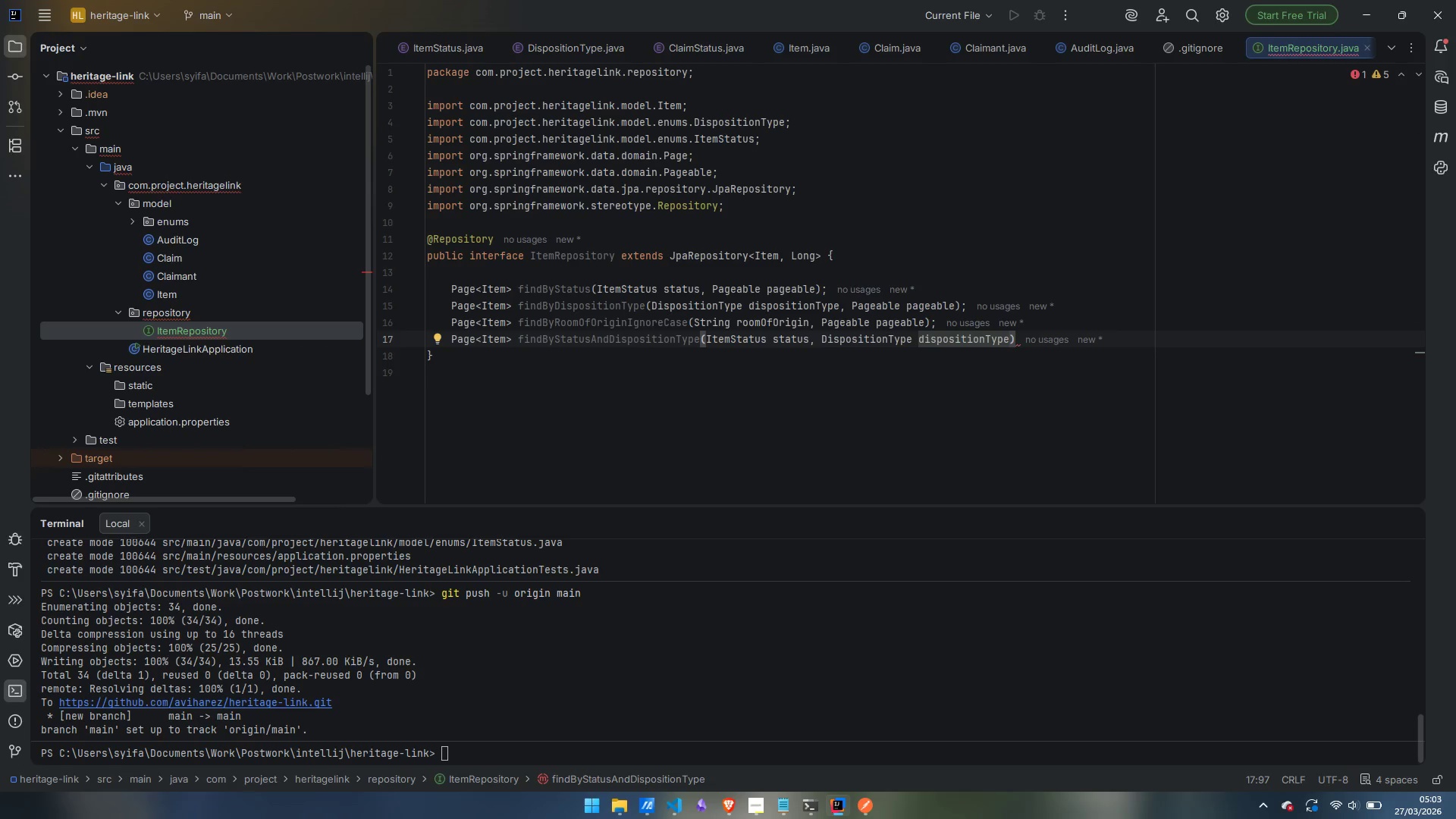 
wait(8.3)
 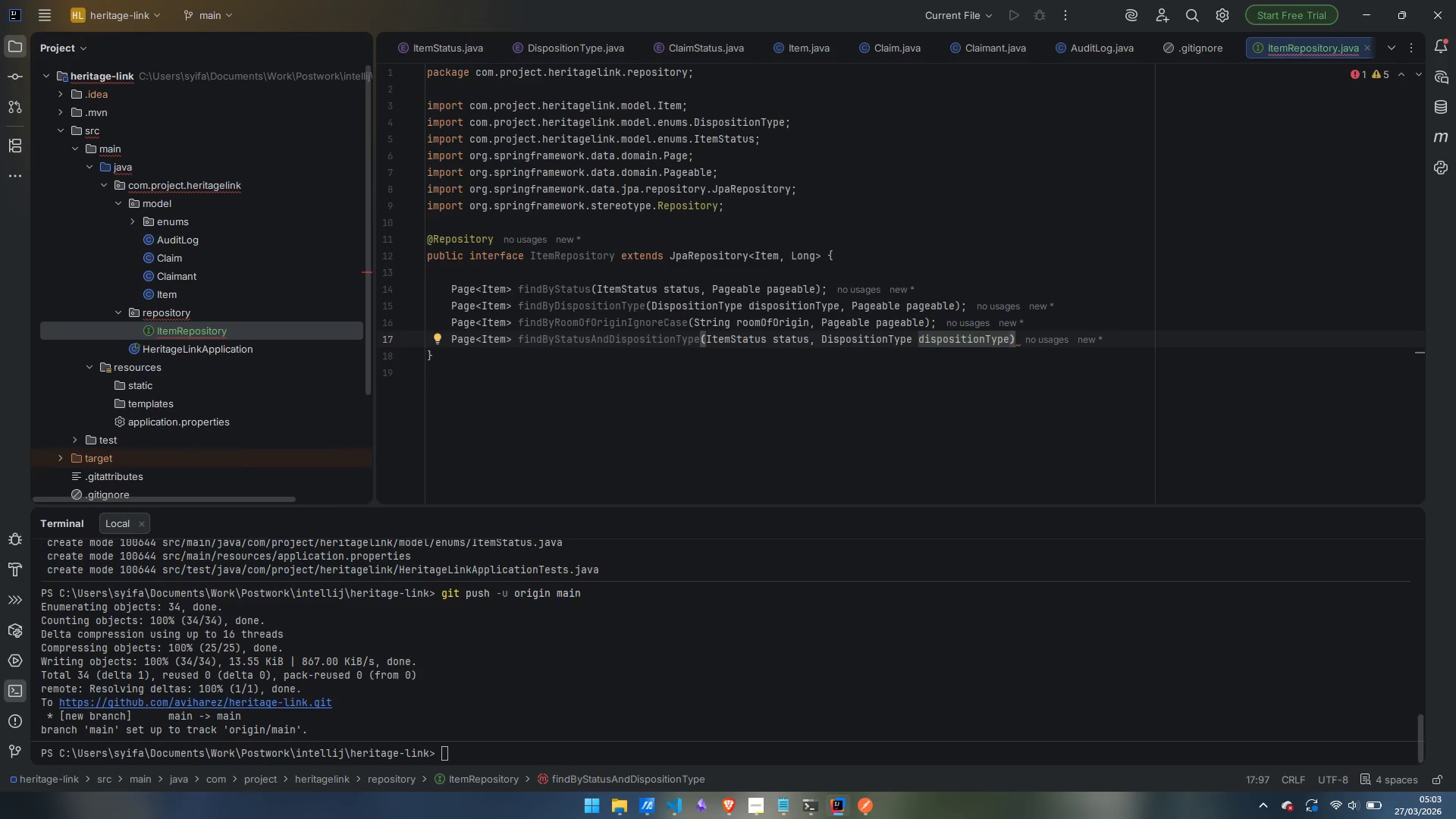 
type(, Pageable page)
 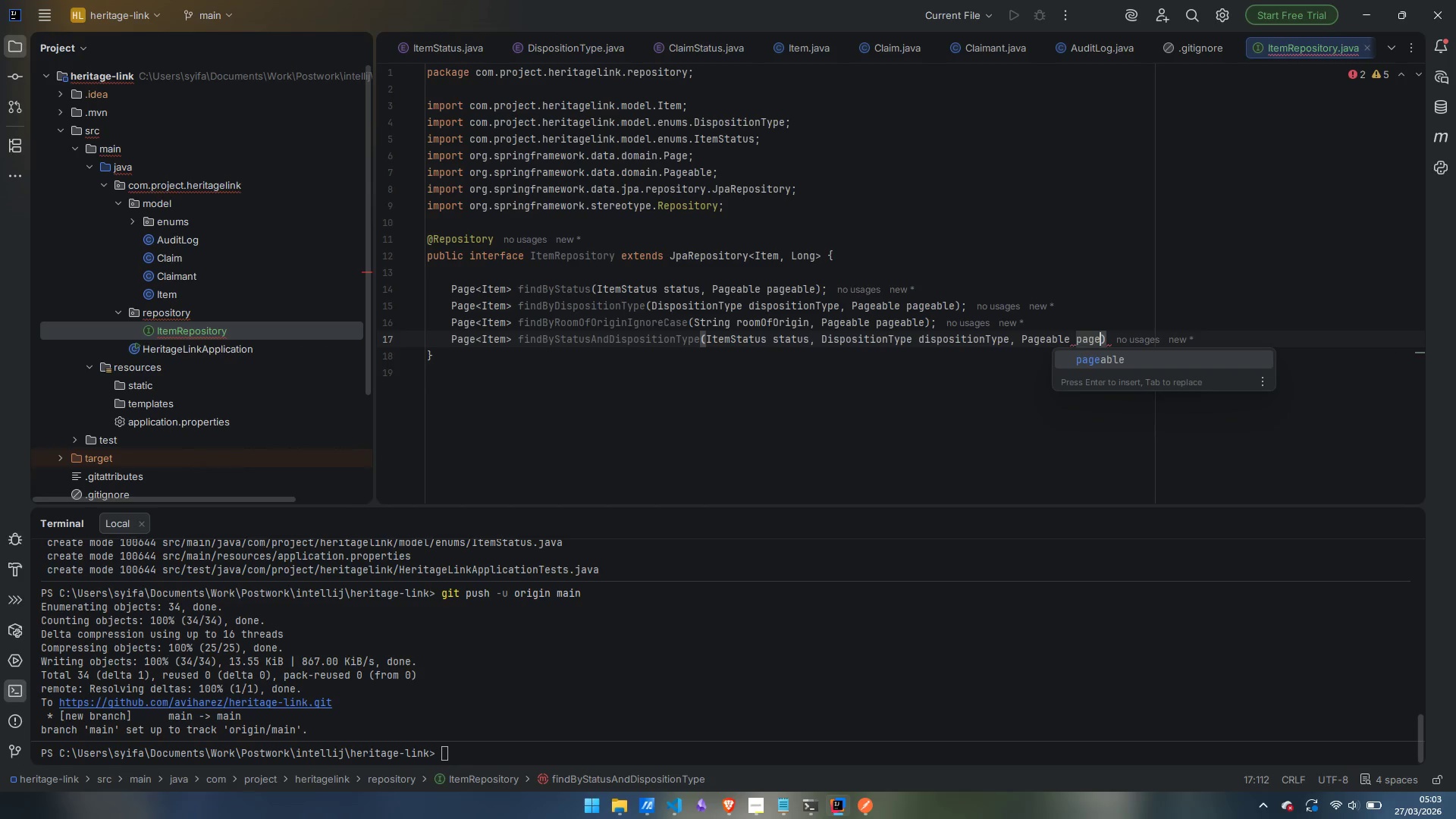 
key(Enter)
 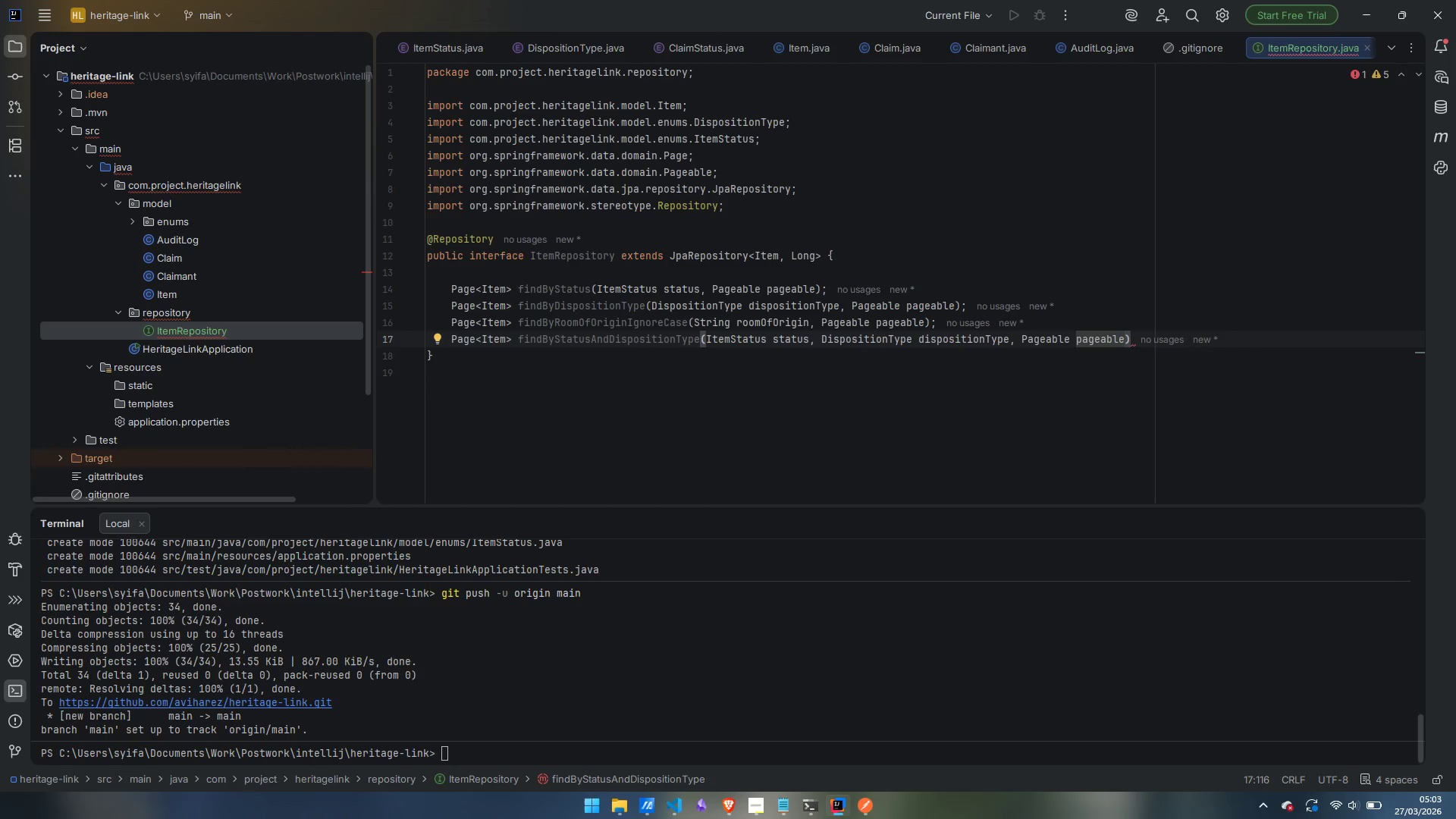 
key(ArrowRight)
 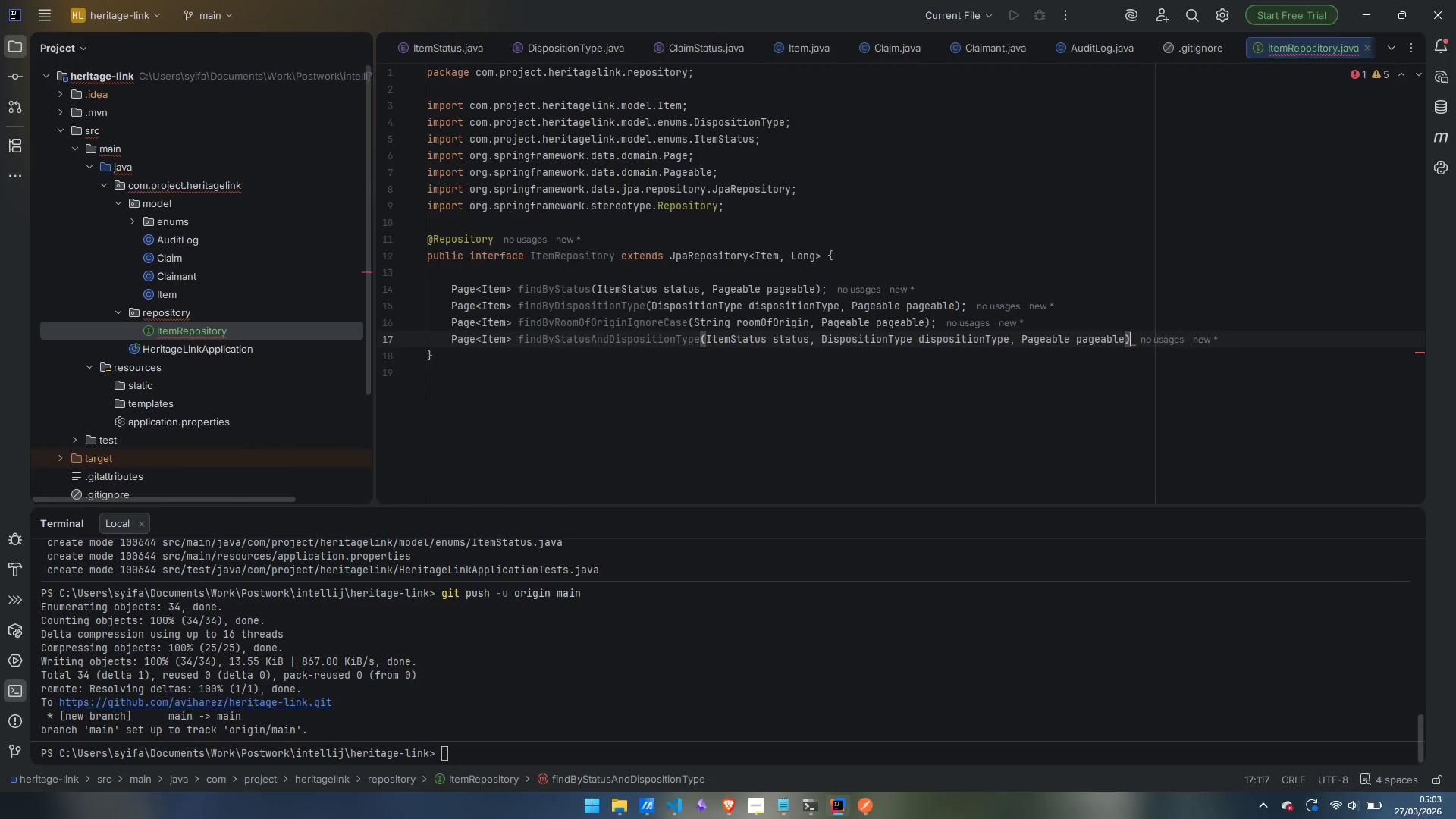 
key(Semicolon)
 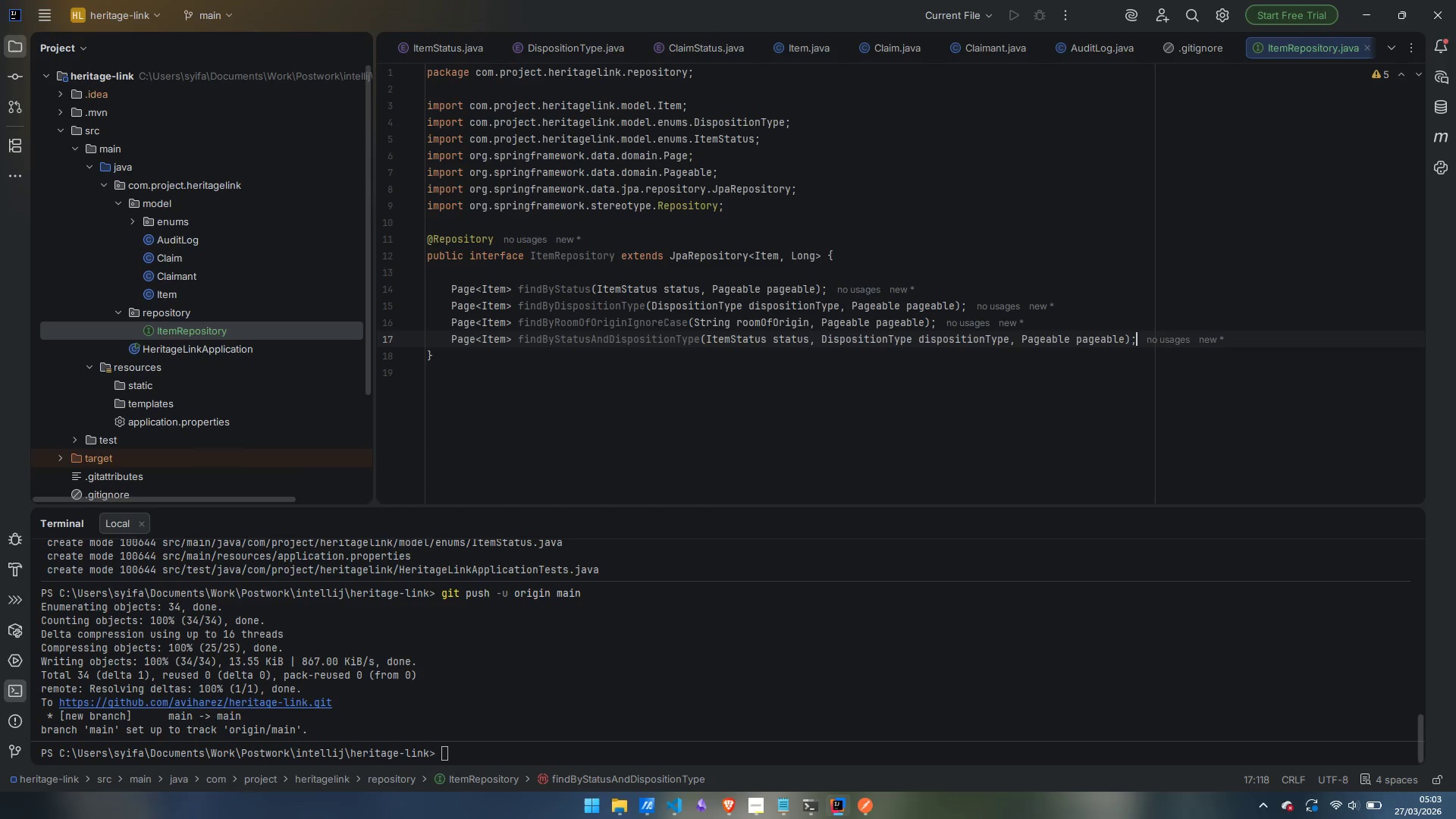 
key(Enter)
 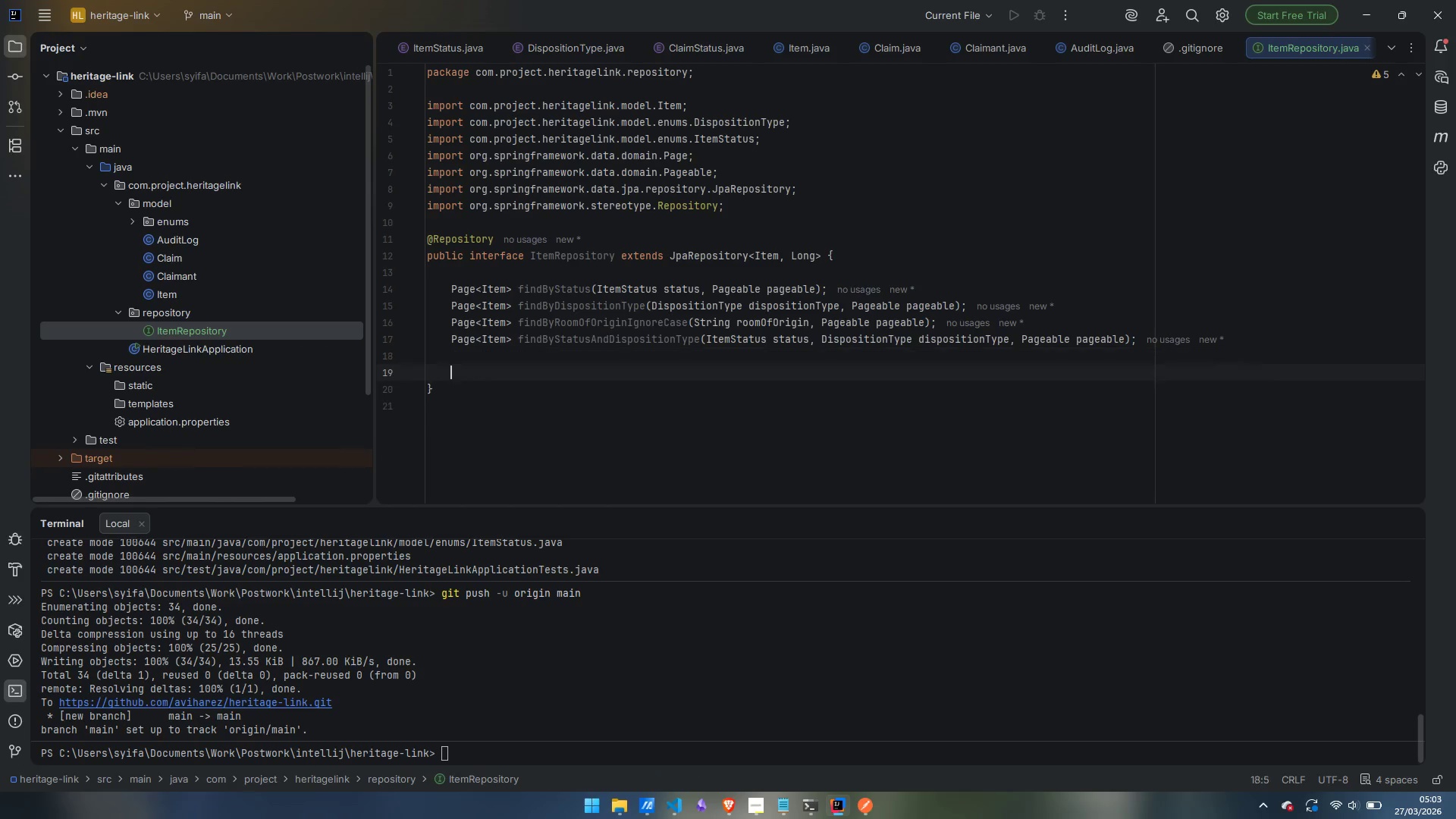 
key(Enter)
 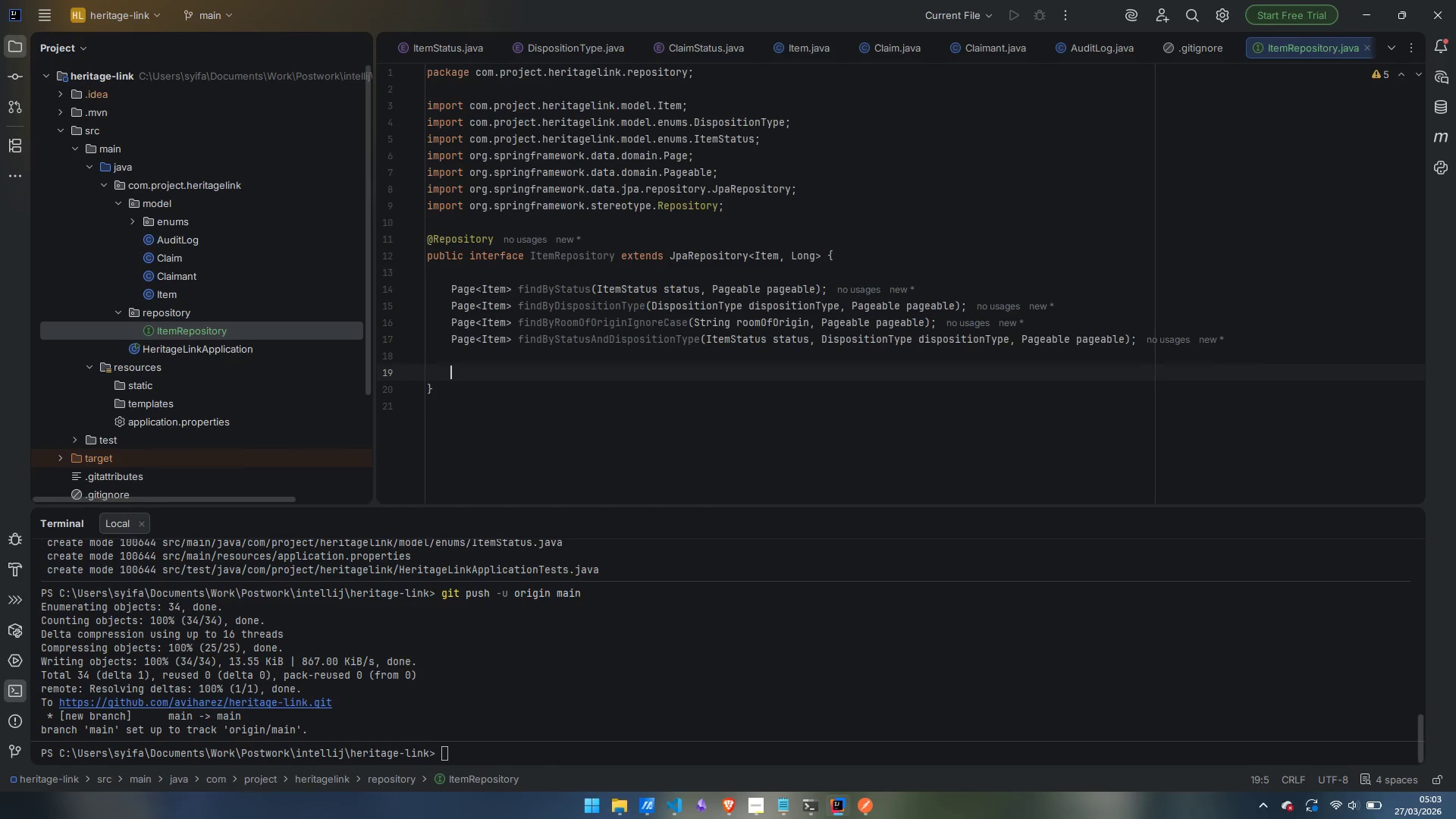 
type(List)
 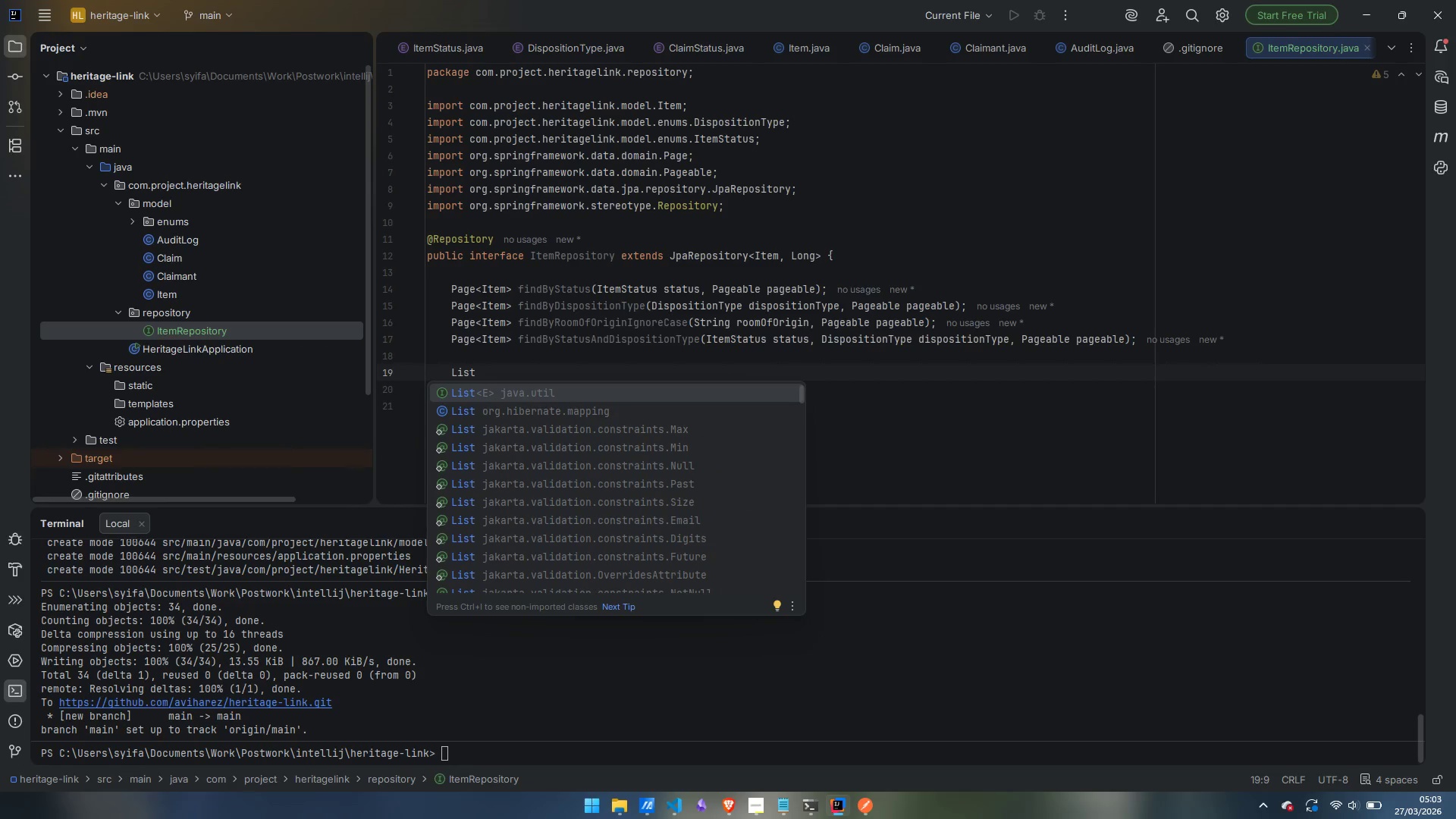 
key(Enter)
 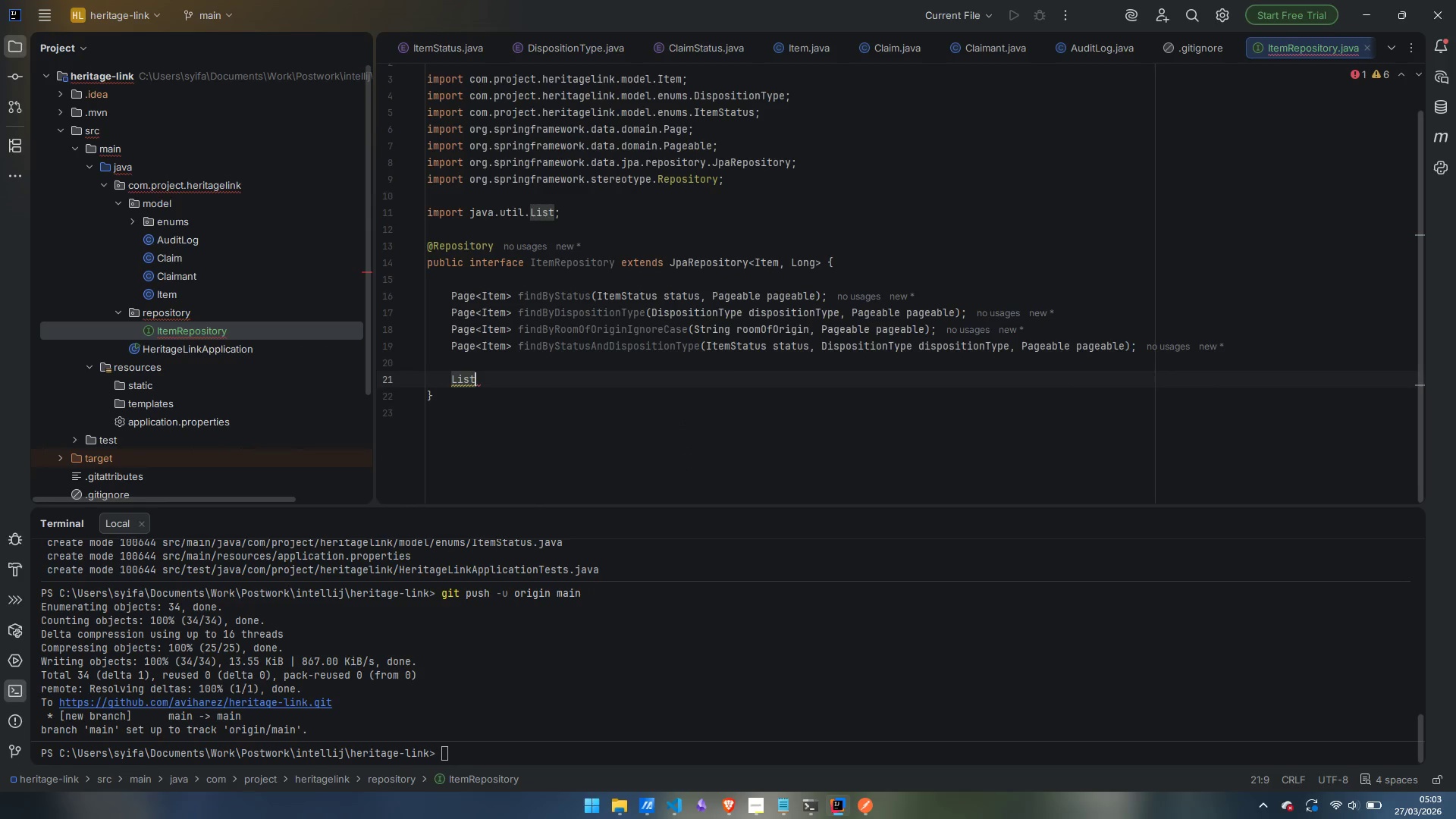 
type(<Item)
 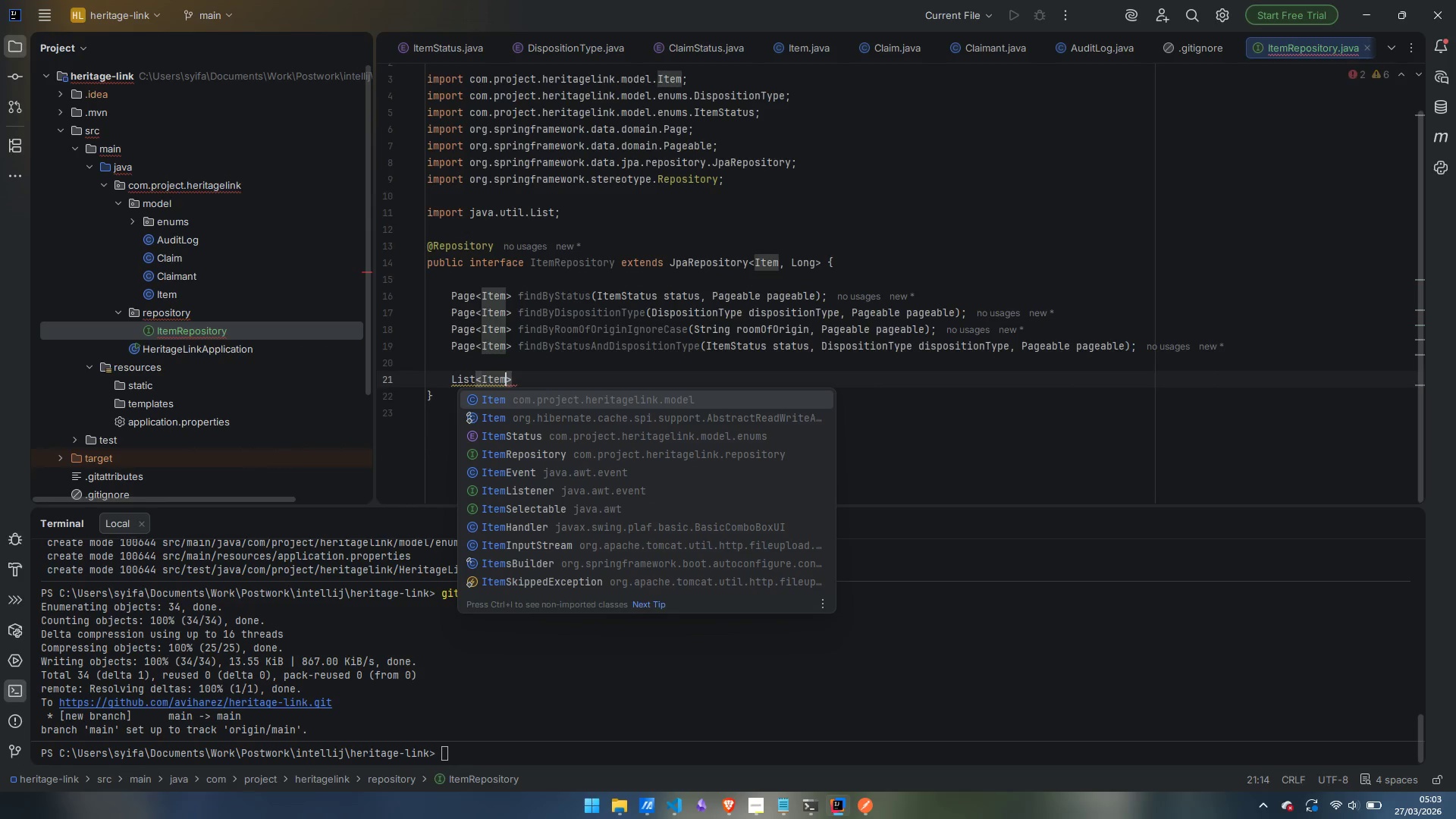 
key(Enter)
 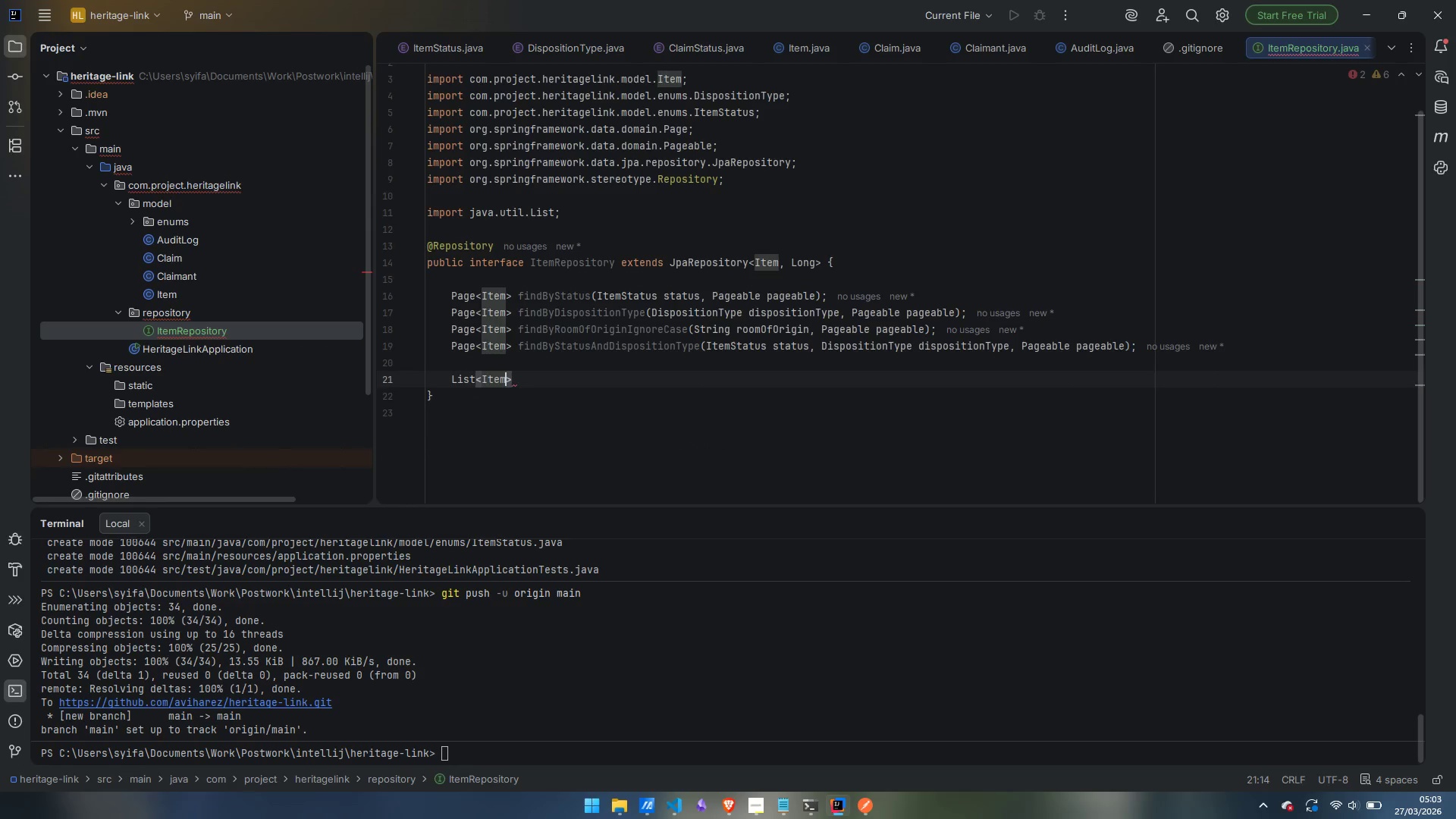 
key(ArrowRight)
 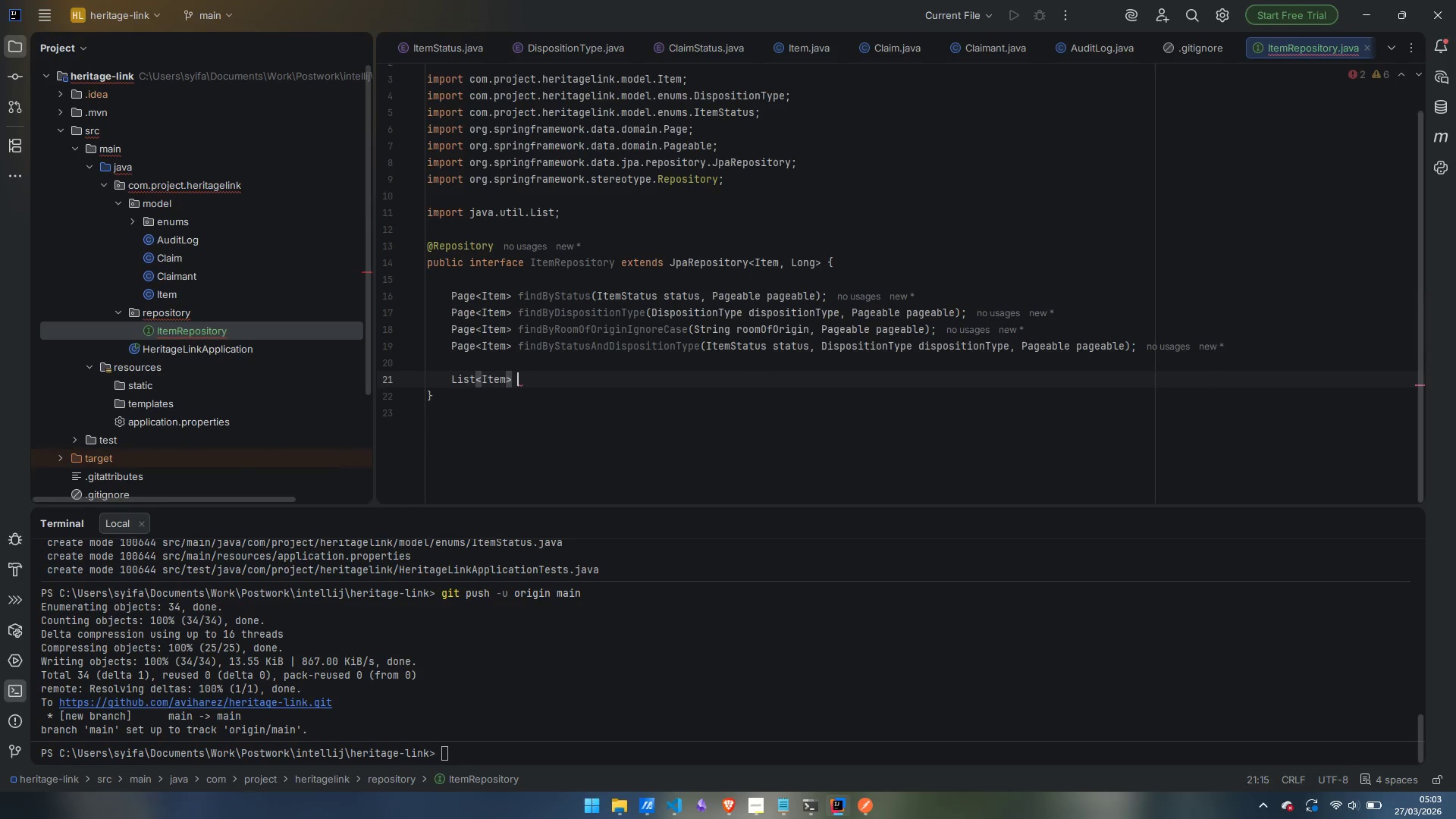 
type( findByMediaion)
key(Backspace)
key(Backspace)
key(Backspace)
type(tionRequired )
key(Backspace)
type((Booe)
key(Backspace)
type(lean mediationRequired)
 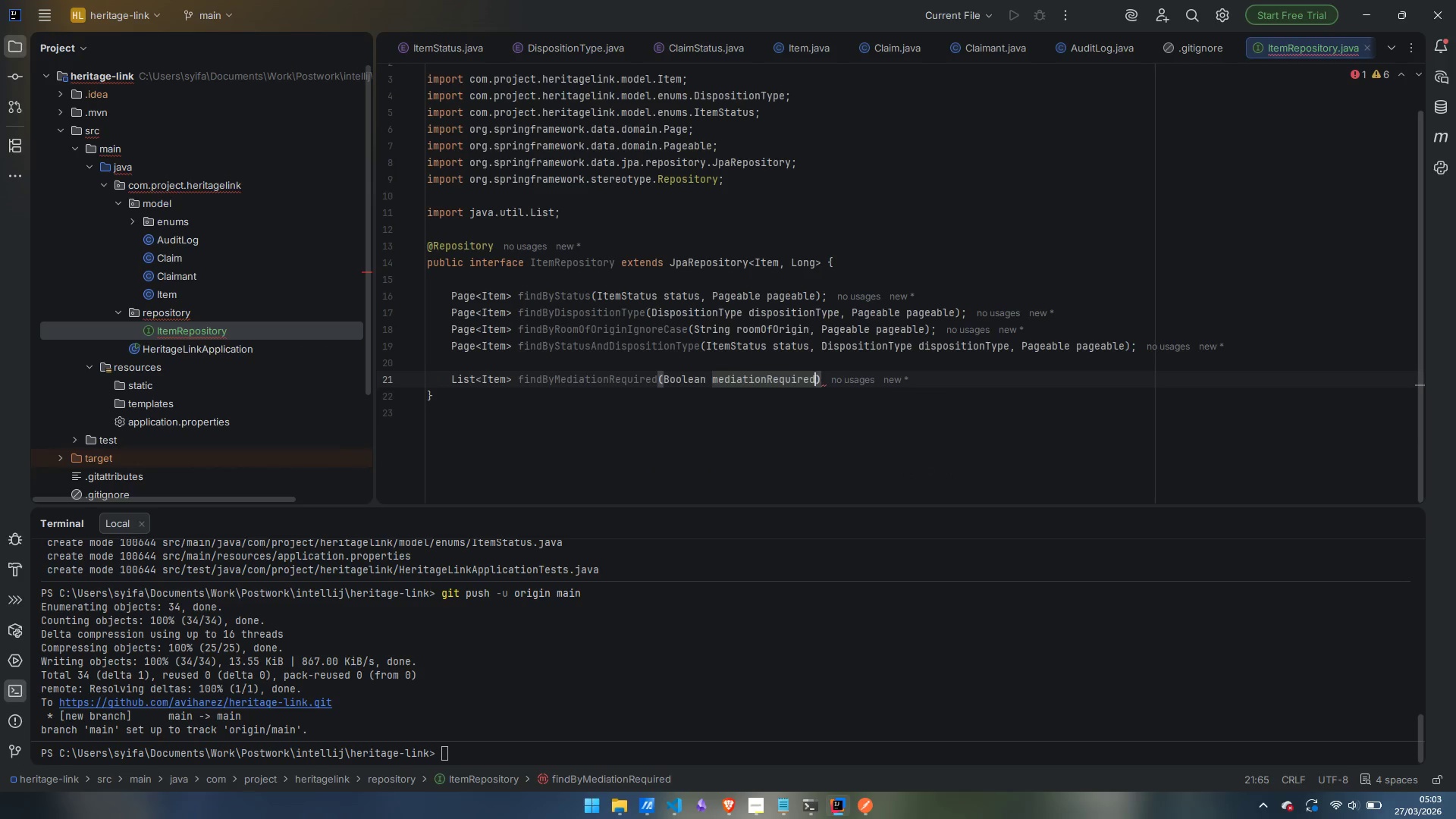 
key(ArrowRight)
 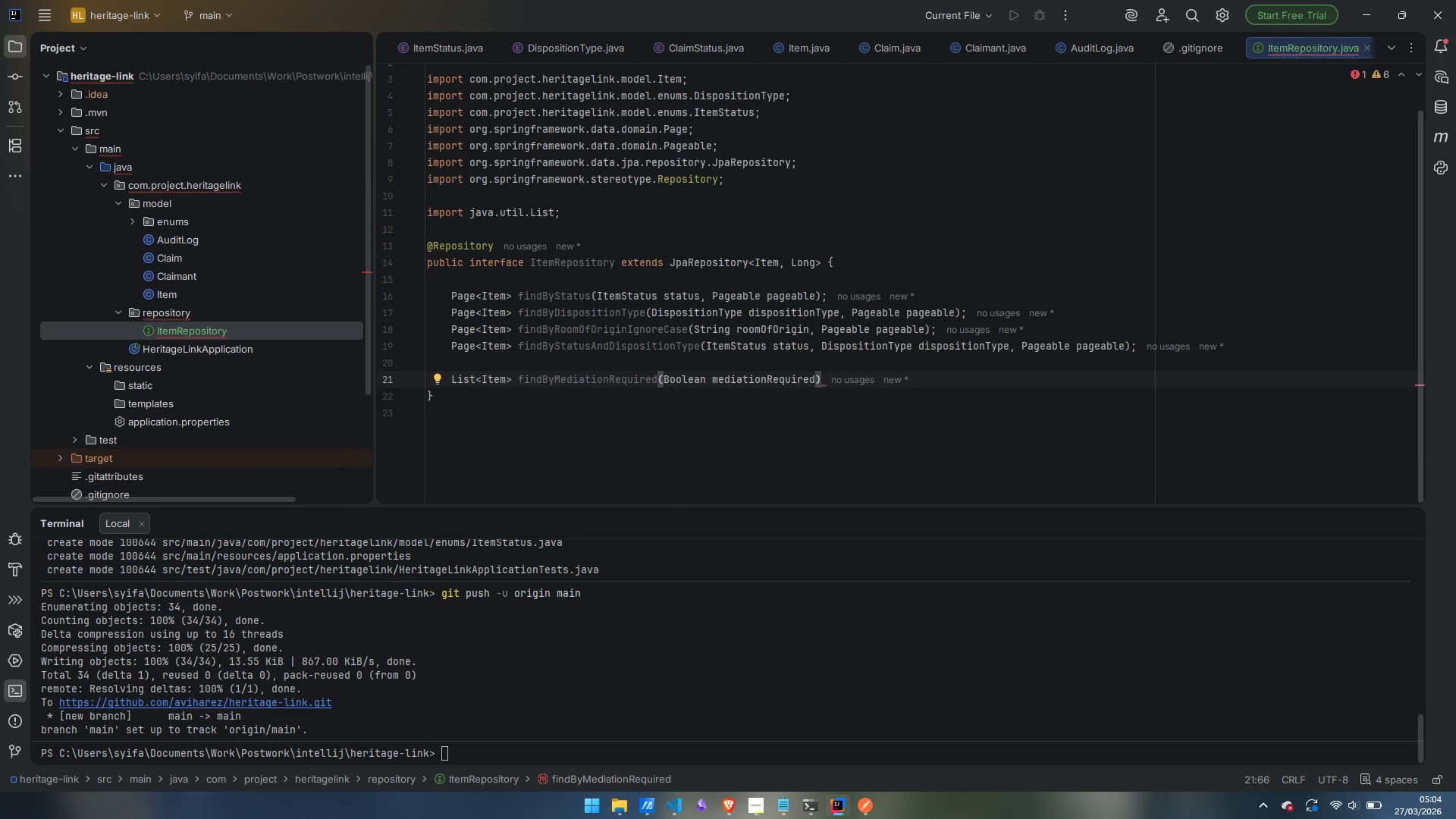 
key(Semicolon)
 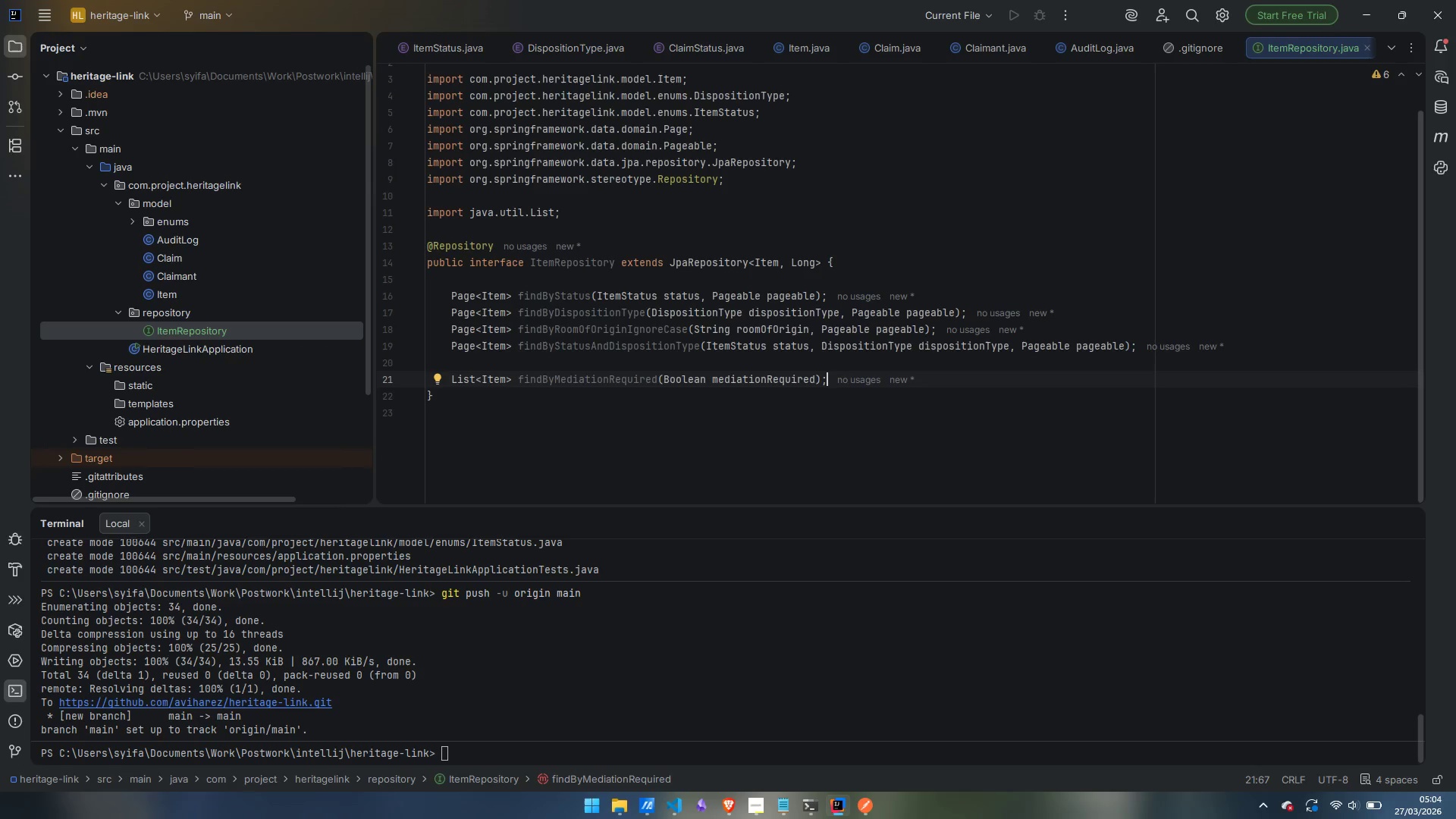 
wait(6.59)
 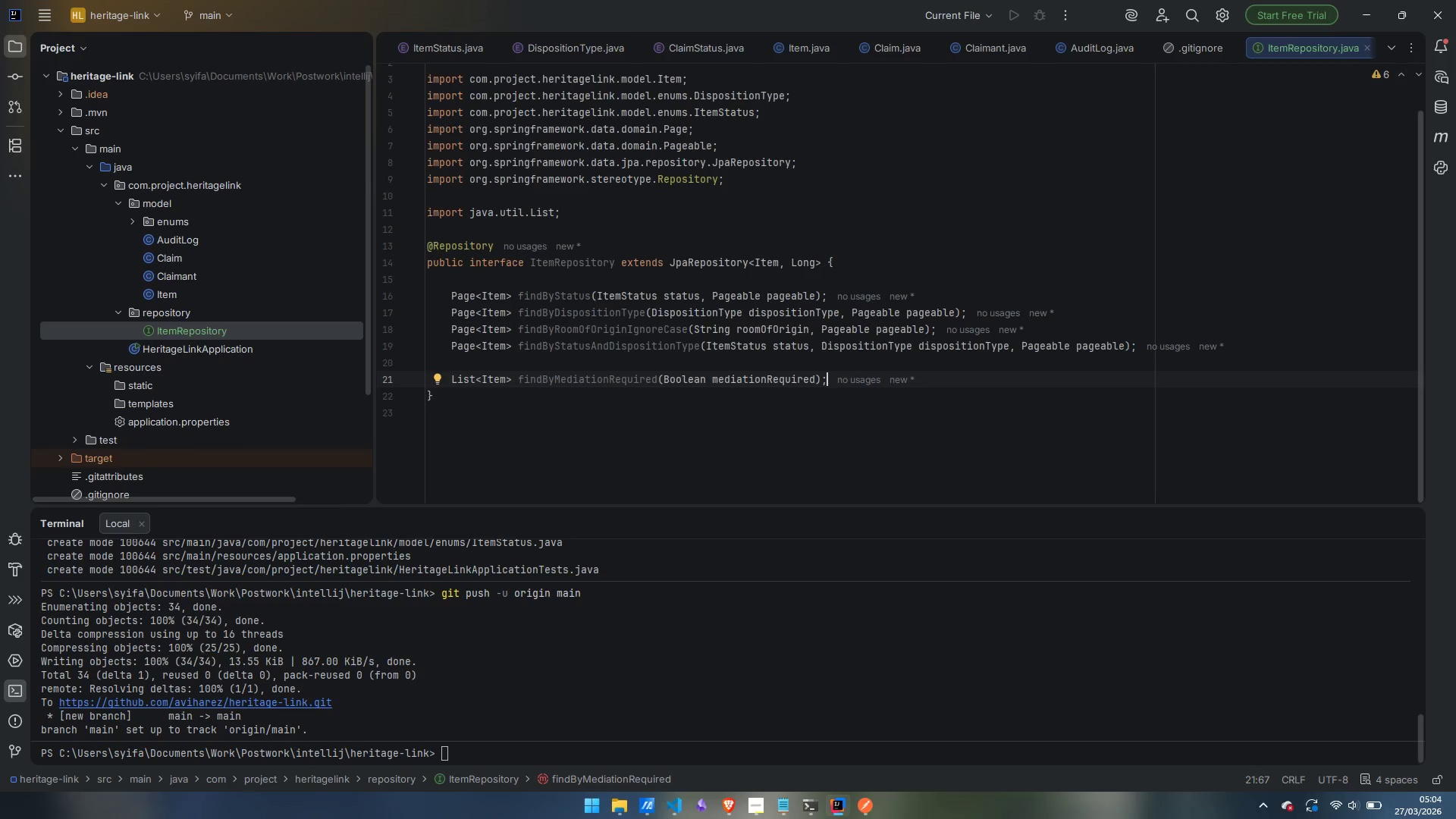 
key(Enter)
 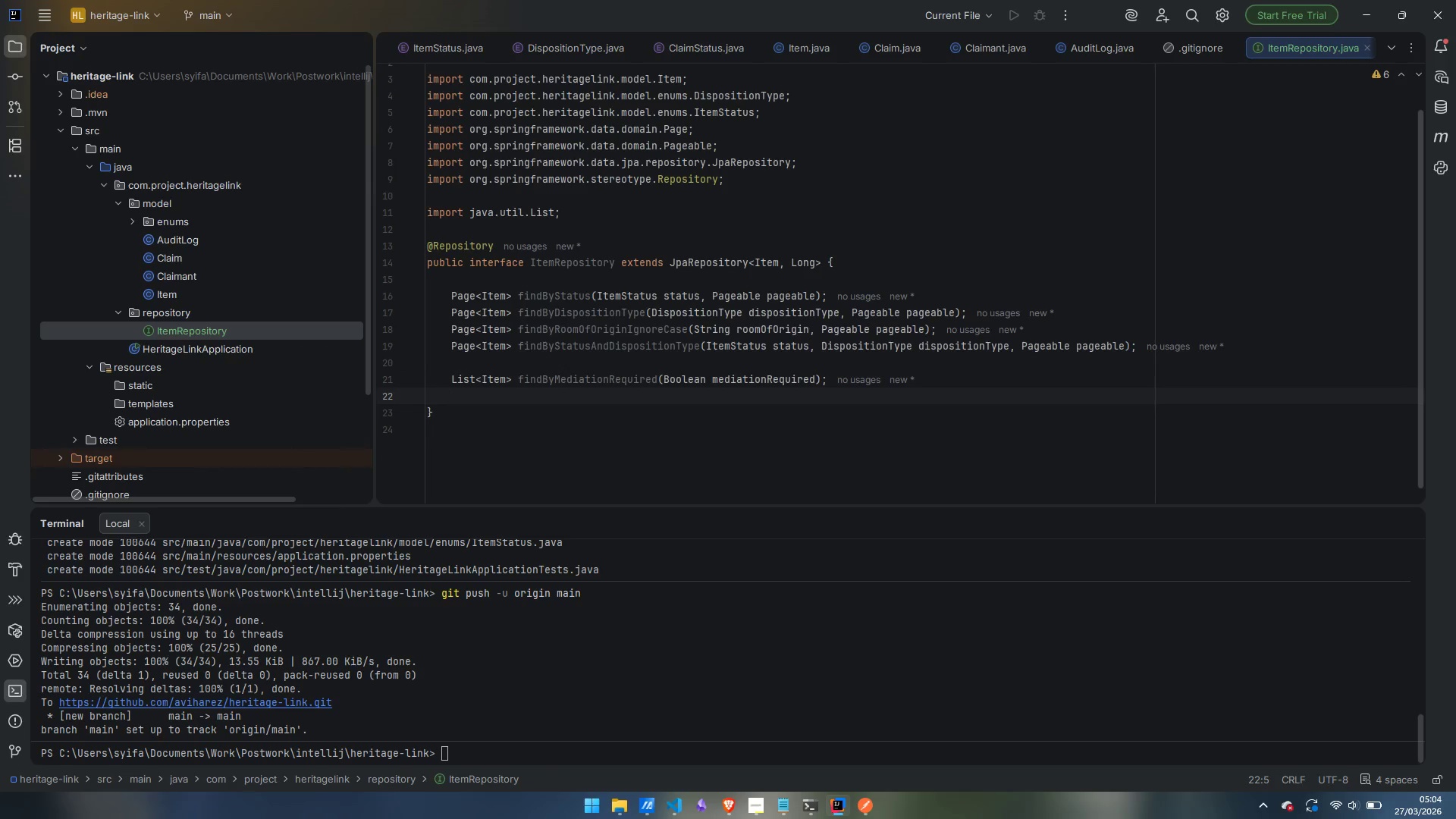 
type(List<Item)
 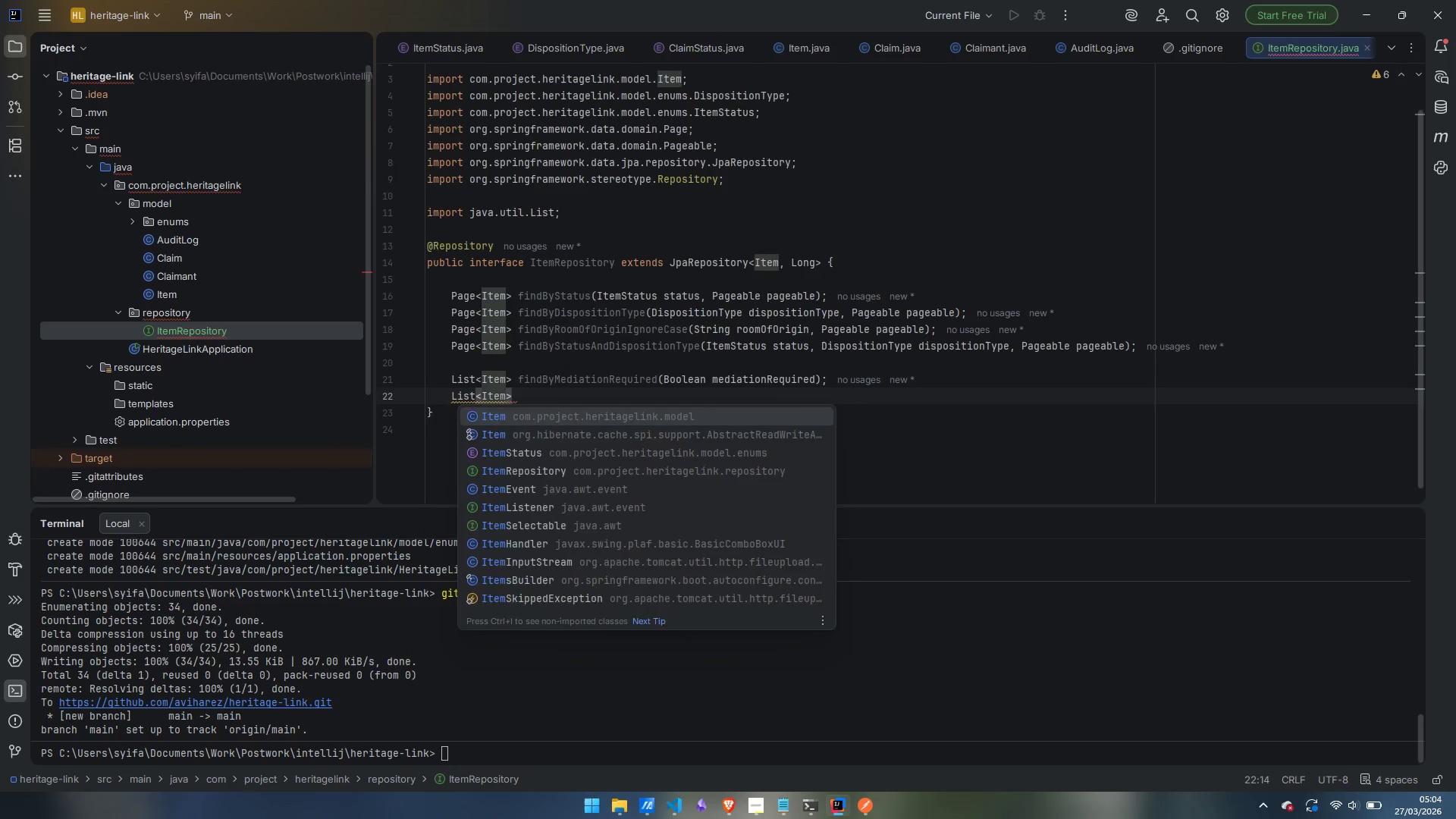 
 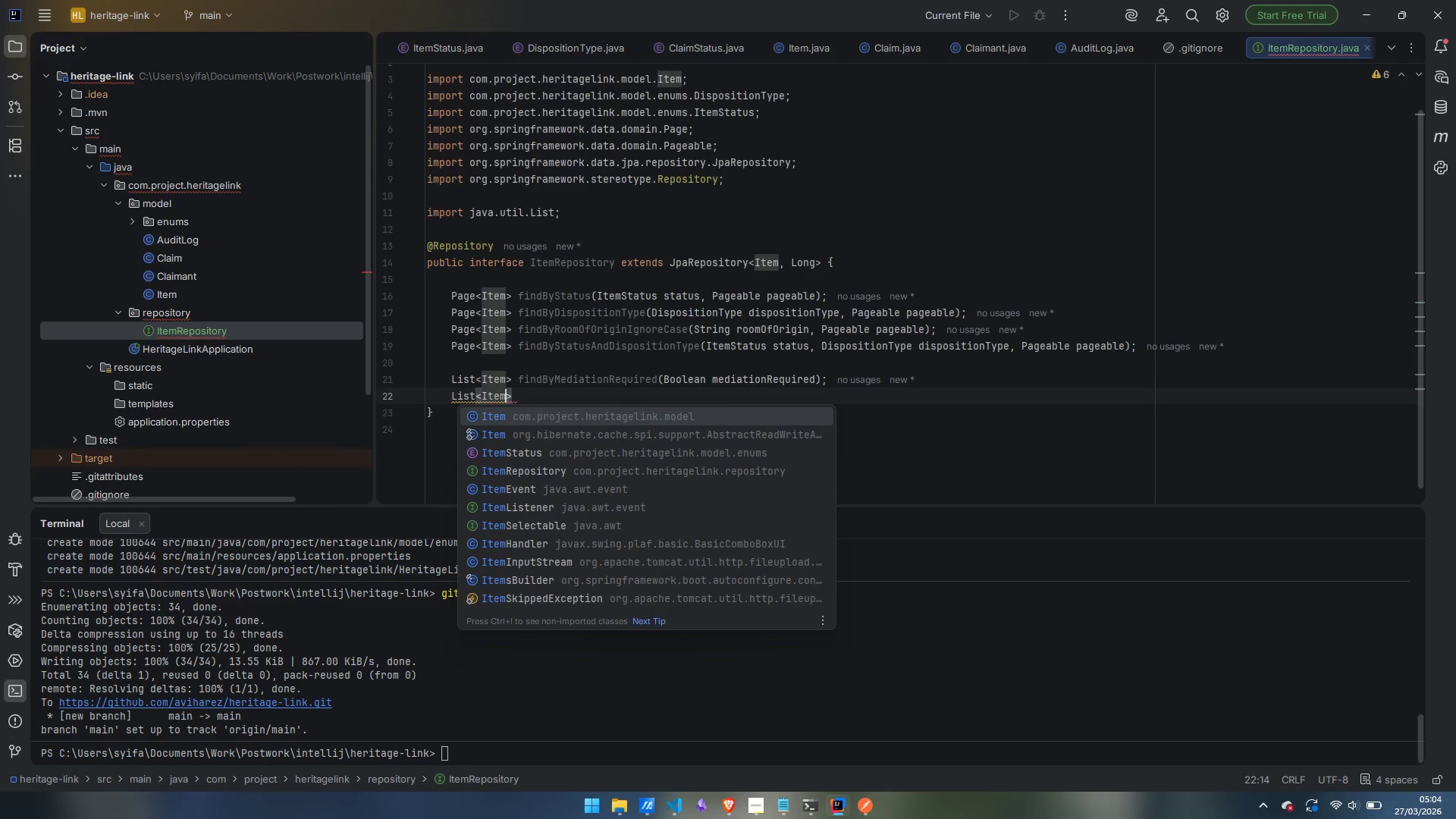 
key(Enter)
 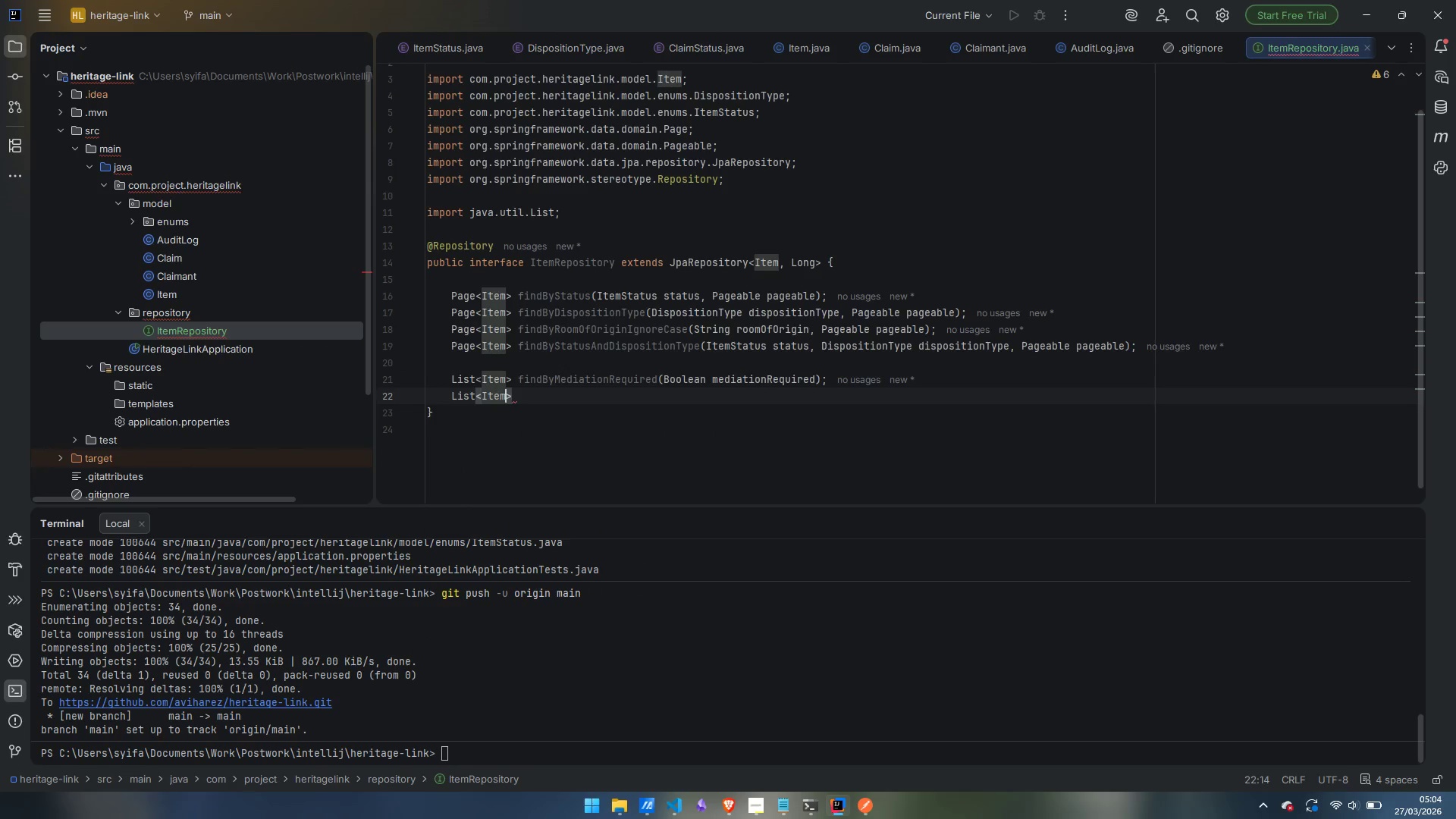 
key(ArrowRight)
 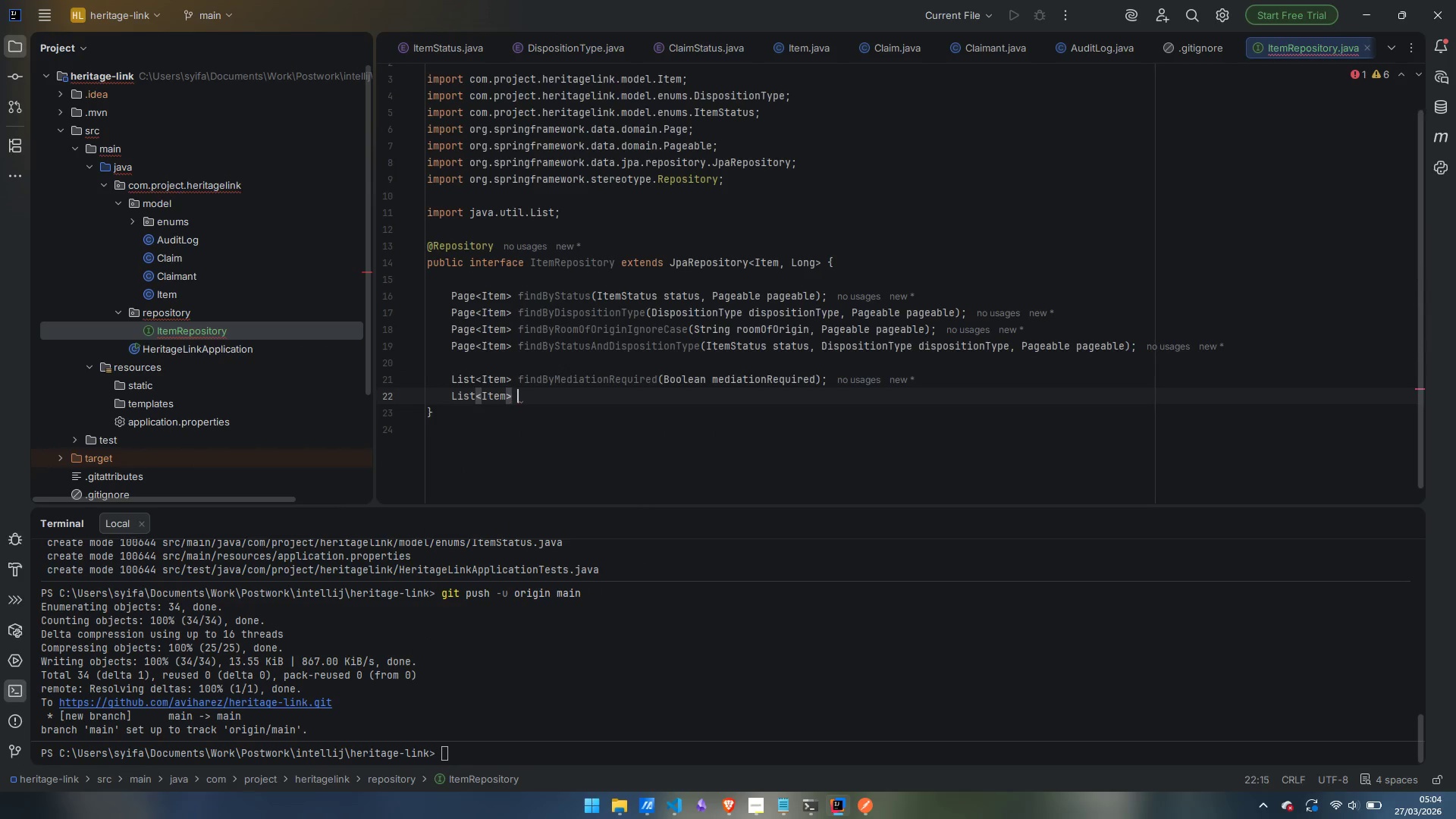 
type( findBySentimentalScoreGreated)
key(Backspace)
type(rThan )
key(Backspace)
type(Equal(Integer score)
 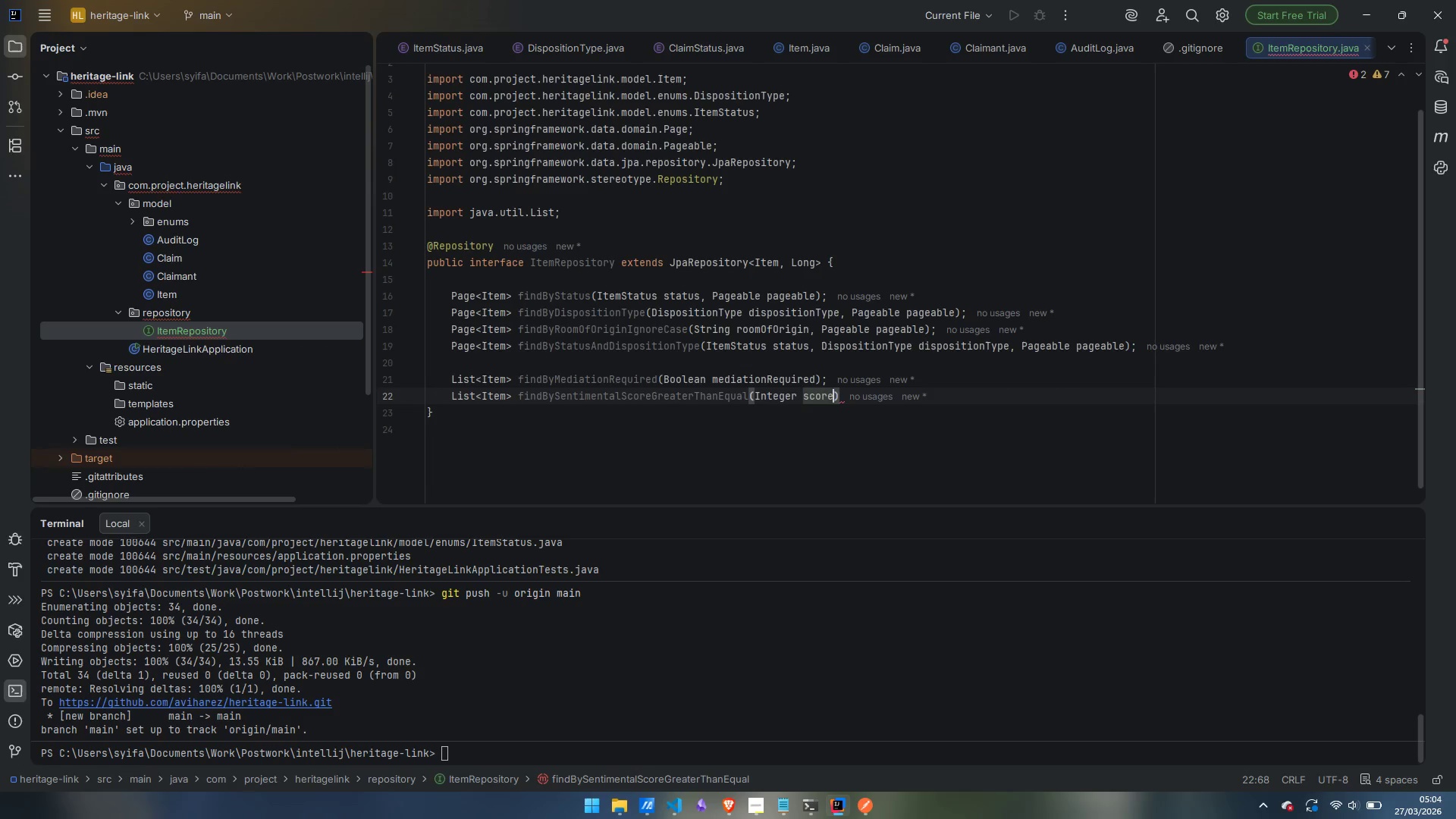 
key(ArrowRight)
 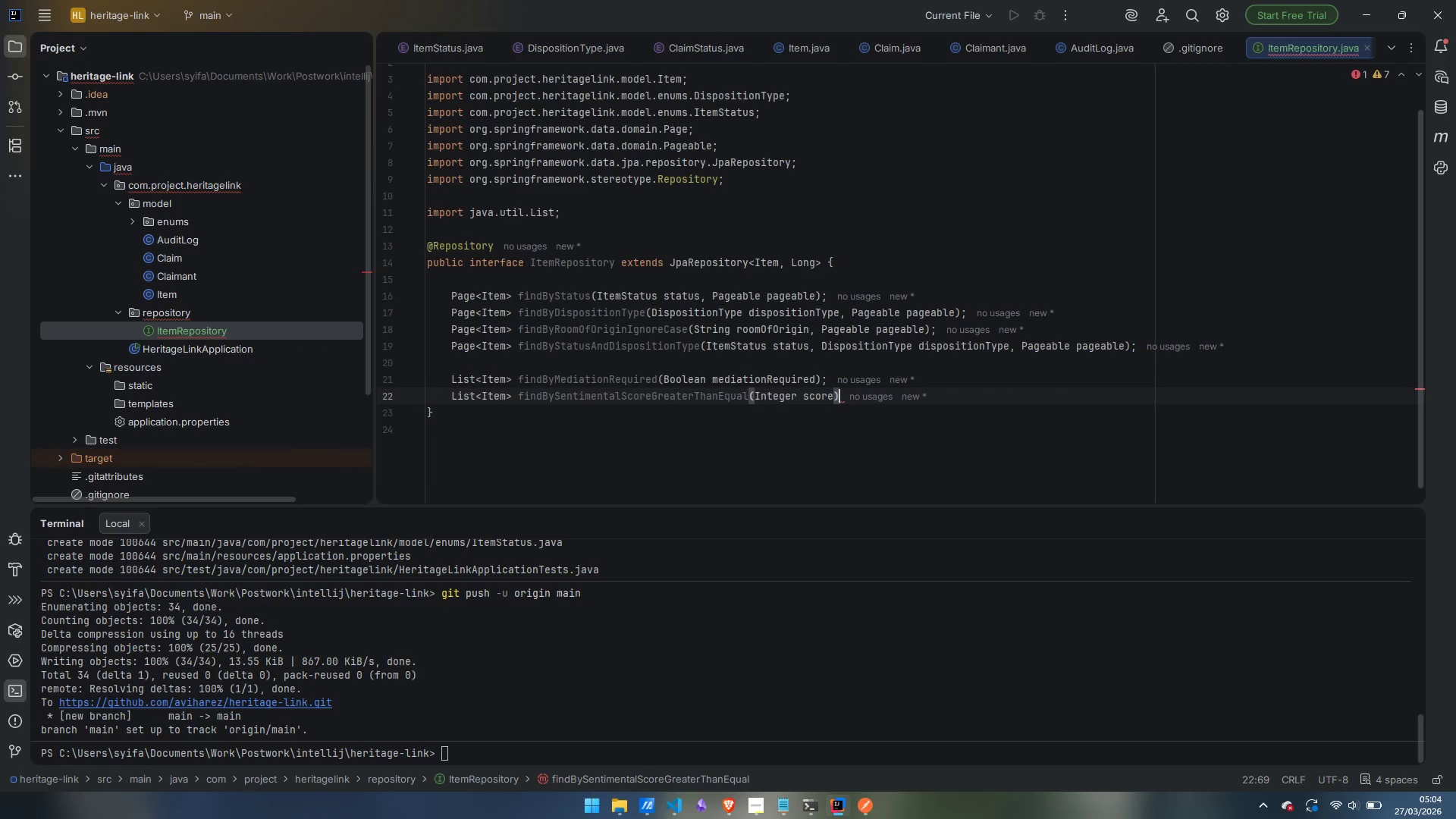 
key(Semicolon)
 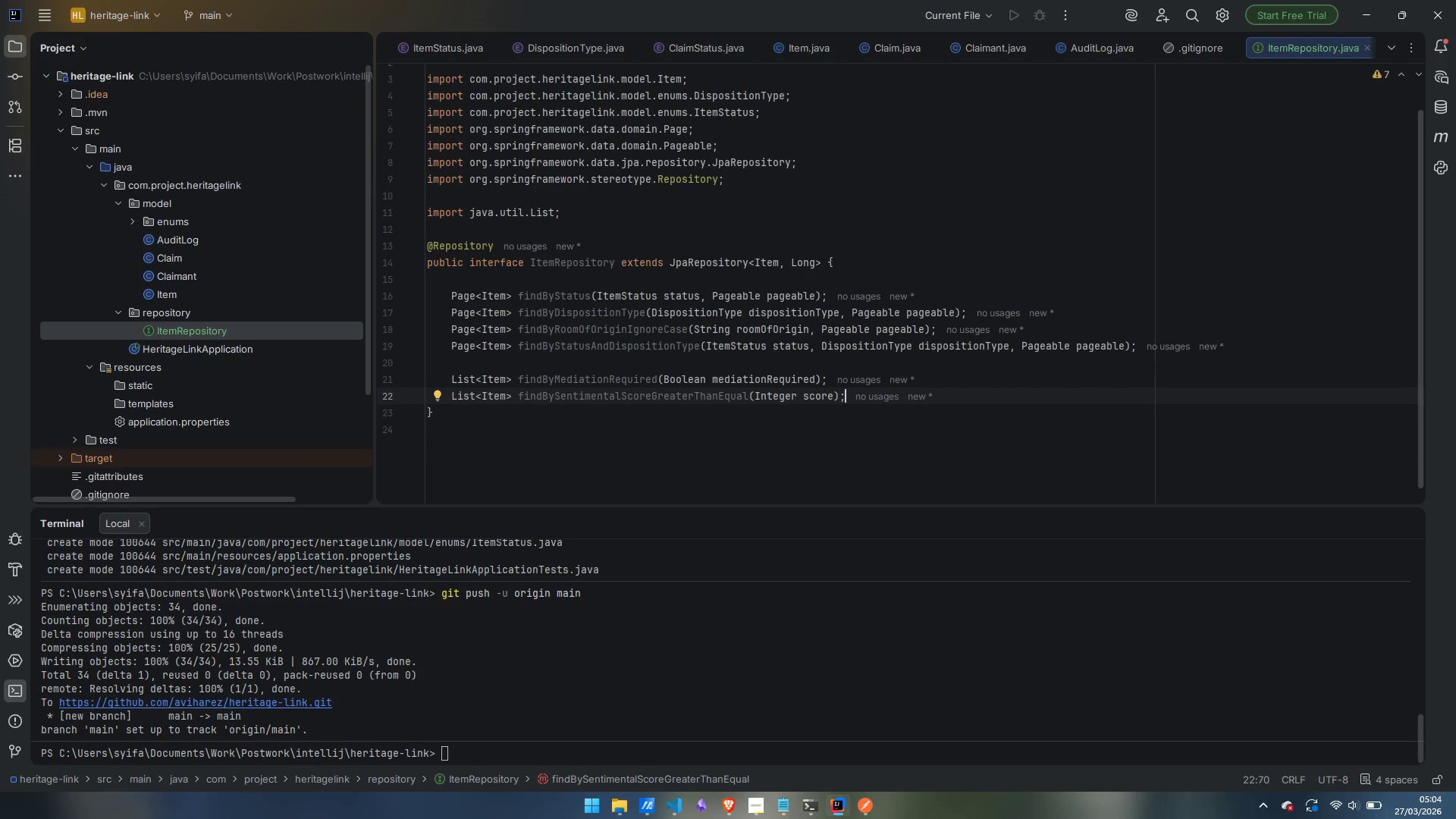 
wait(8.73)
 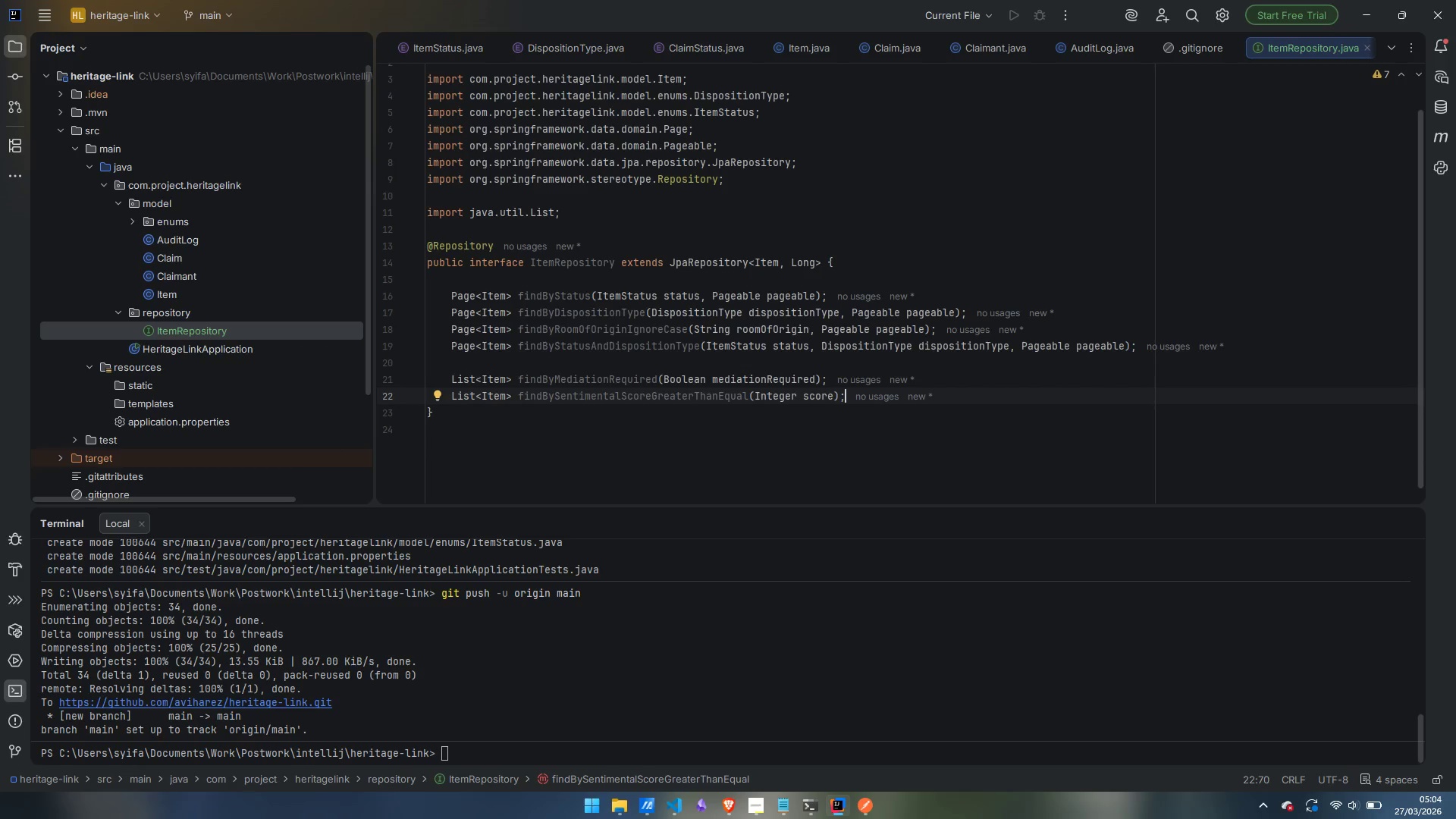 
right_click([184, 312])
 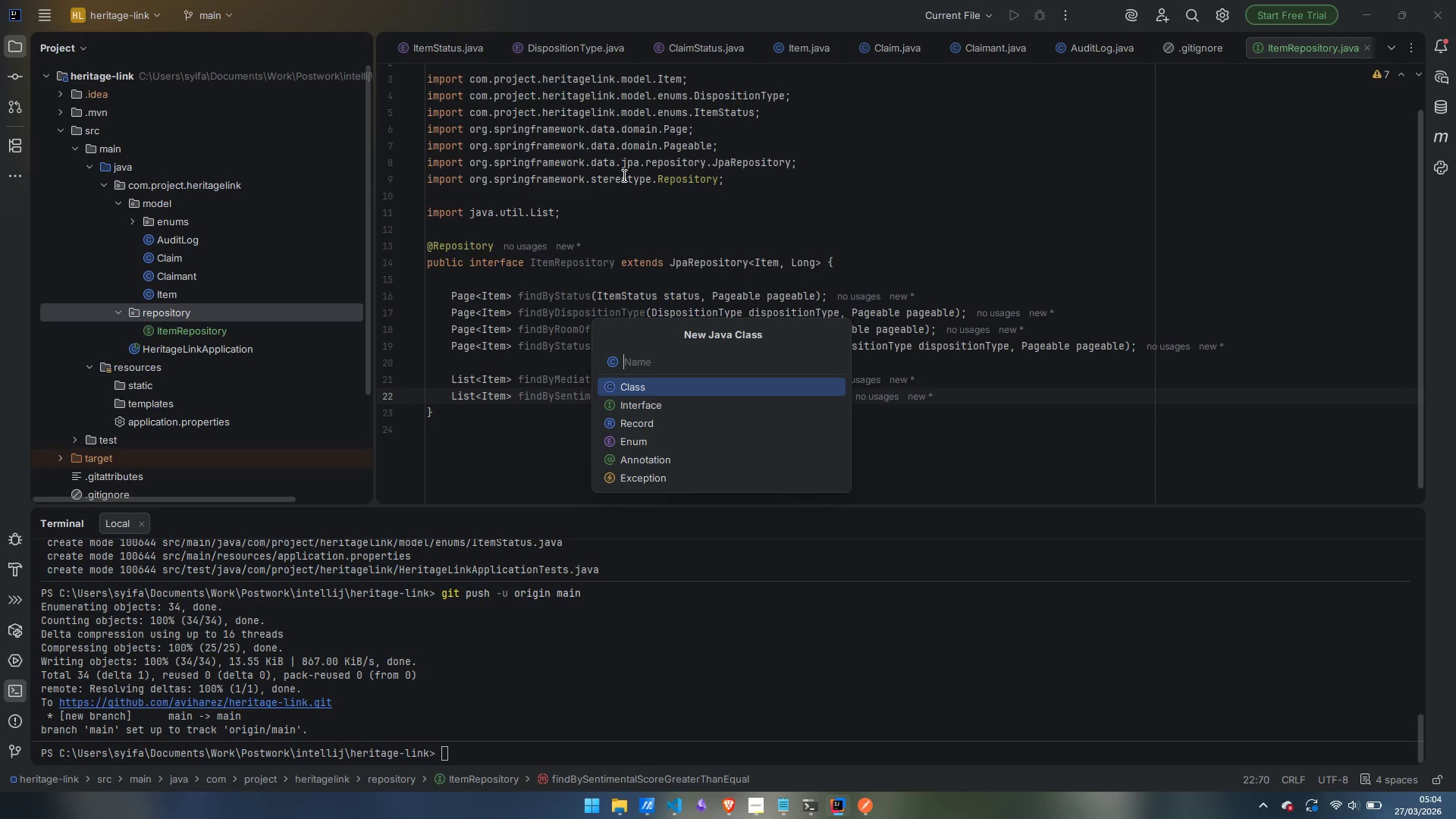 
key(ArrowDown)
 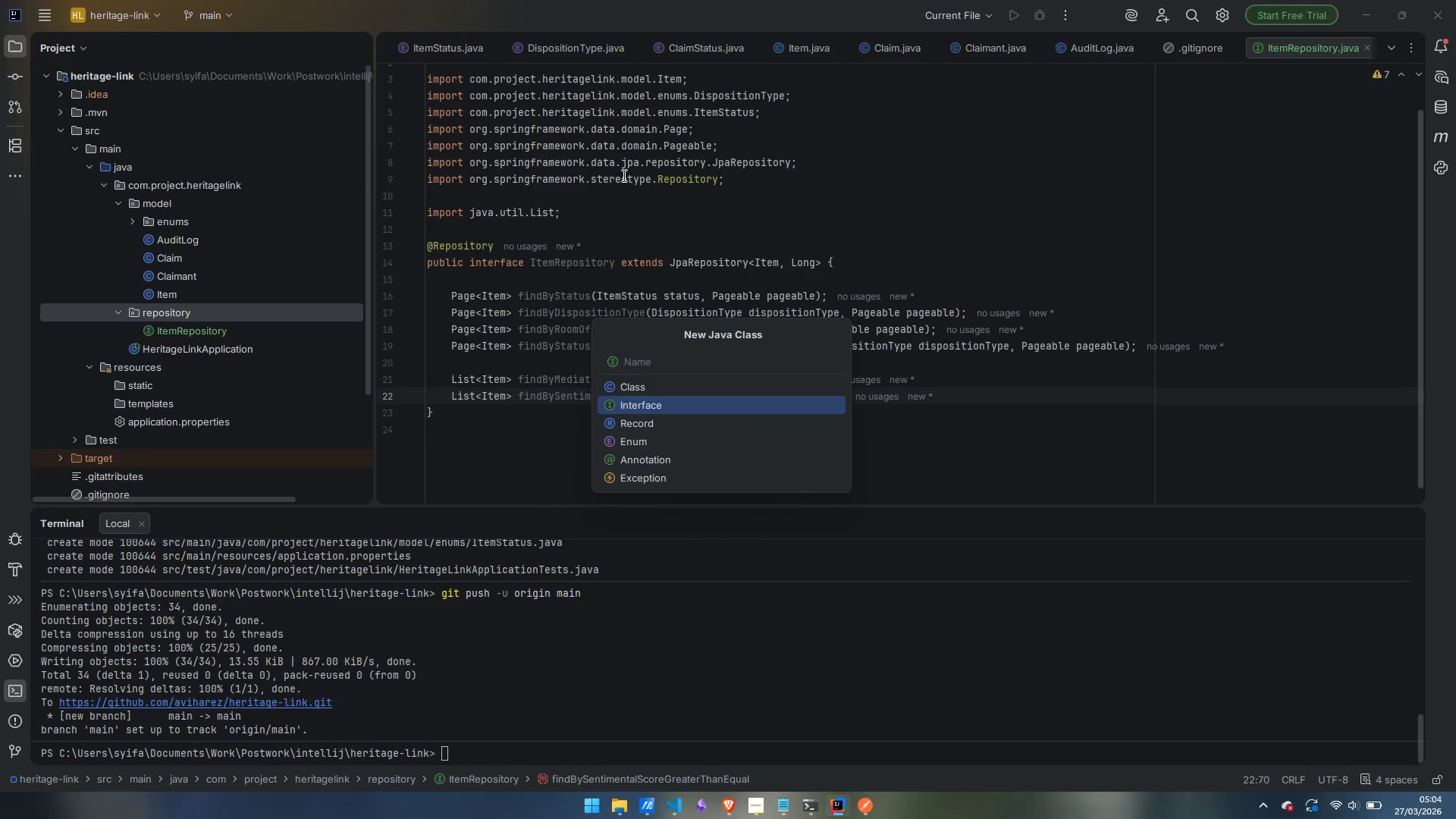 
type(L)
key(Backspace)
type(ClaimREpo)
key(Backspace)
key(Backspace)
key(Backspace)
type(es)
key(Backspace)
type(positoruy)
key(Backspace)
key(Backspace)
type(y)
 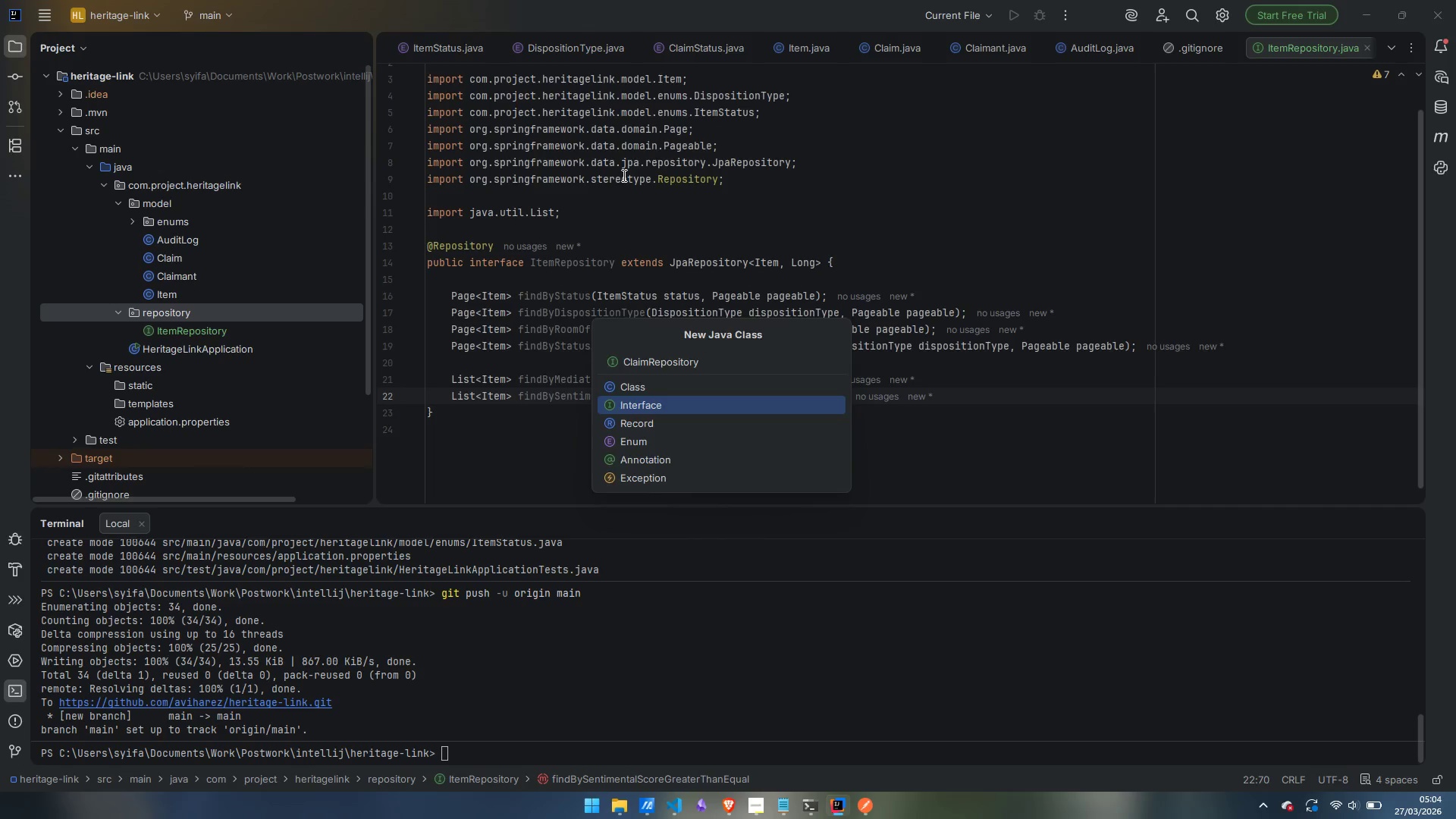 
 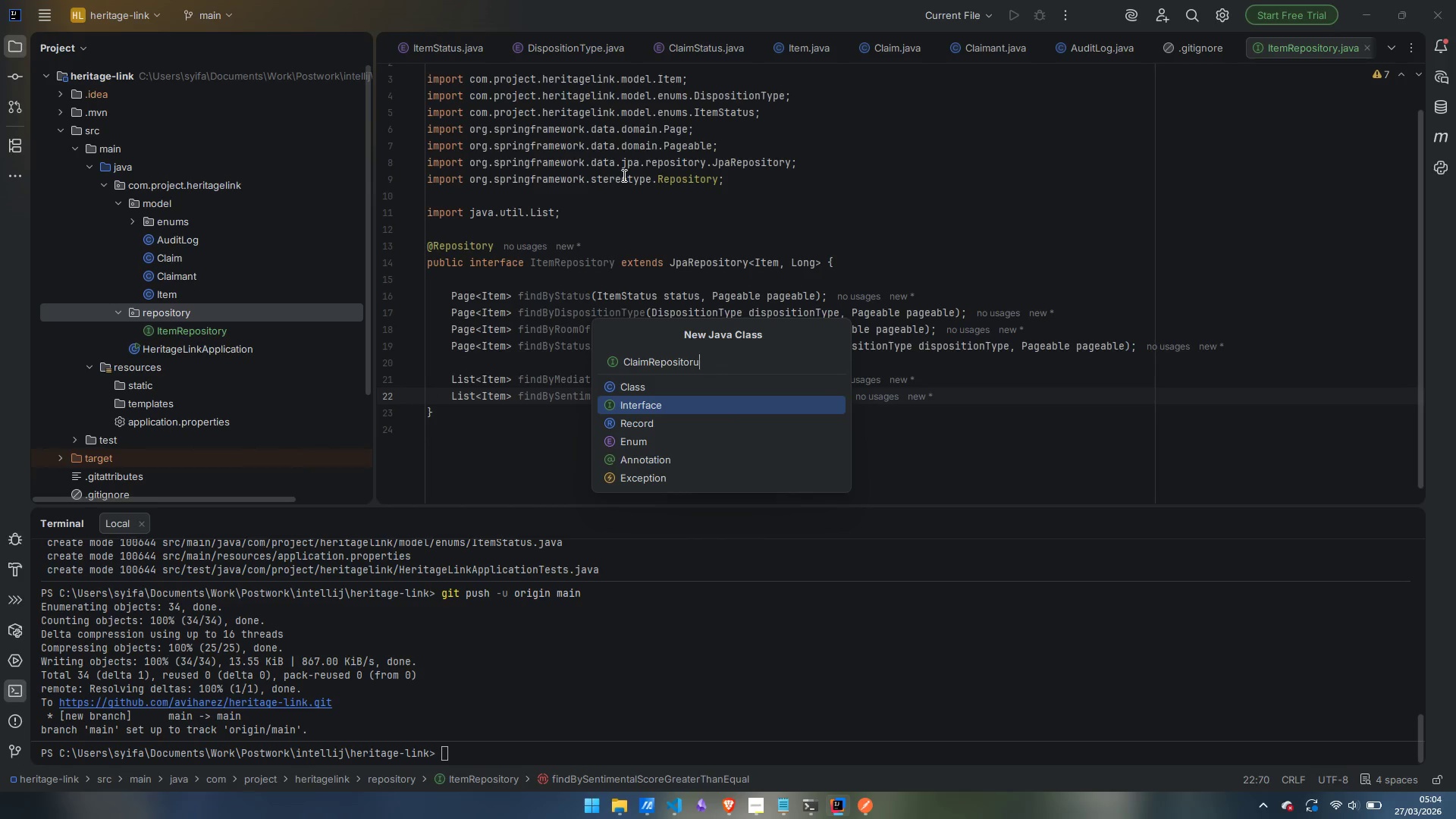 
key(Enter)
 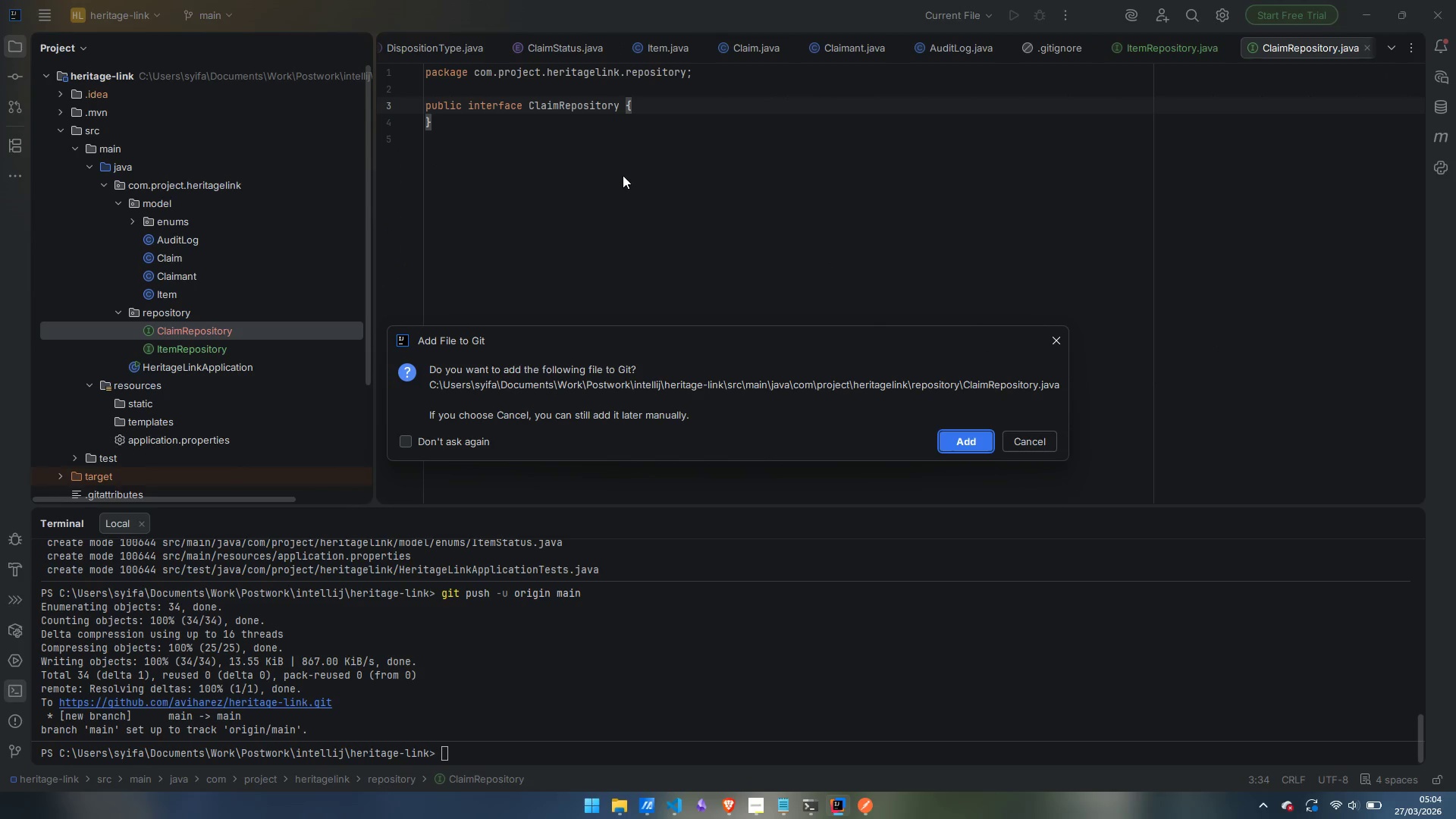 
key(Enter)
 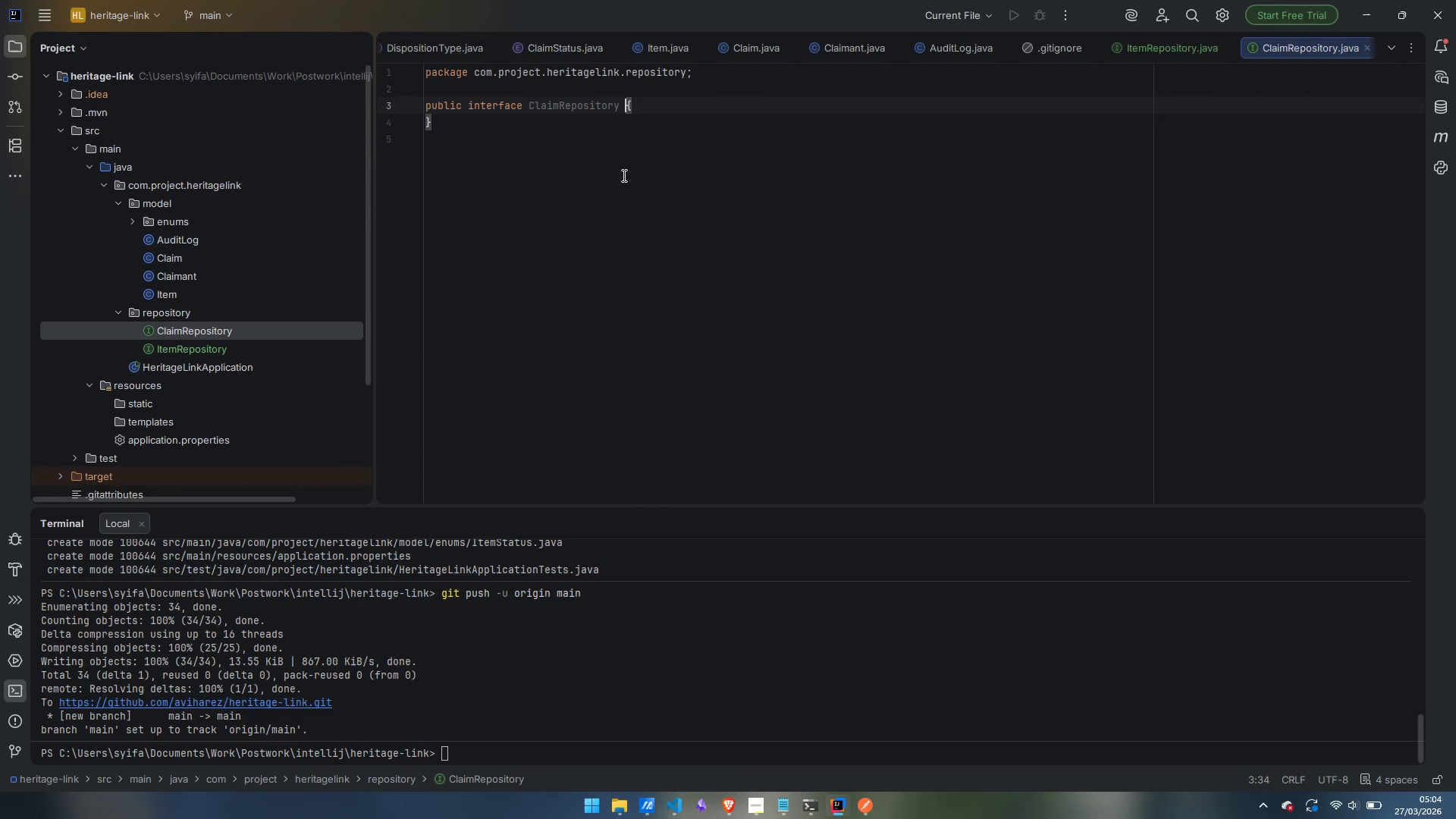 
key(ArrowUp)
 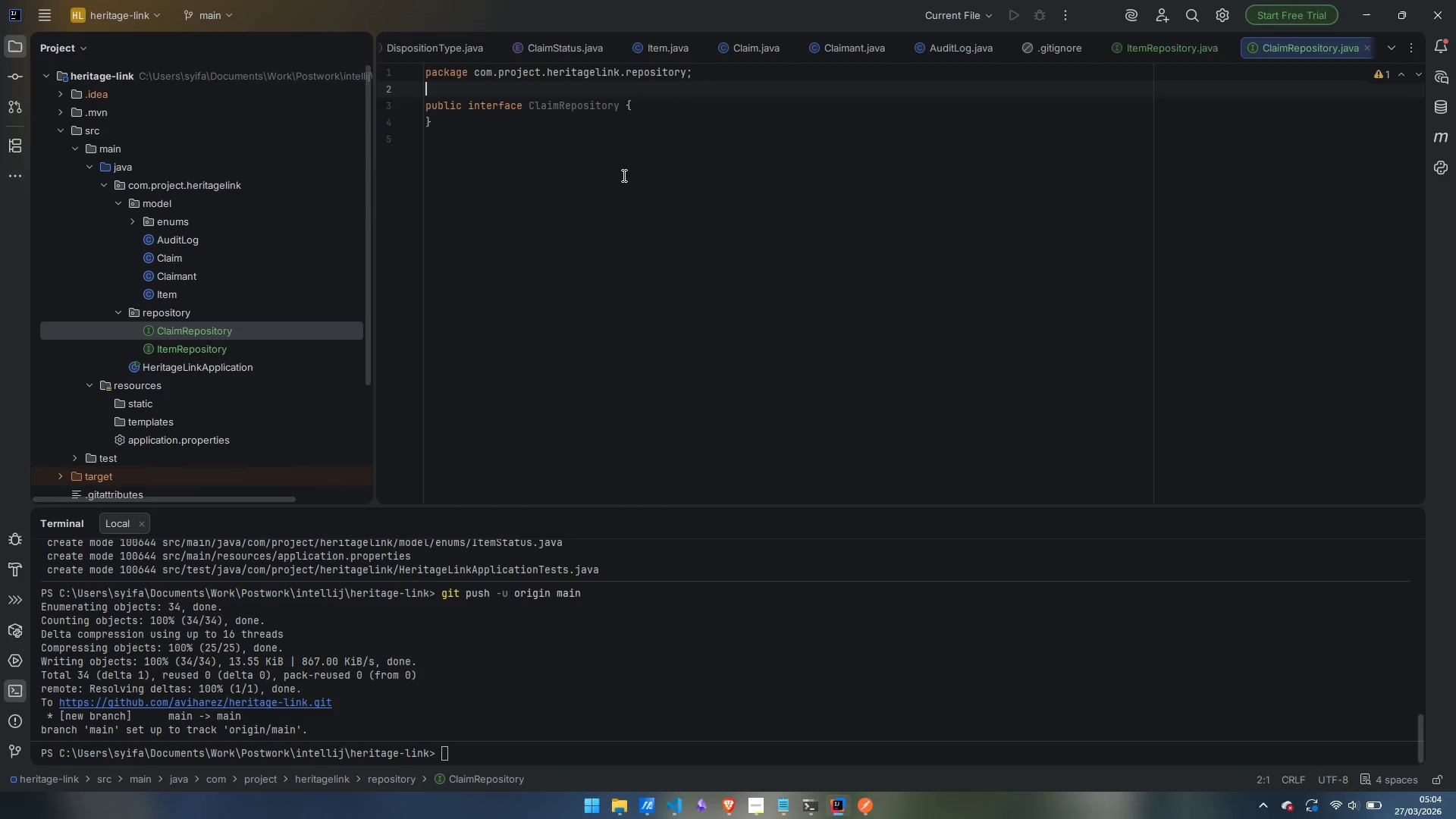 
key(Enter)
 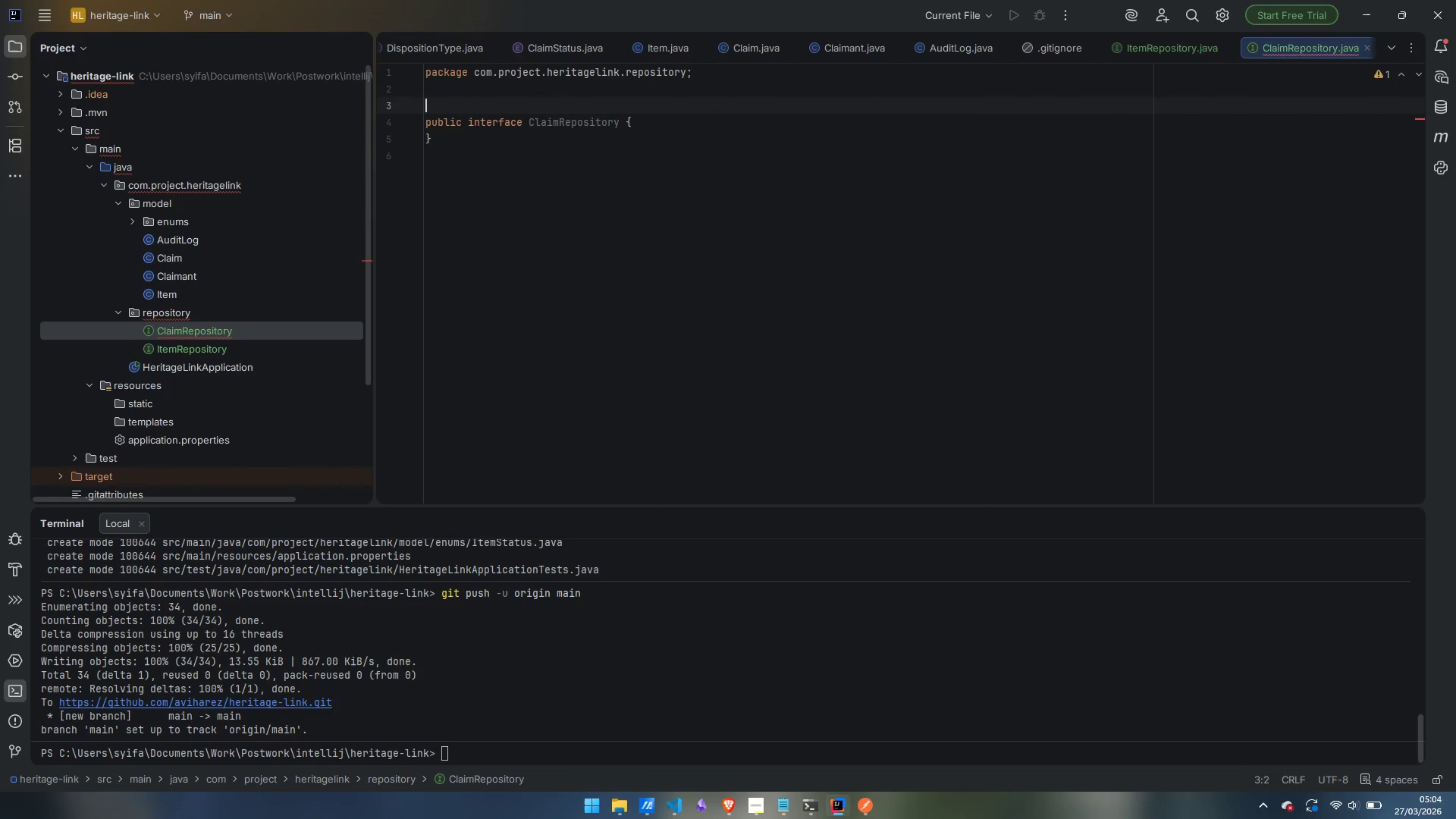 
key(Backslash)
 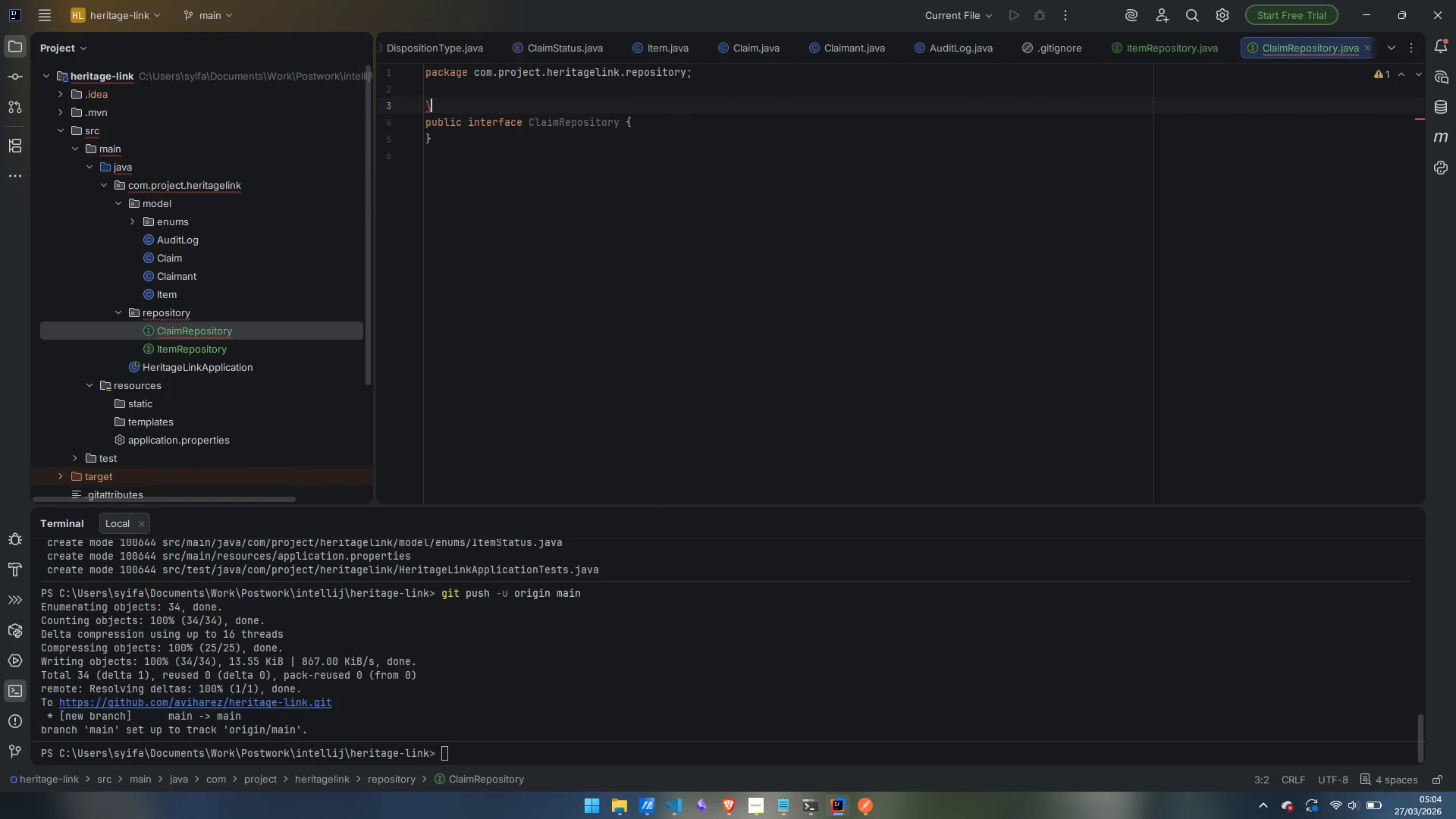 
key(Backspace)
type(@Repository)
 